 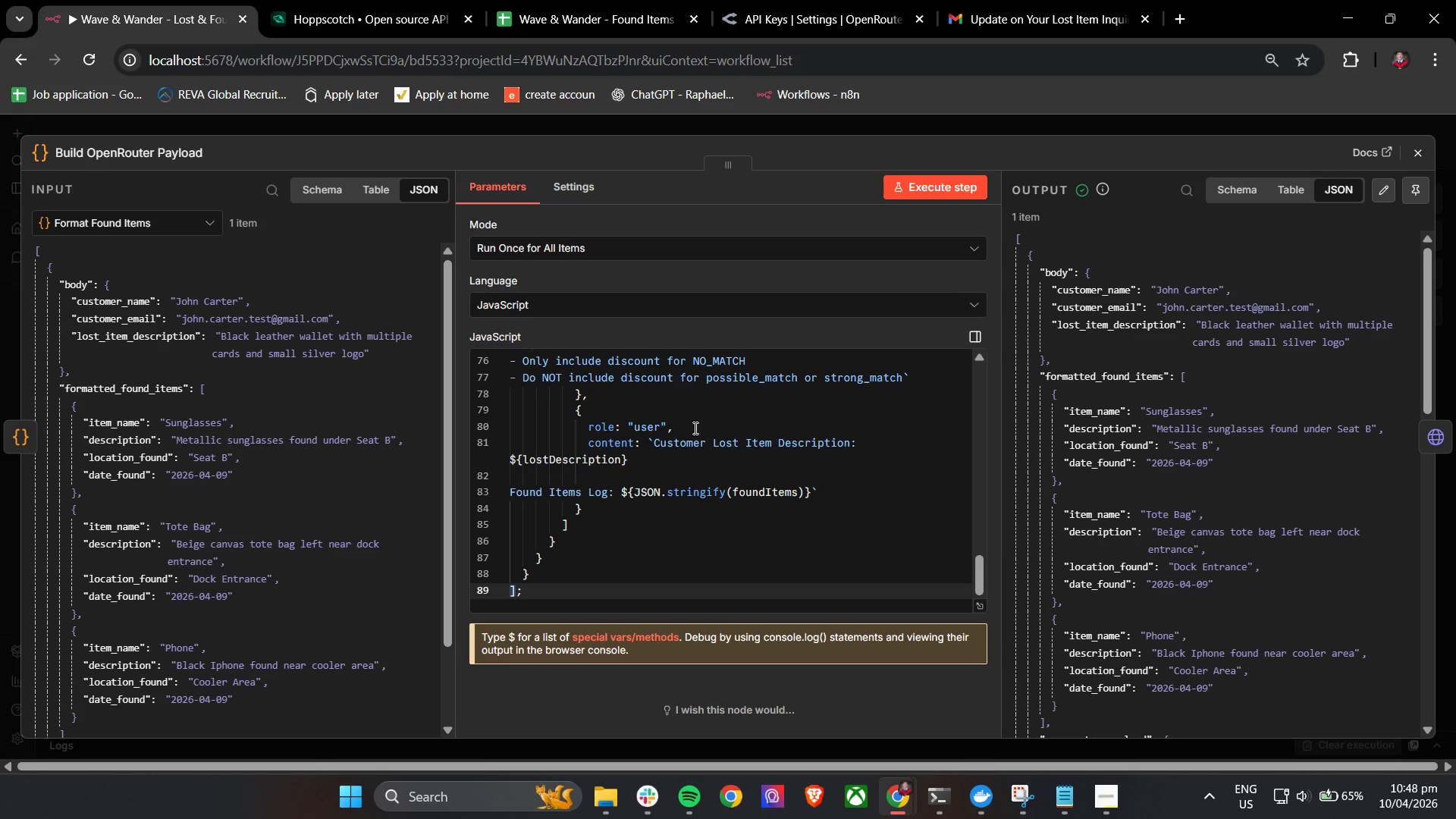 
scroll: coordinate [691, 428], scroll_direction: up, amount: 3.0
 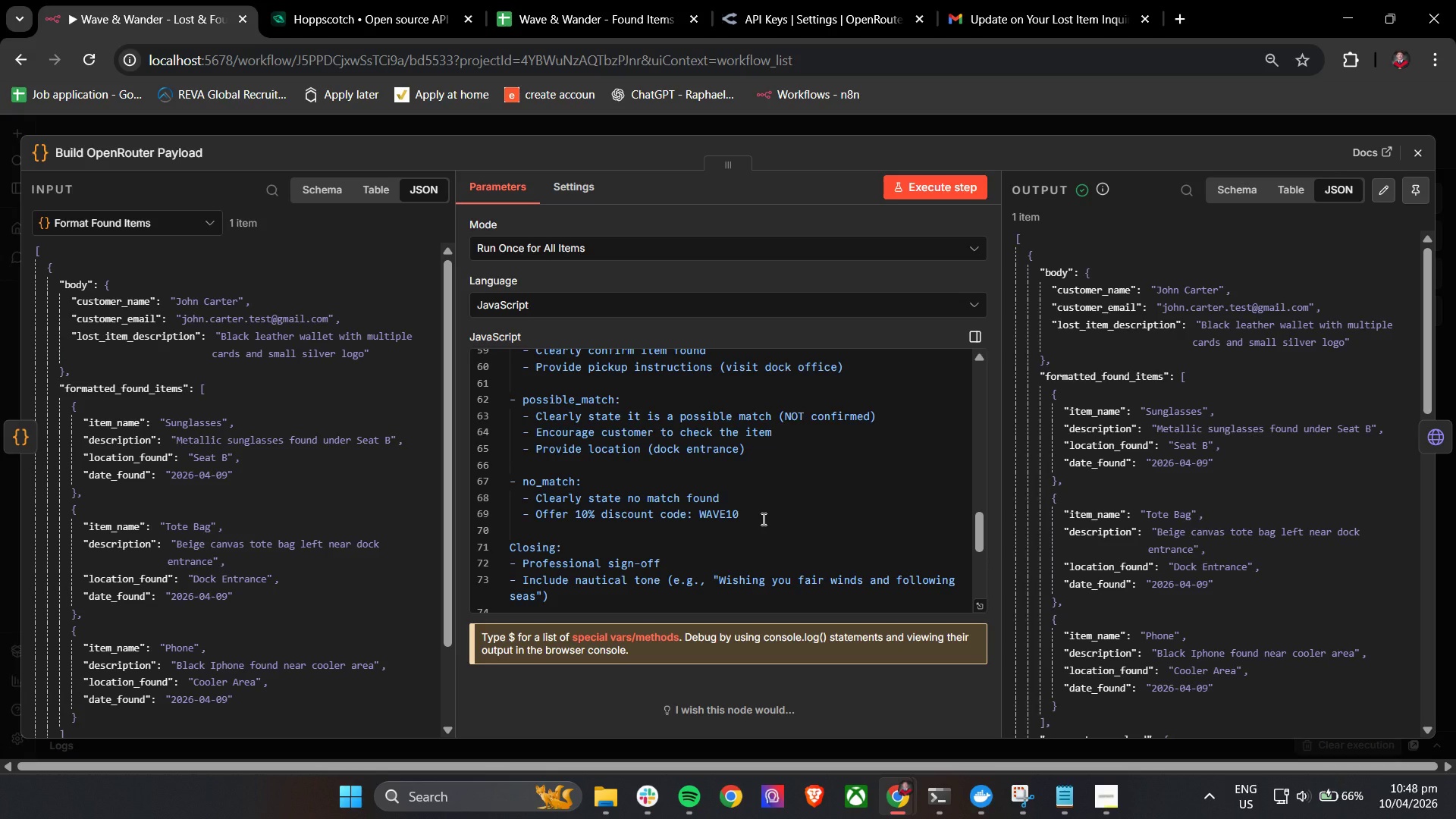 
left_click([763, 521])
 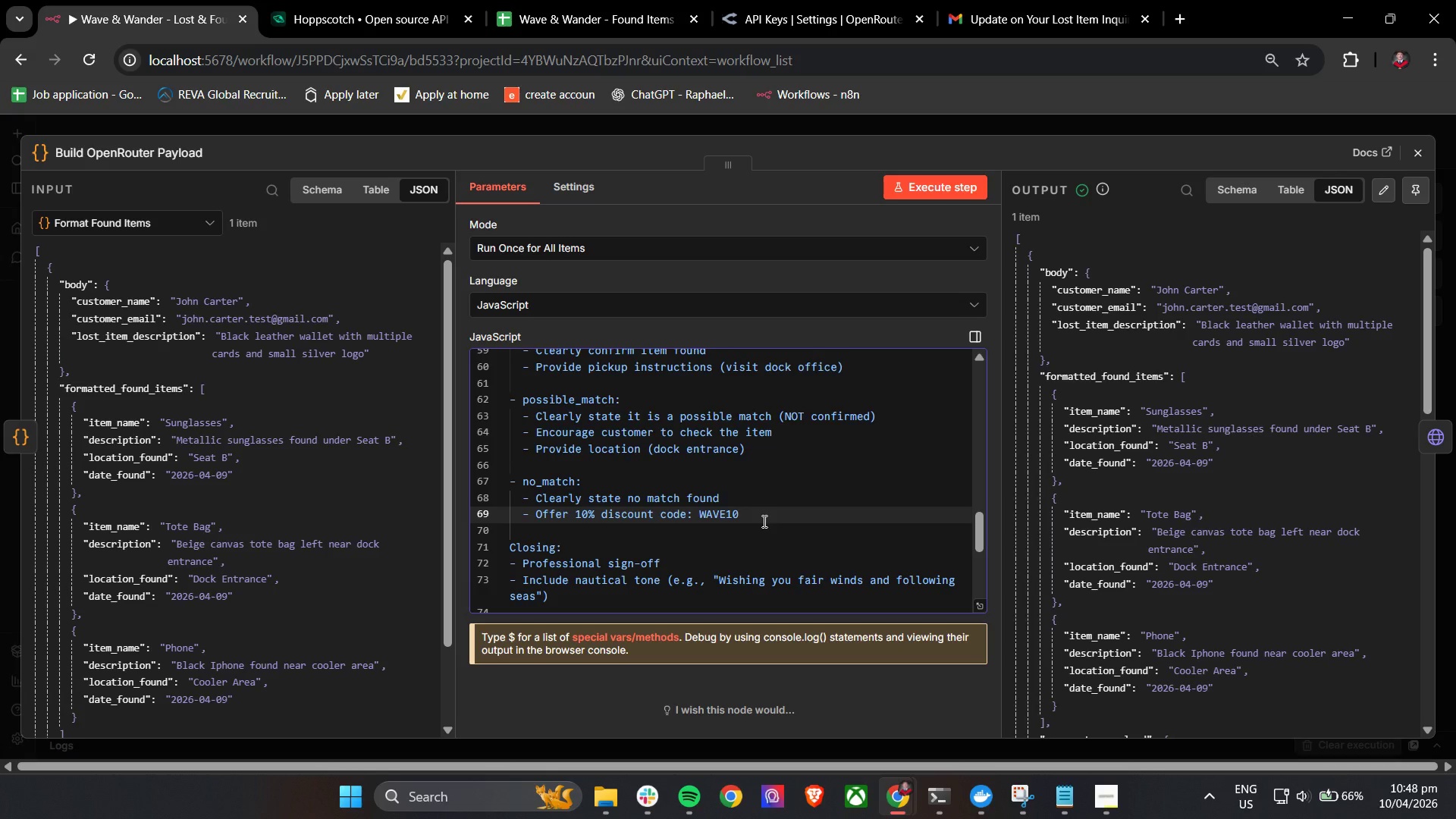 
key(Enter)
 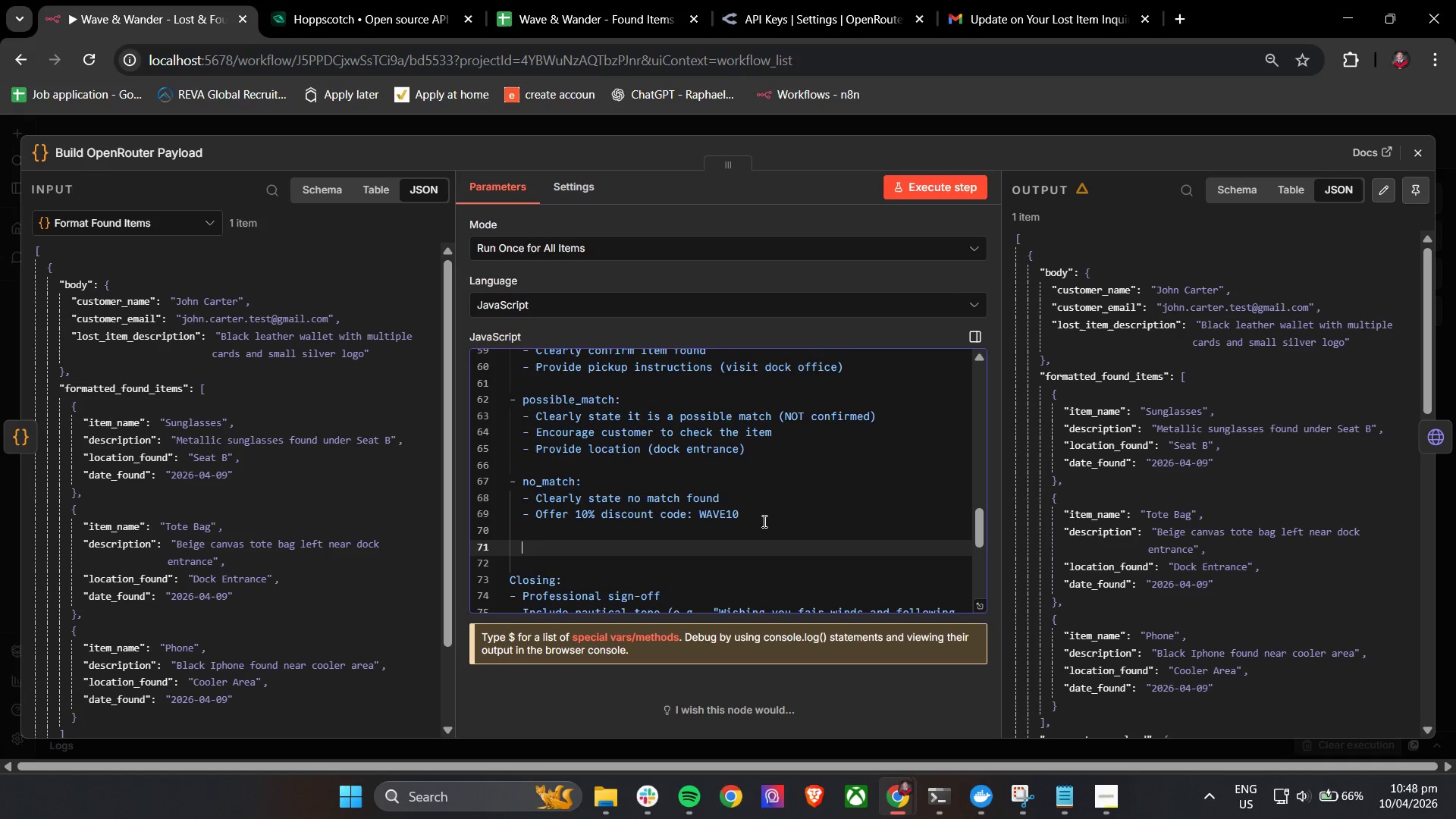 
key(Enter)
 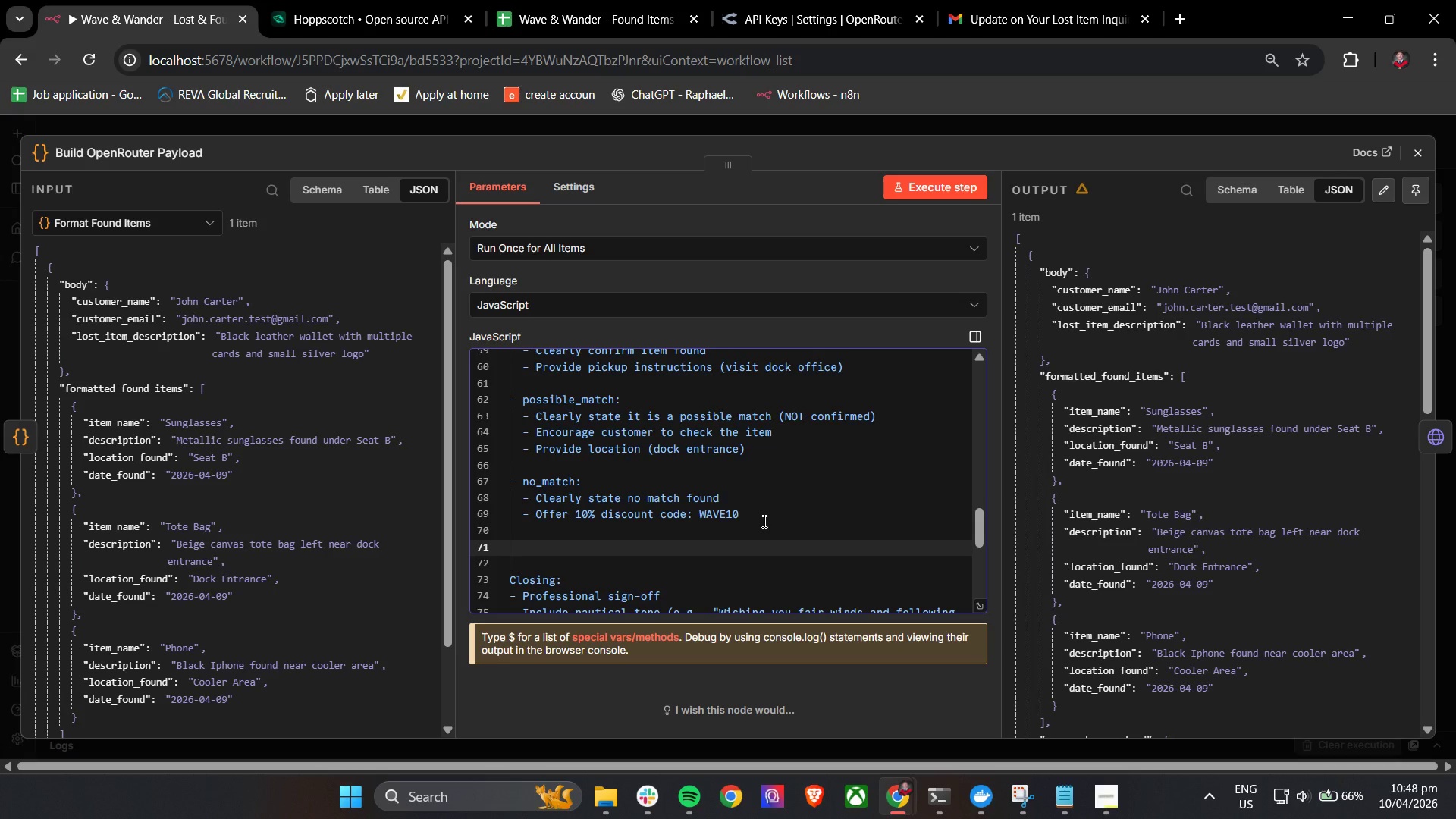 
key(Backspace)
type(-)
key(Backspace)
type(0)
key(Backspace)
type(- FOr)
key(Backspace)
key(Backspace)
type(or no_match emails)
 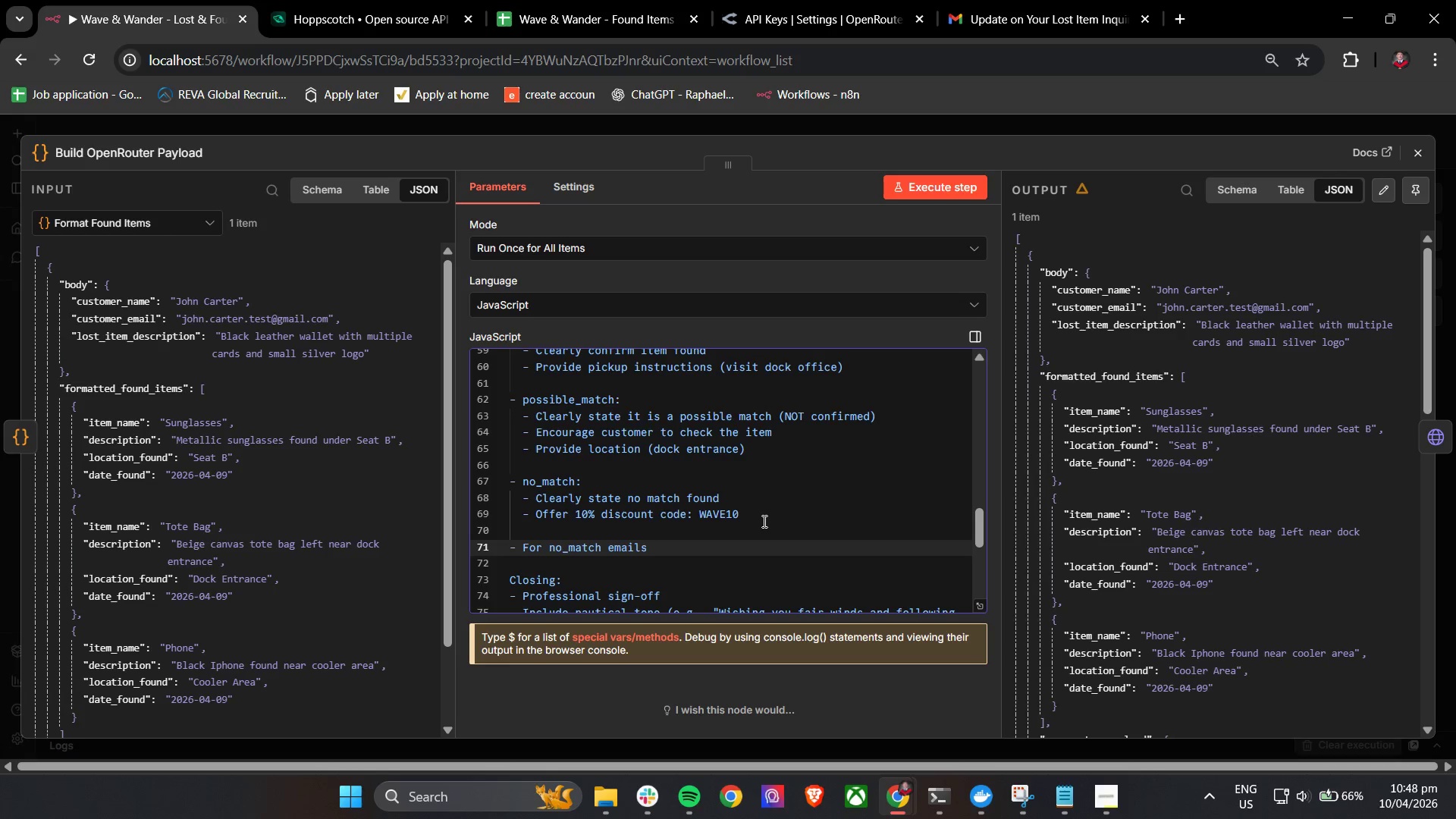 
key(Shift+Semicolon)
 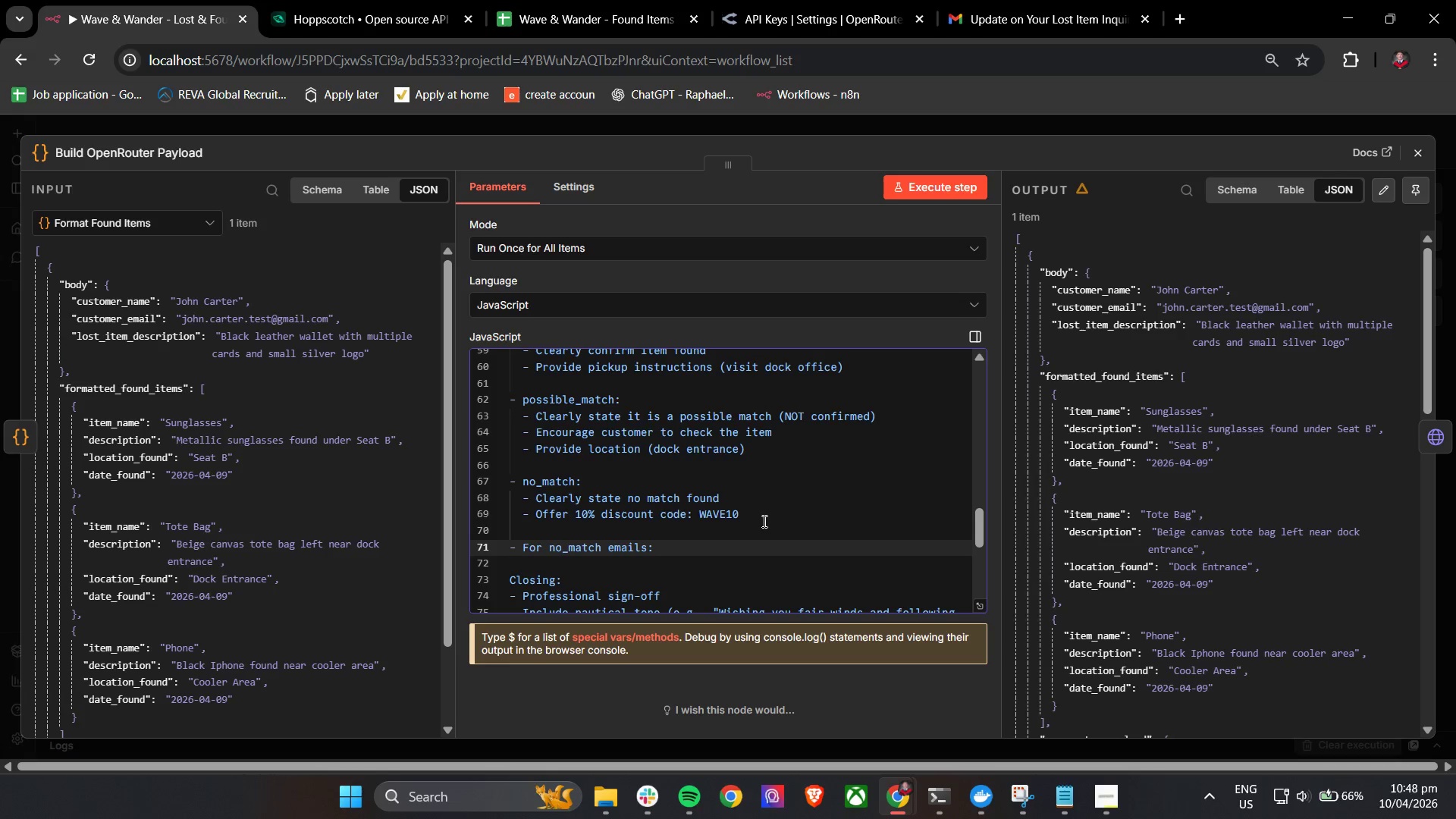 
key(Enter)
 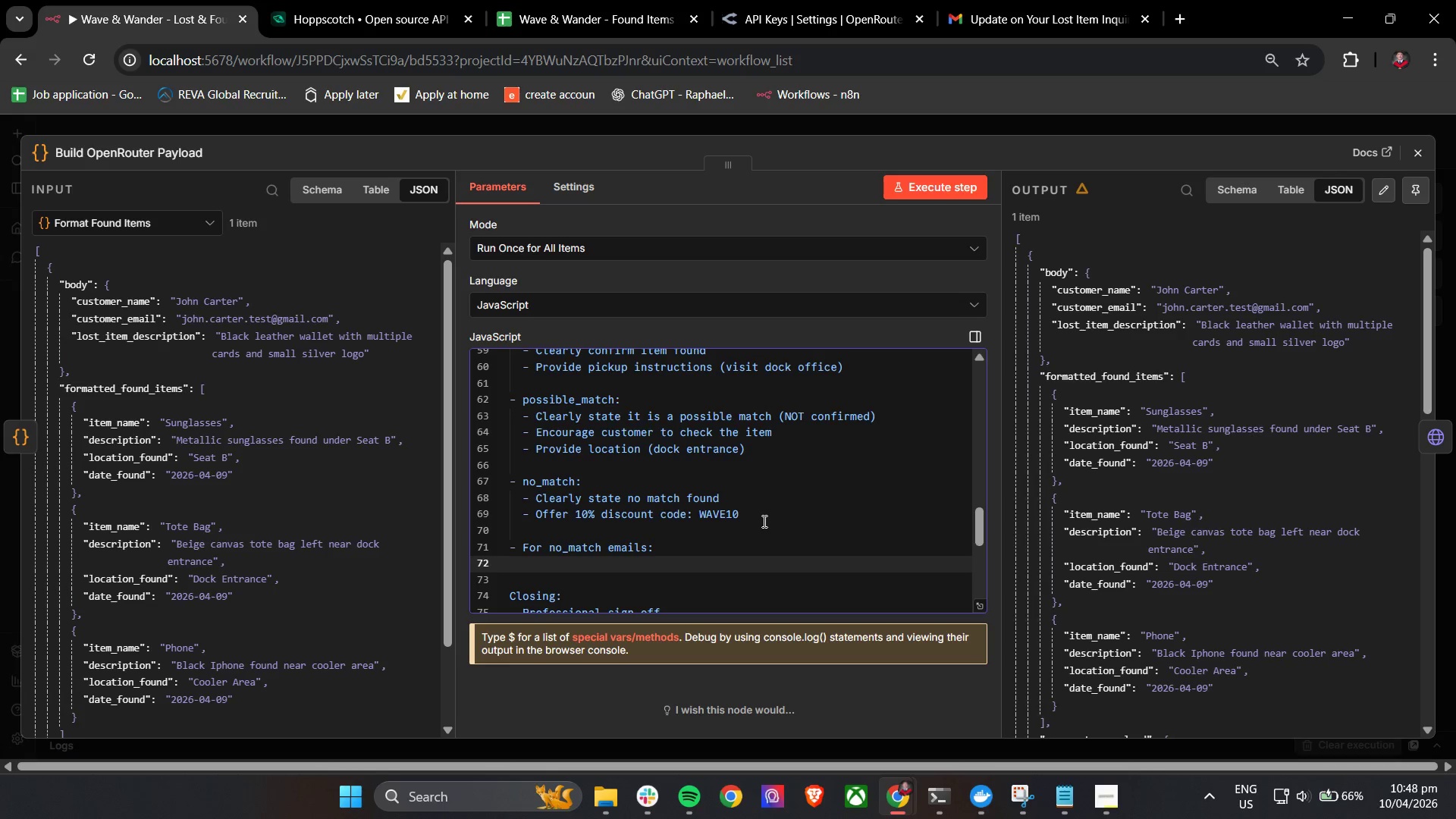 
key(Space)
 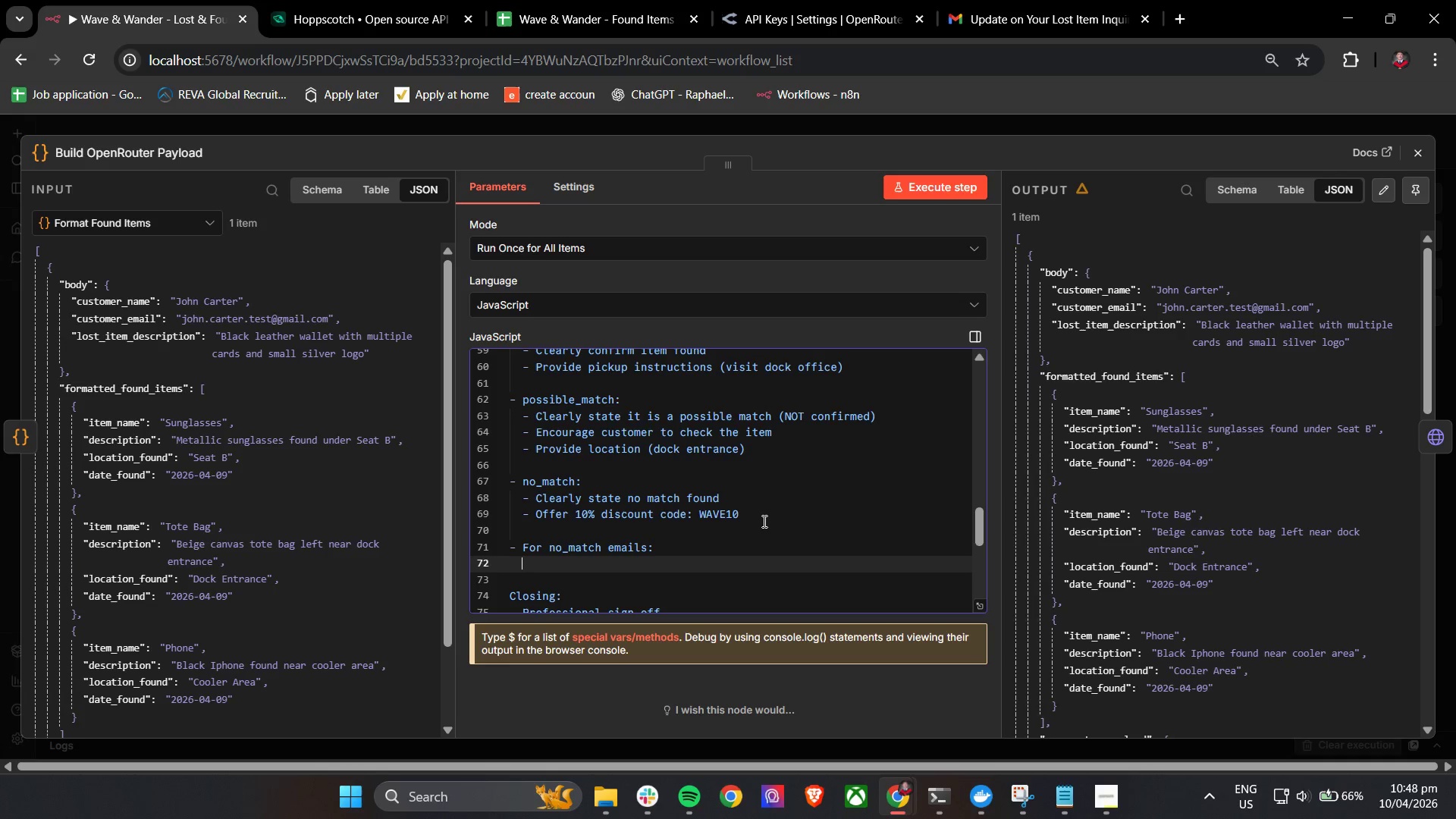 
key(Space)
 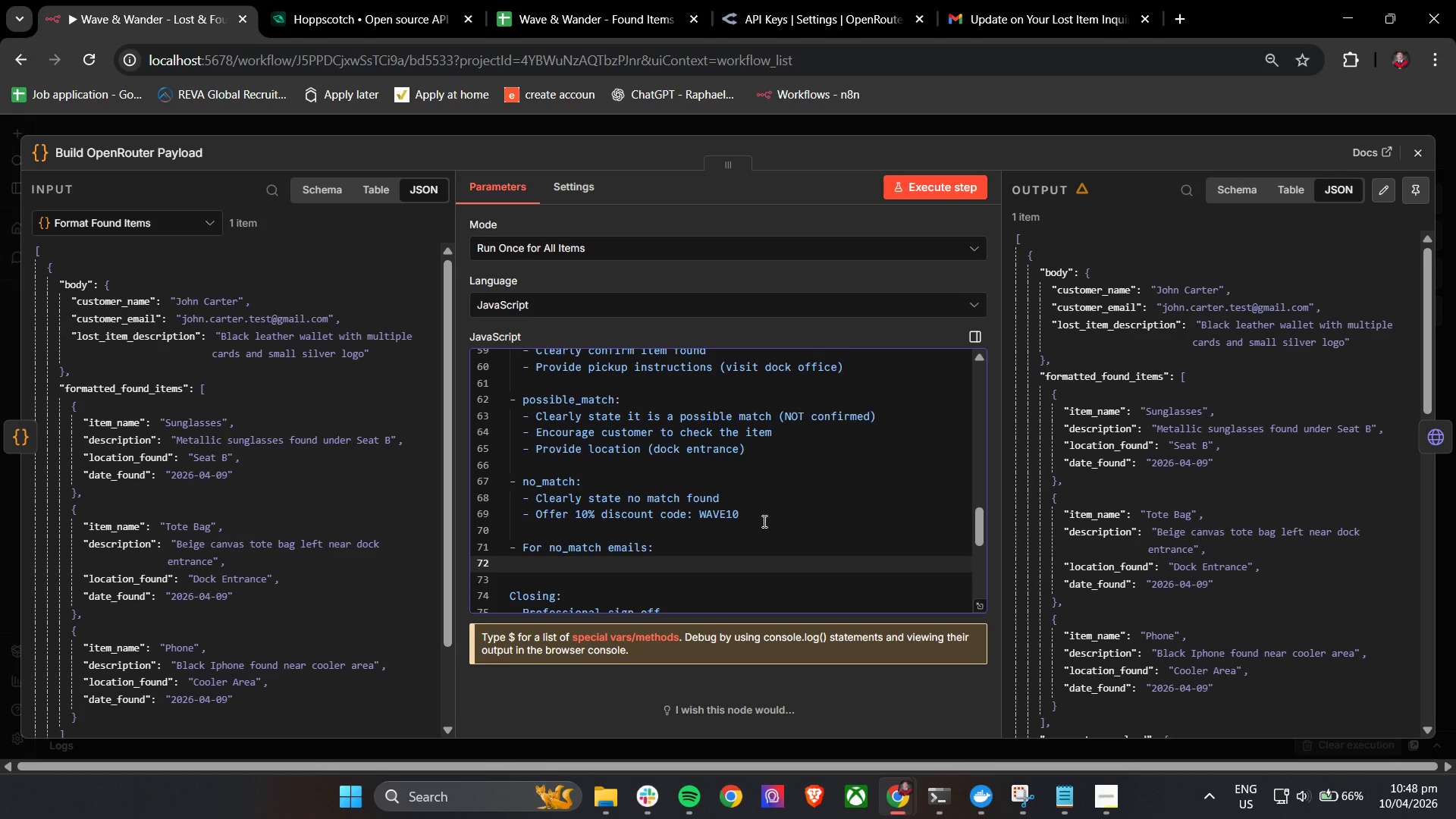 
key(Minus)
 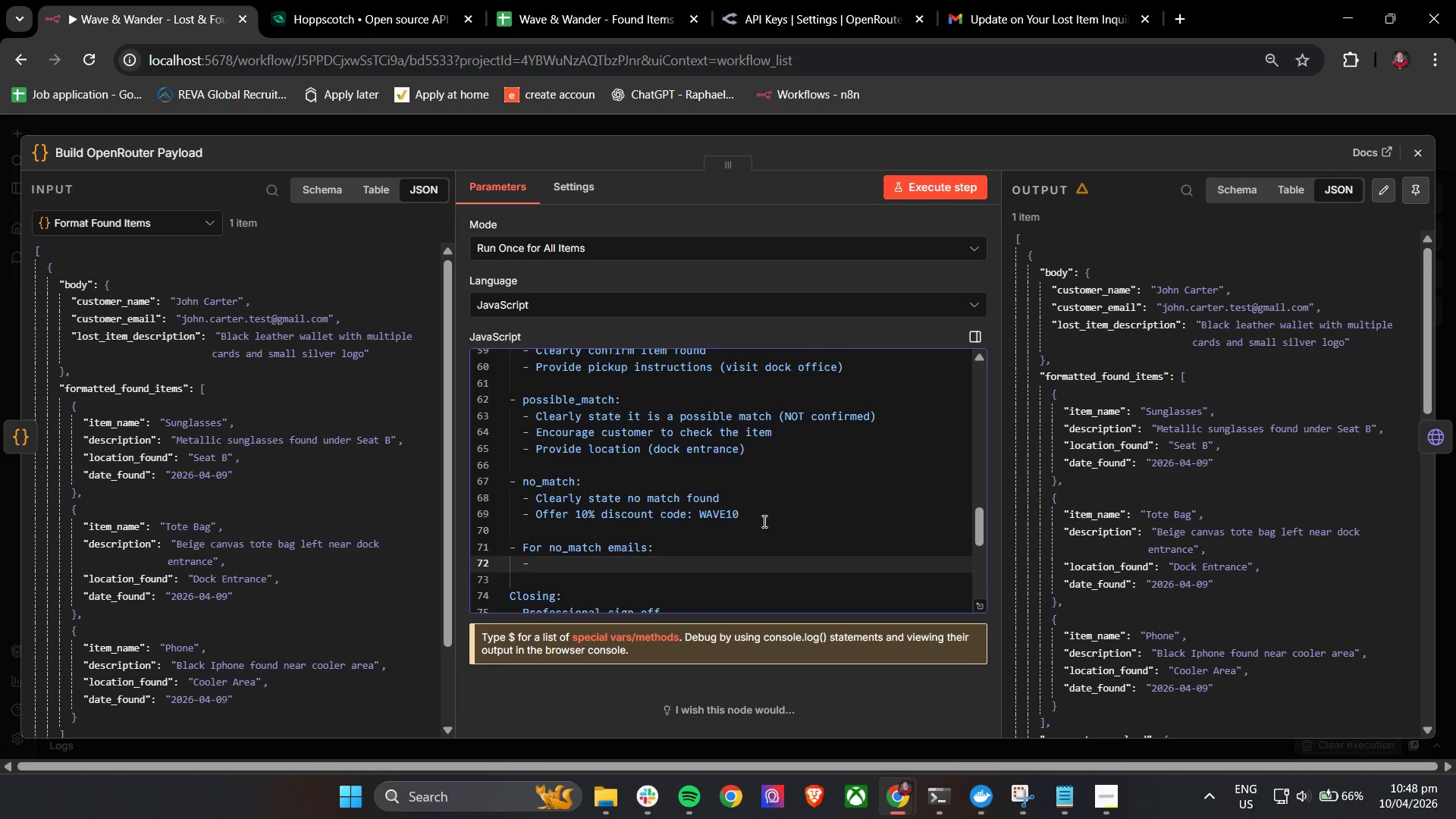 
type( Use light nautical language (e.g,\)
key(Backspace)
key(Backspace)
type(., "fair winds)
 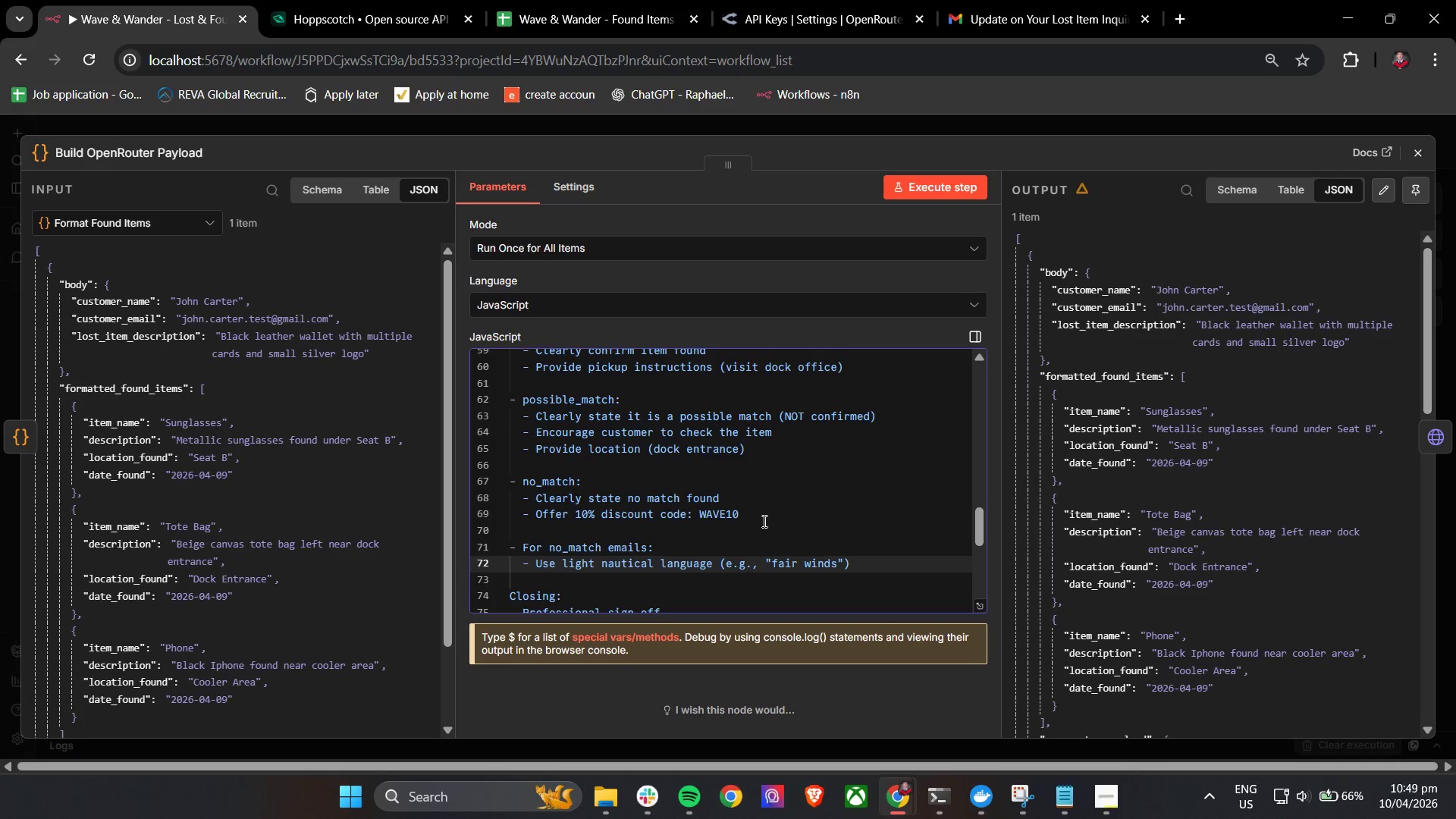 
key(ArrowRight)
 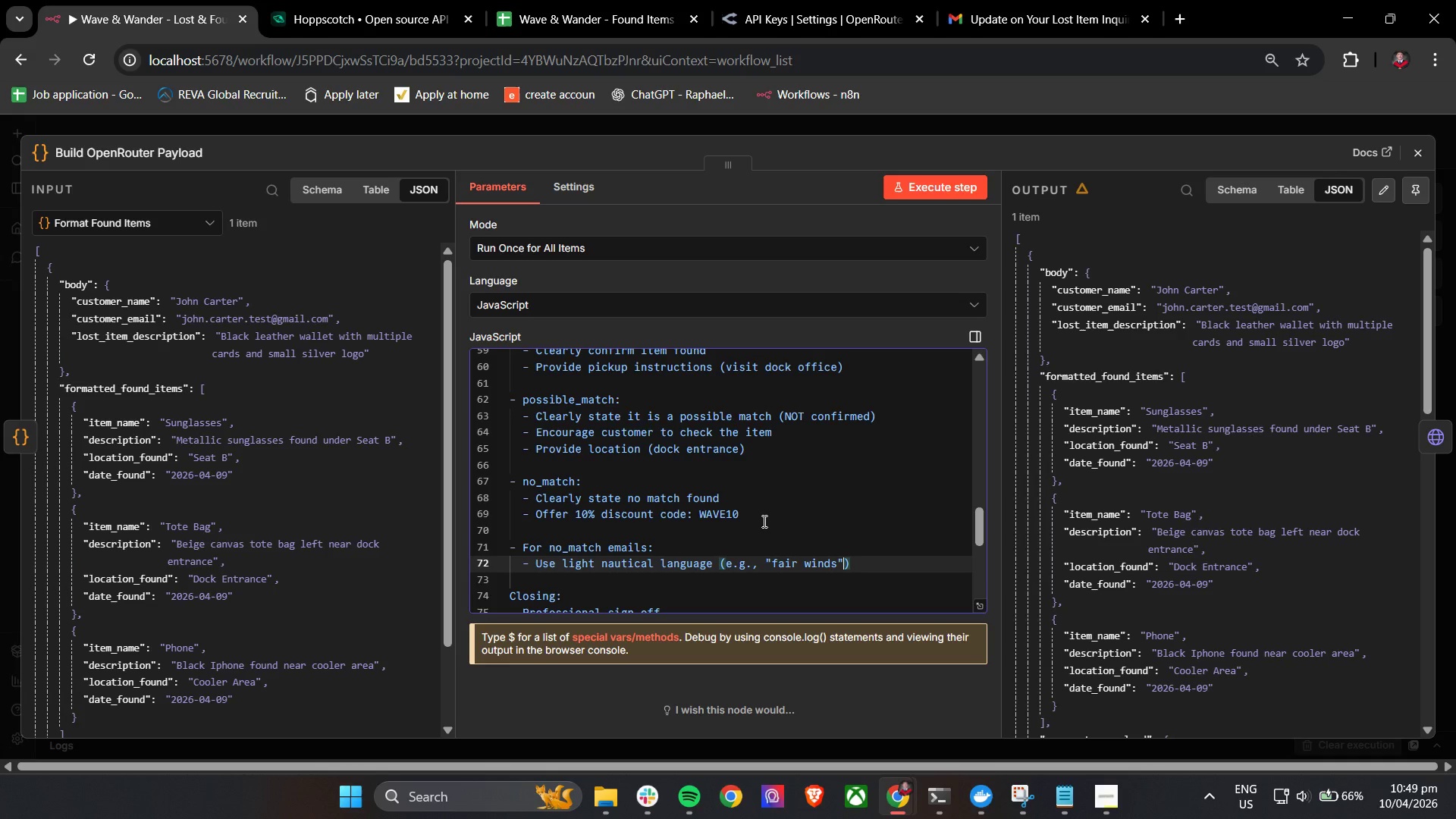 
type(, "keep an eye out,)
key(Backspace)
 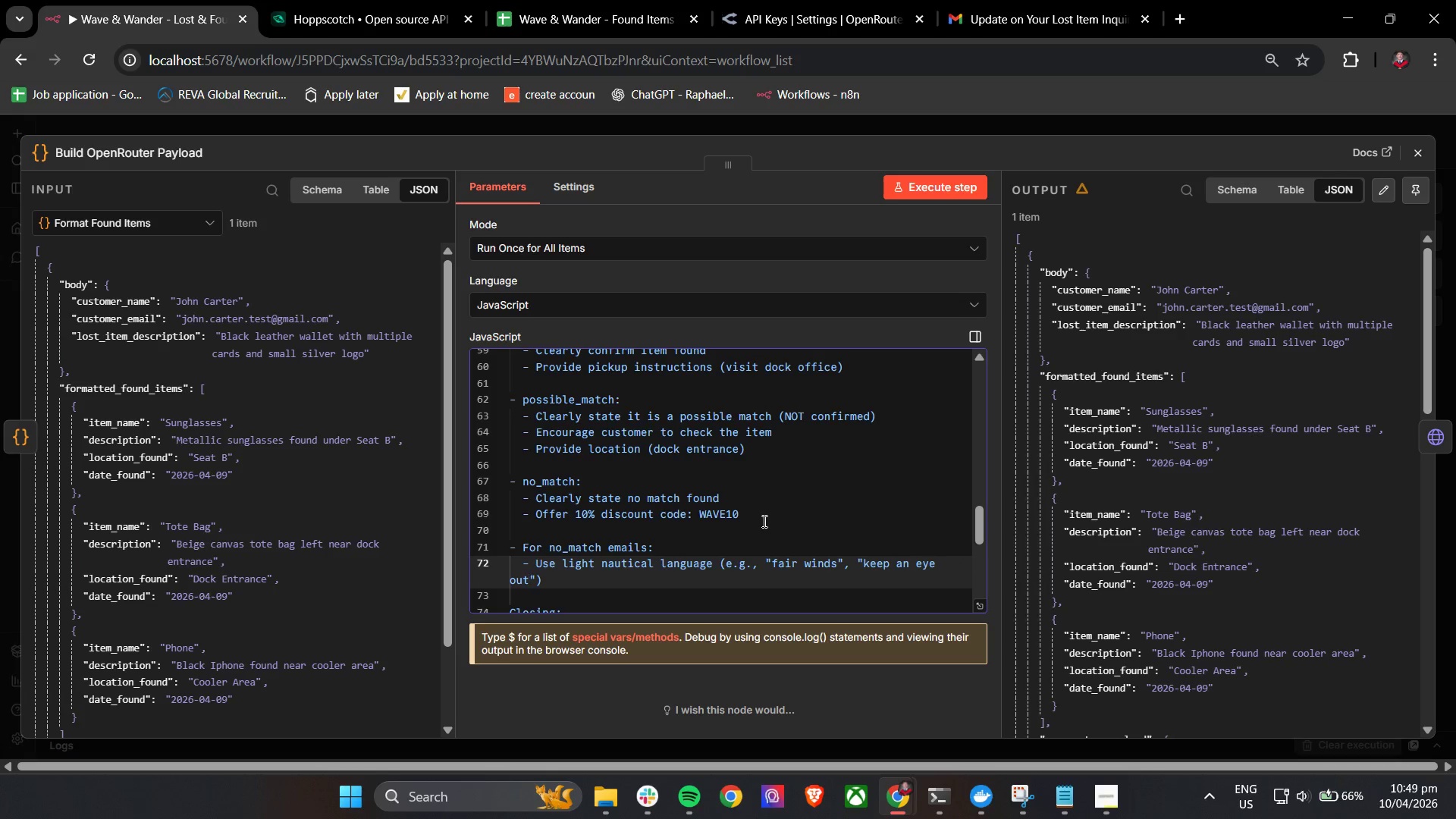 
key(ArrowRight)
 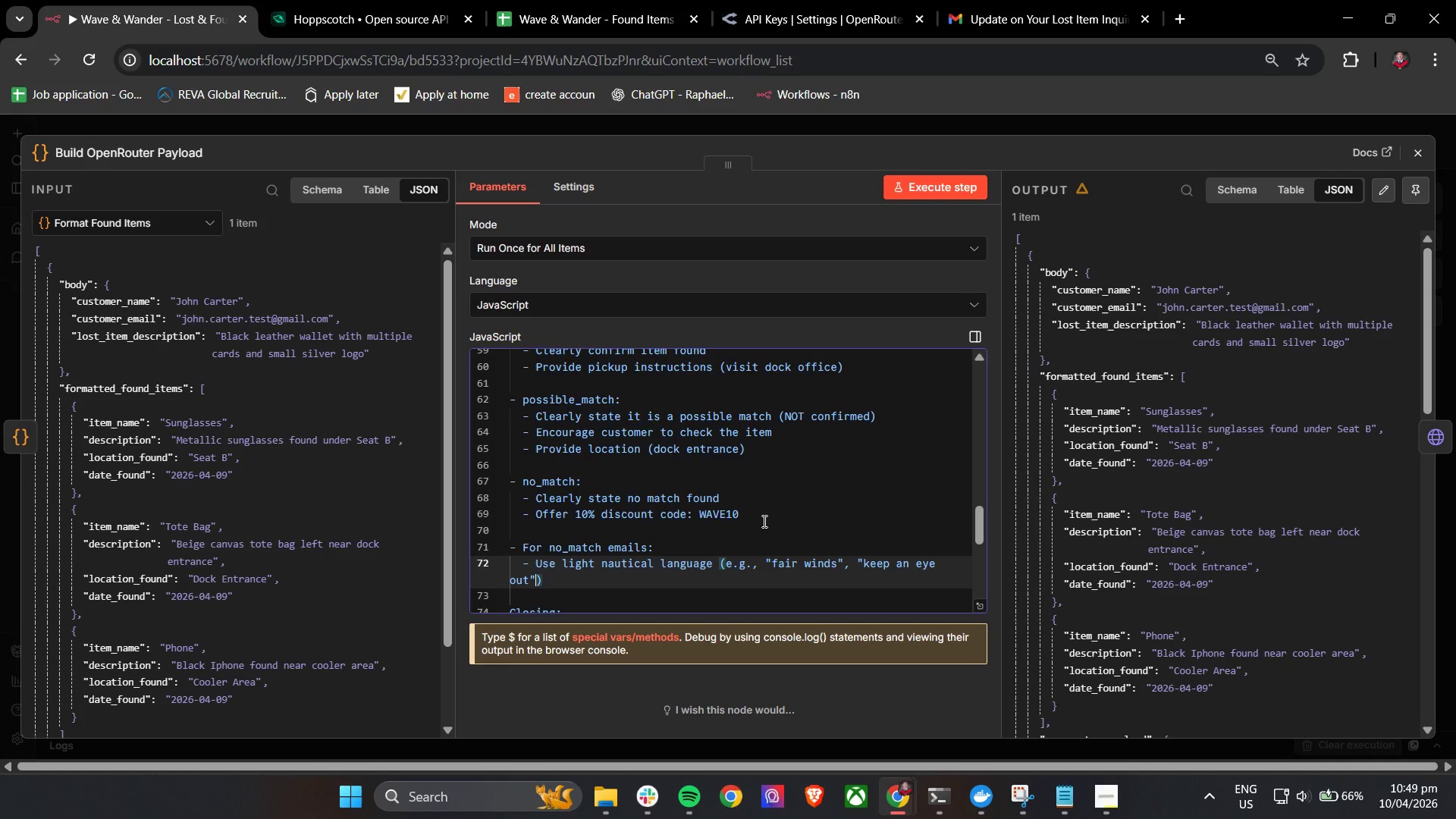 
key(Comma)
 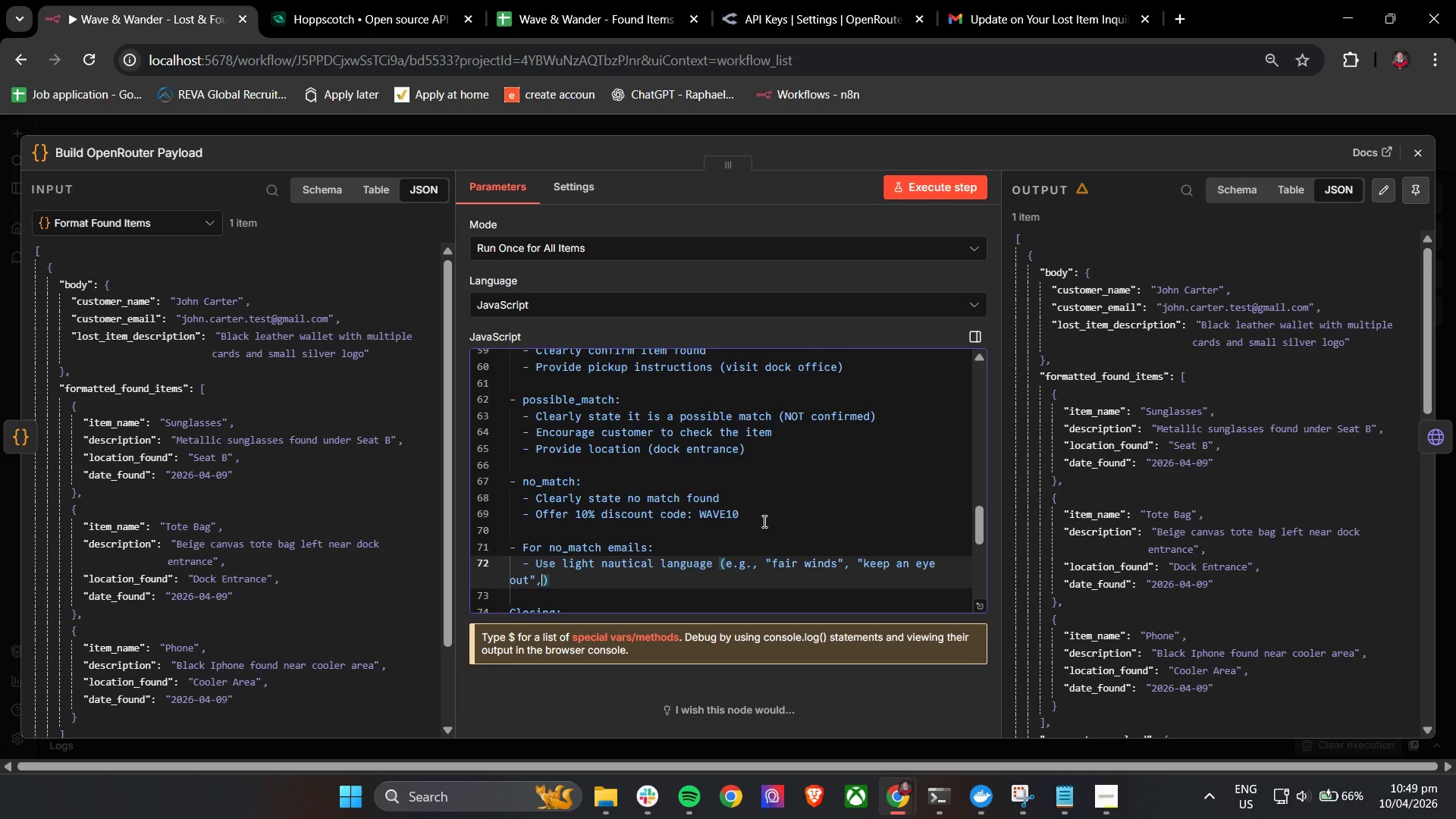 
type( "on dec)
 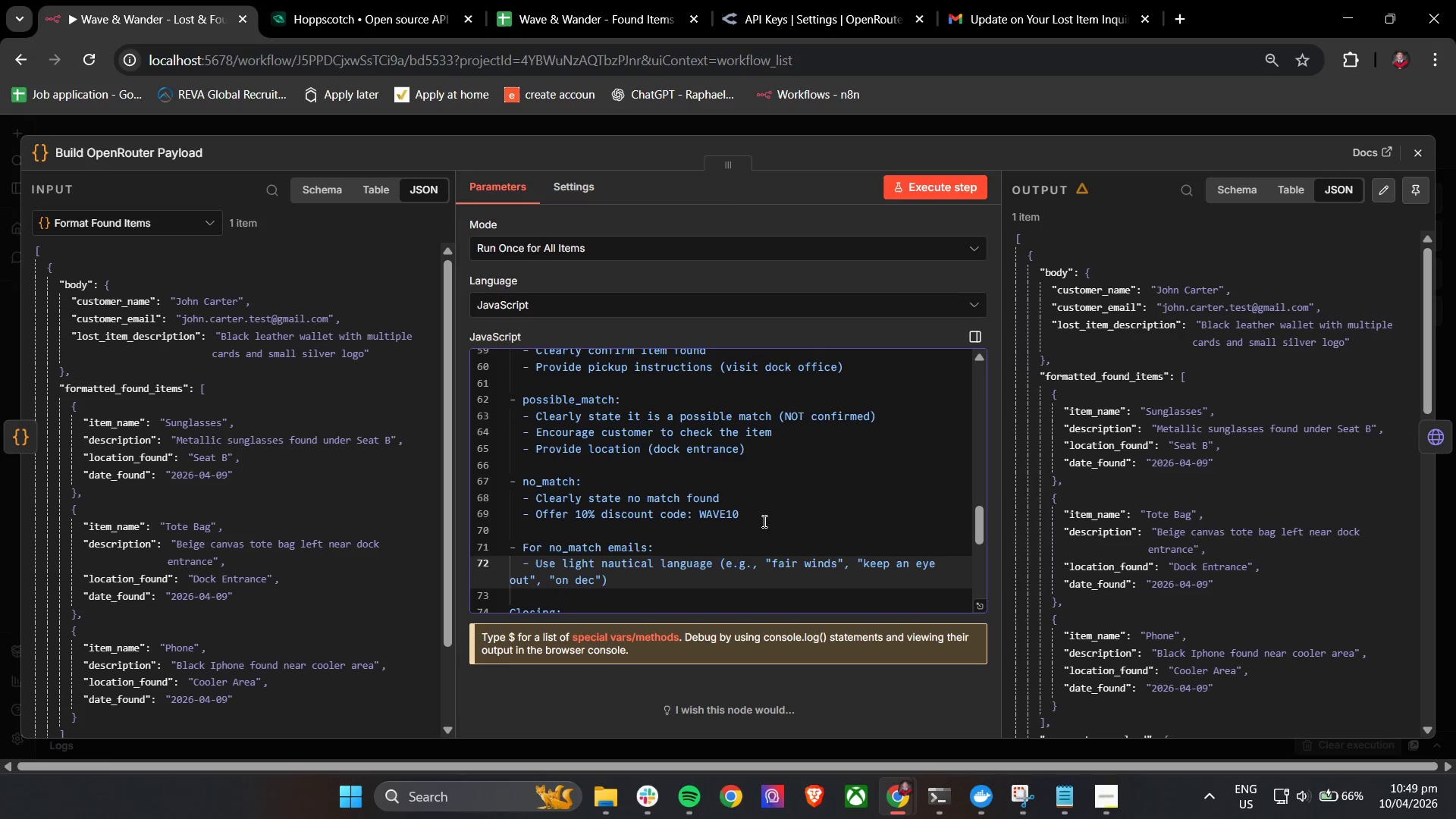 
key(ArrowRight)
 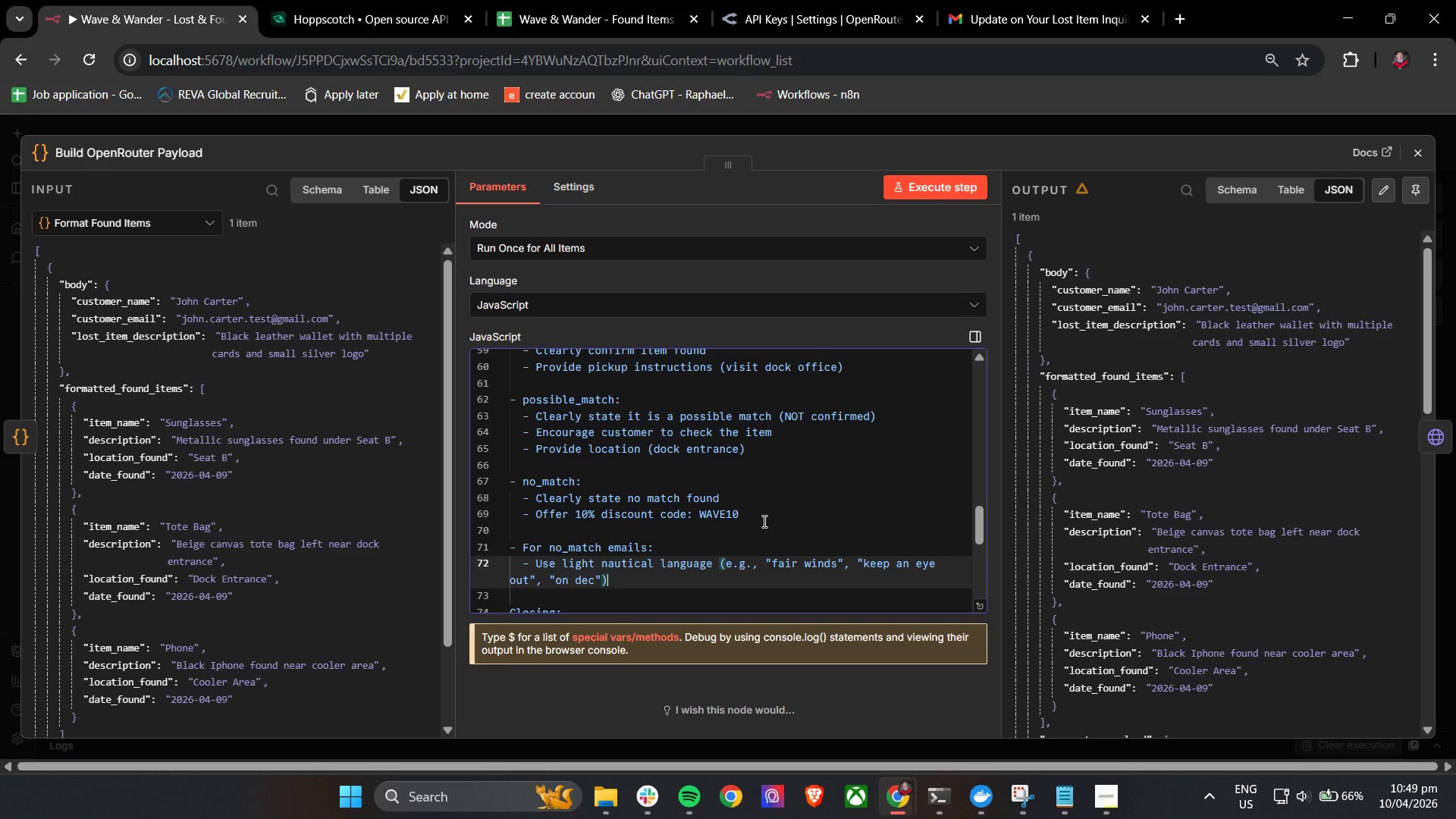 
key(ArrowRight)
 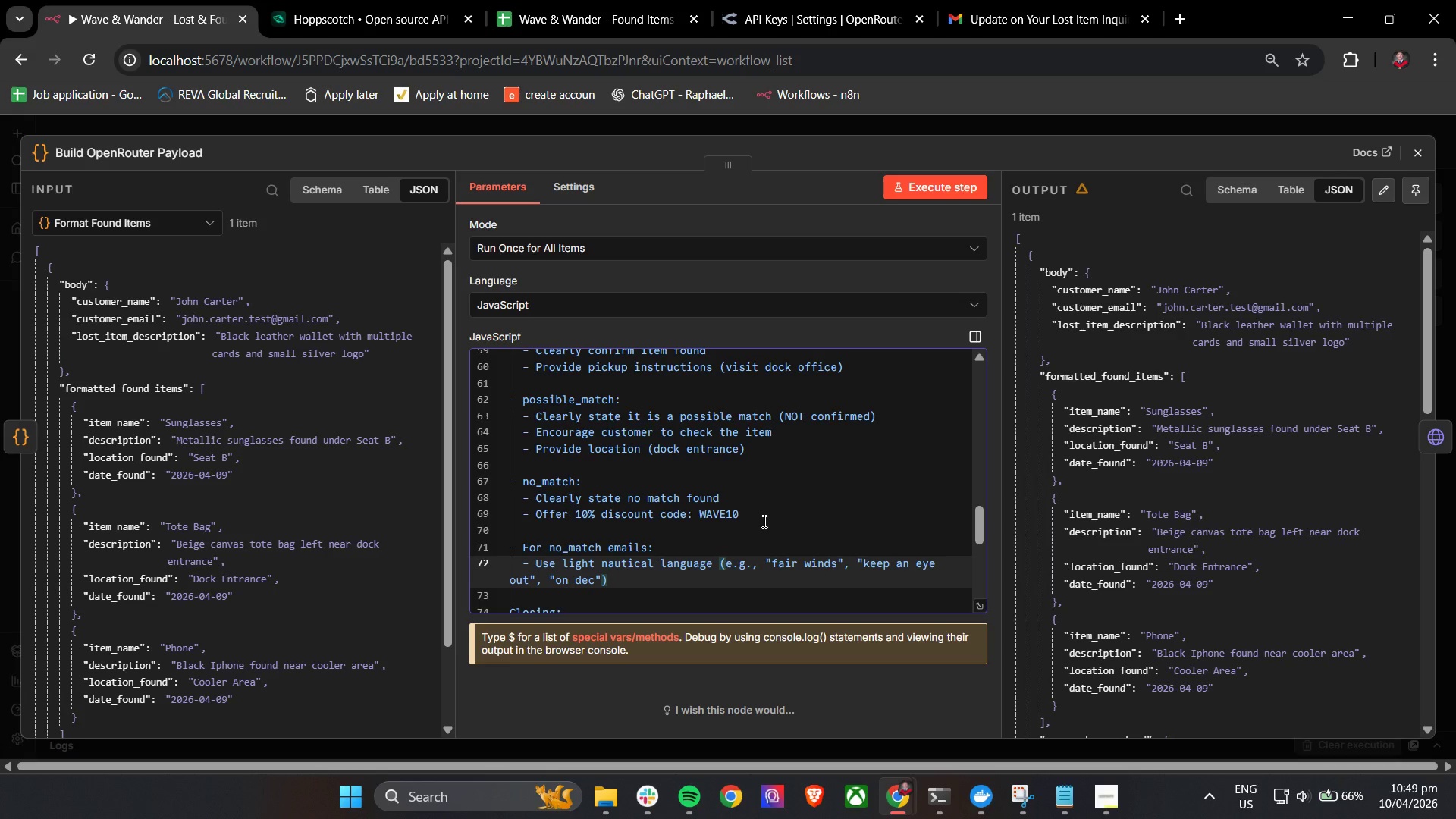 
key(Enter)
 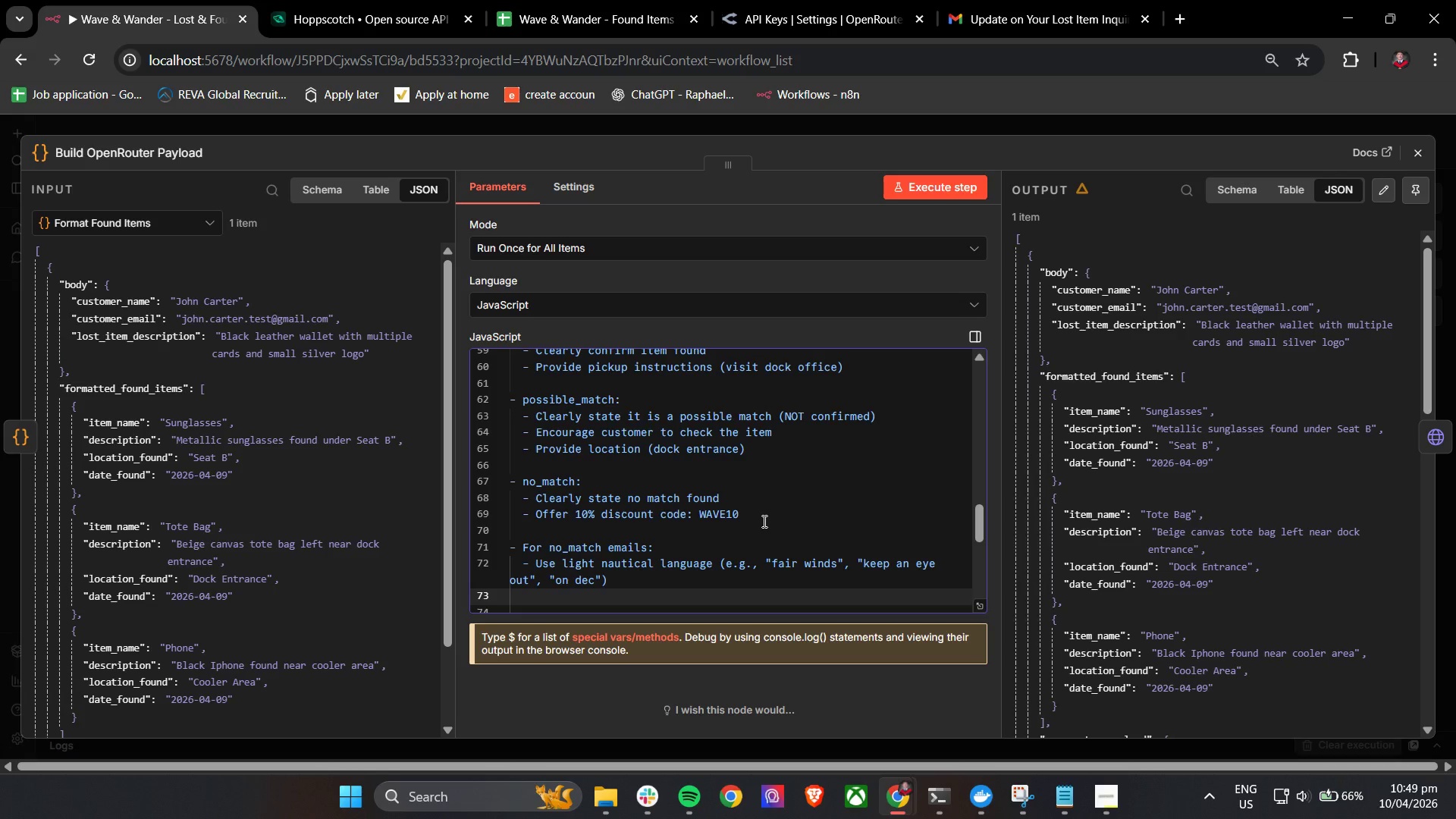 
type(-Avoid overly formal)
 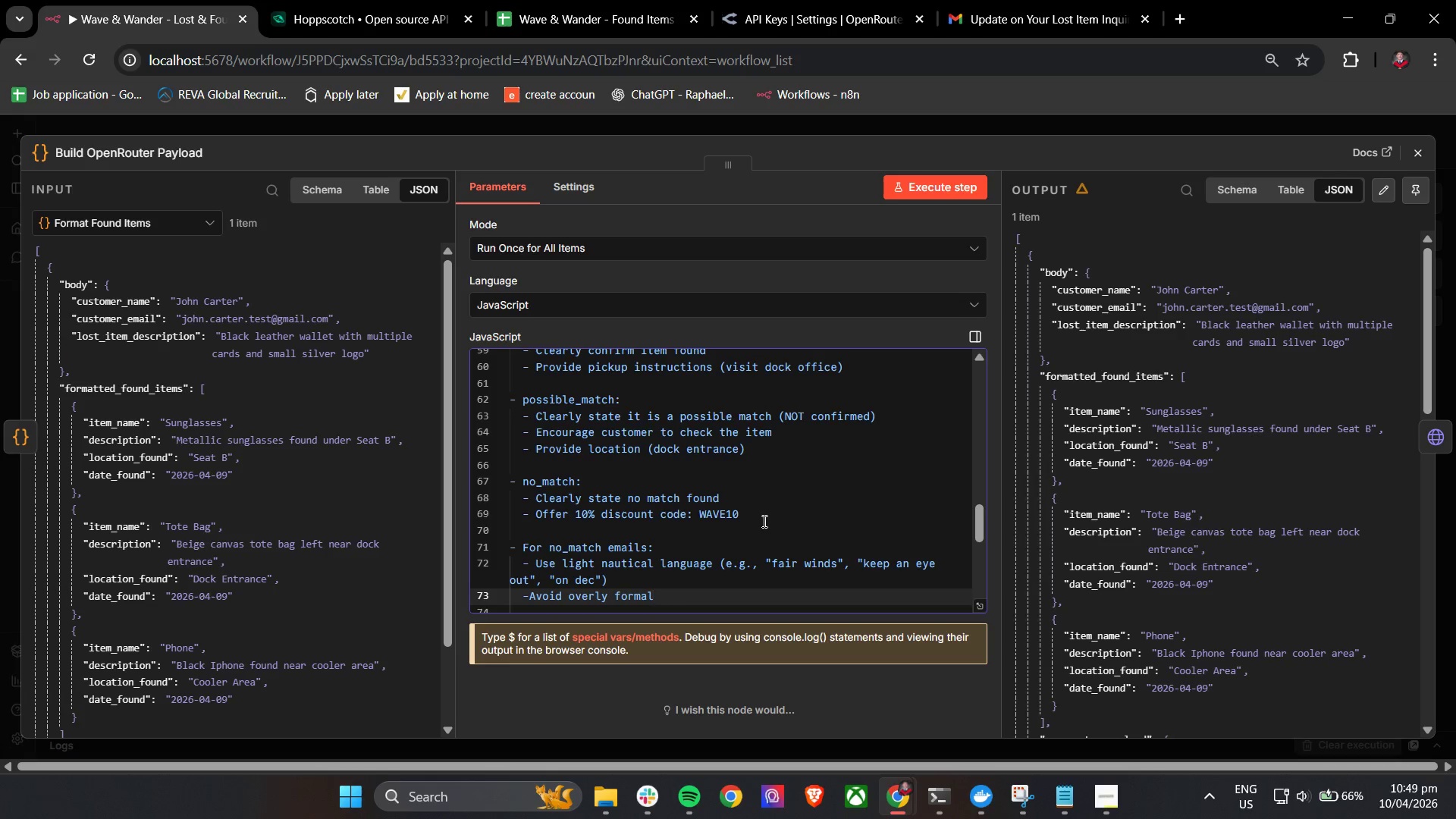 
wait(5.44)
 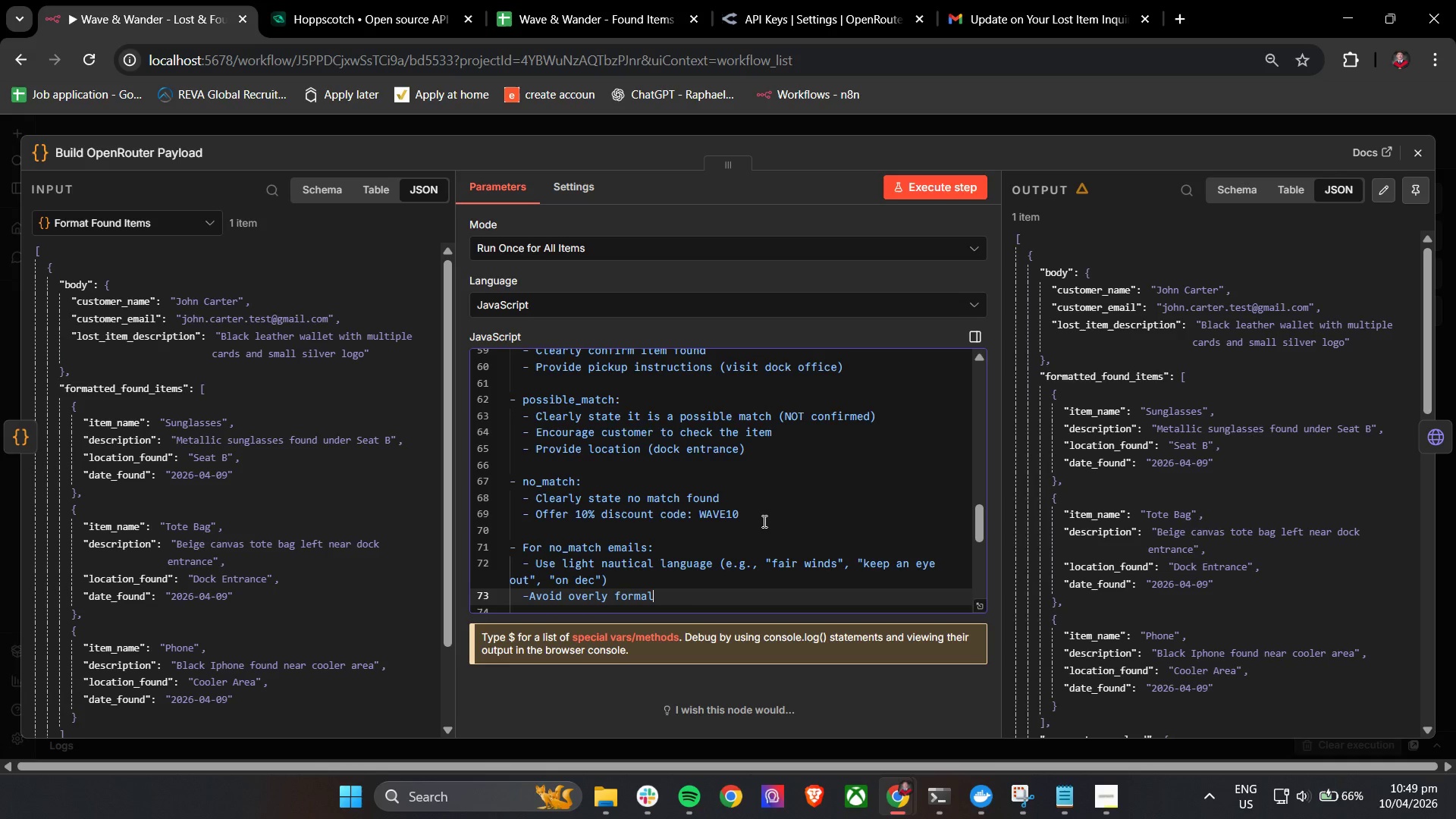 
type( corporate phrases like "regrettably)
 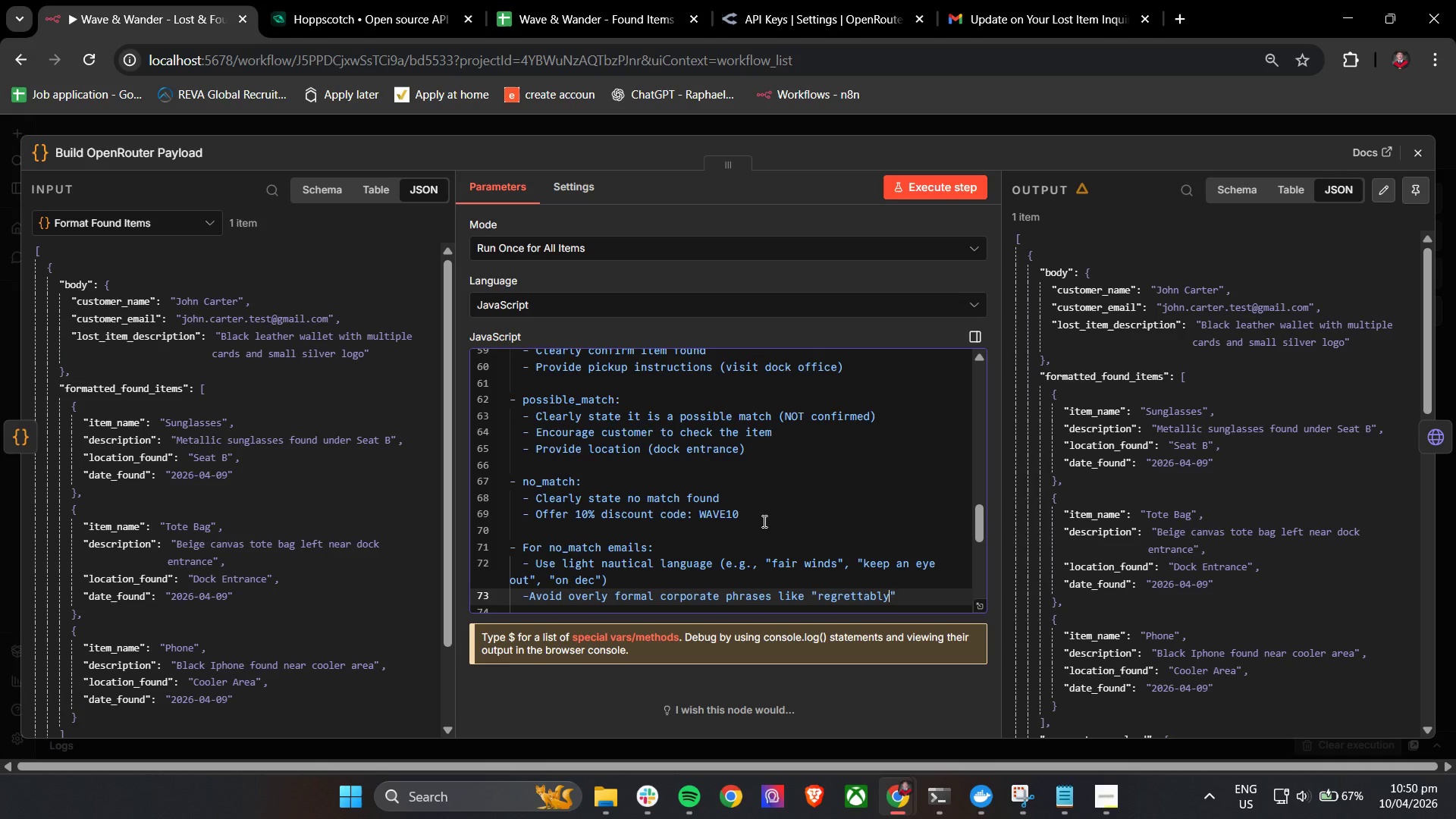 
key(ArrowDown)
 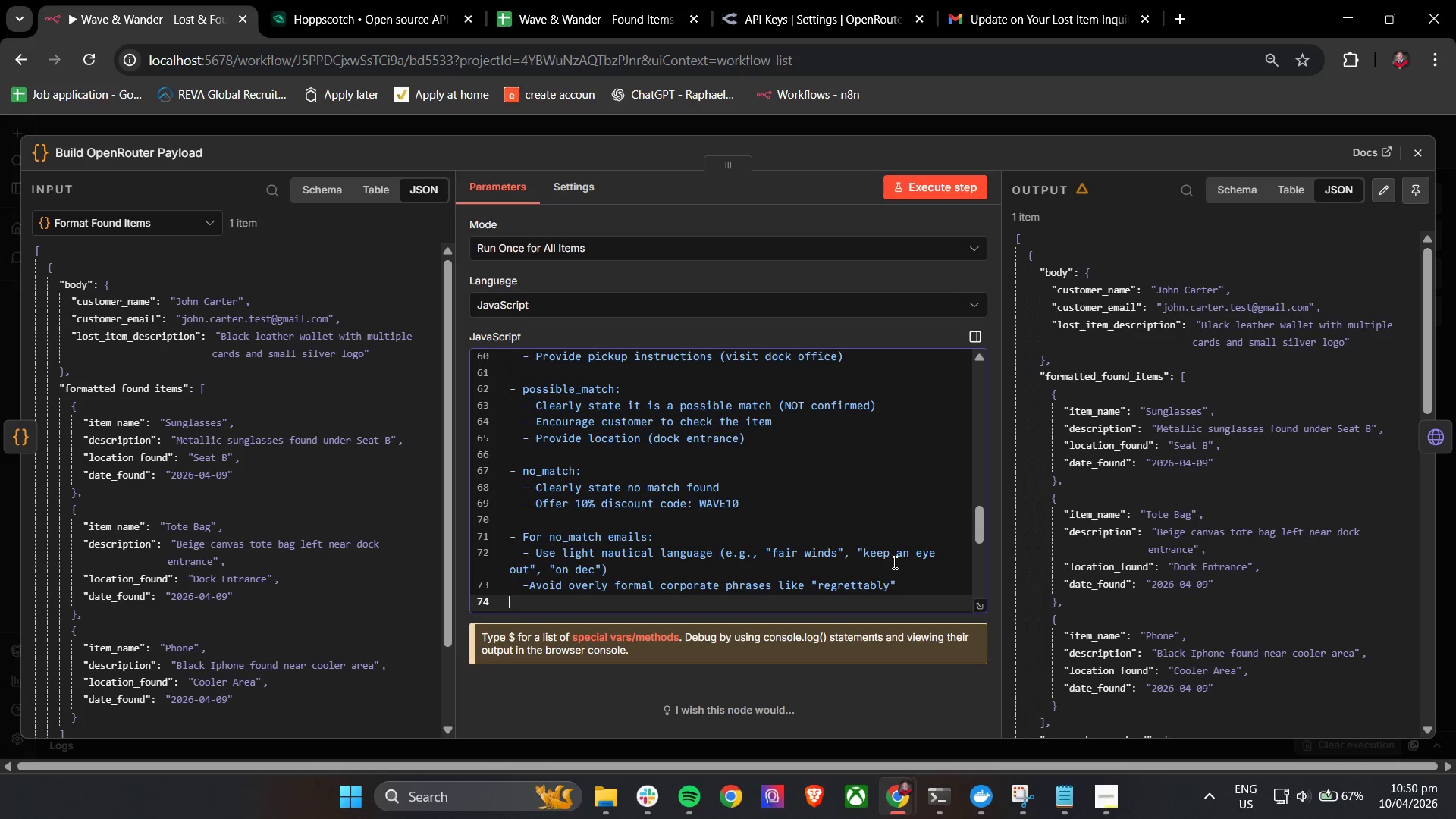 
left_click([914, 586])
 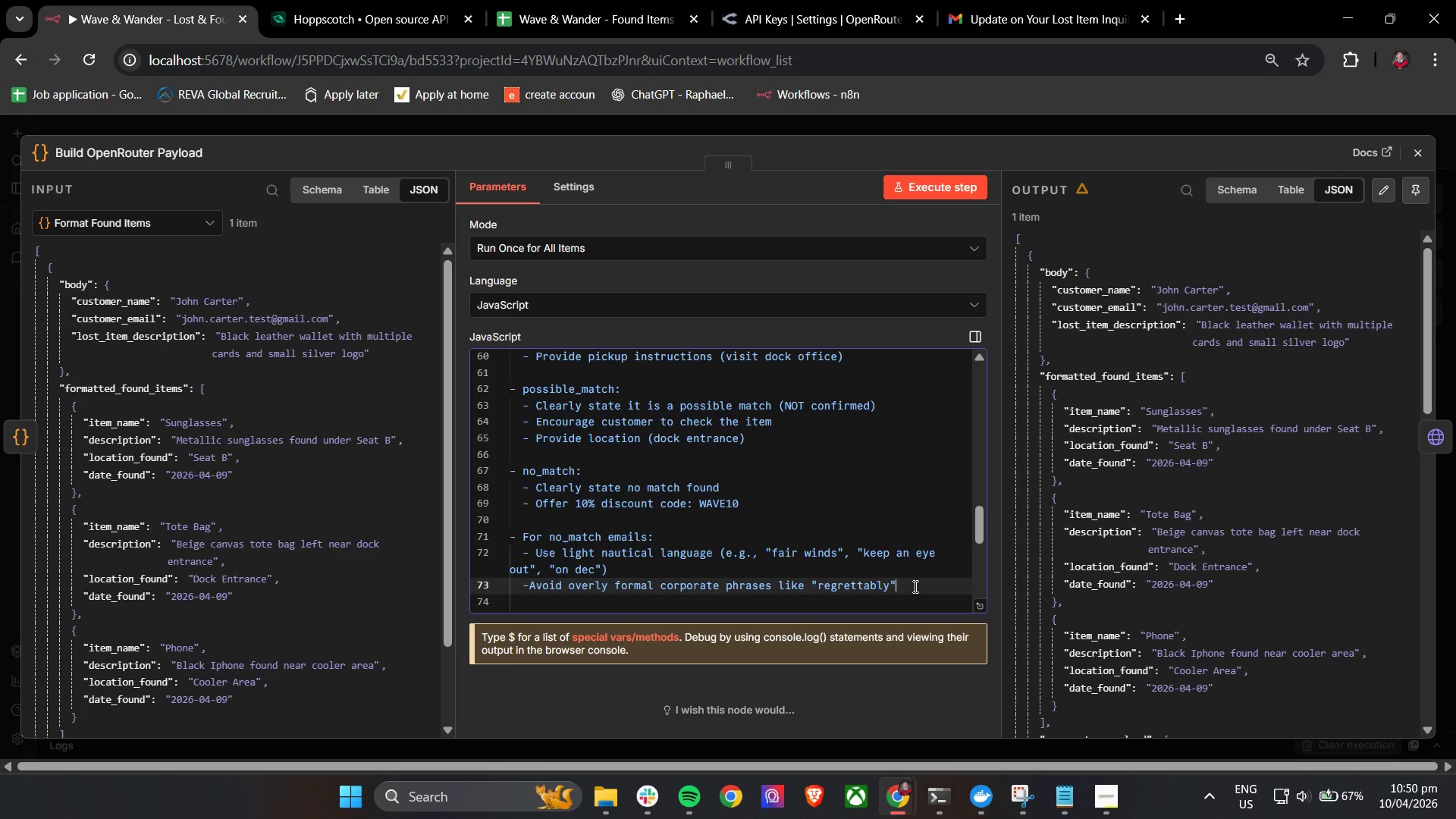 
key(ArrowDown)
 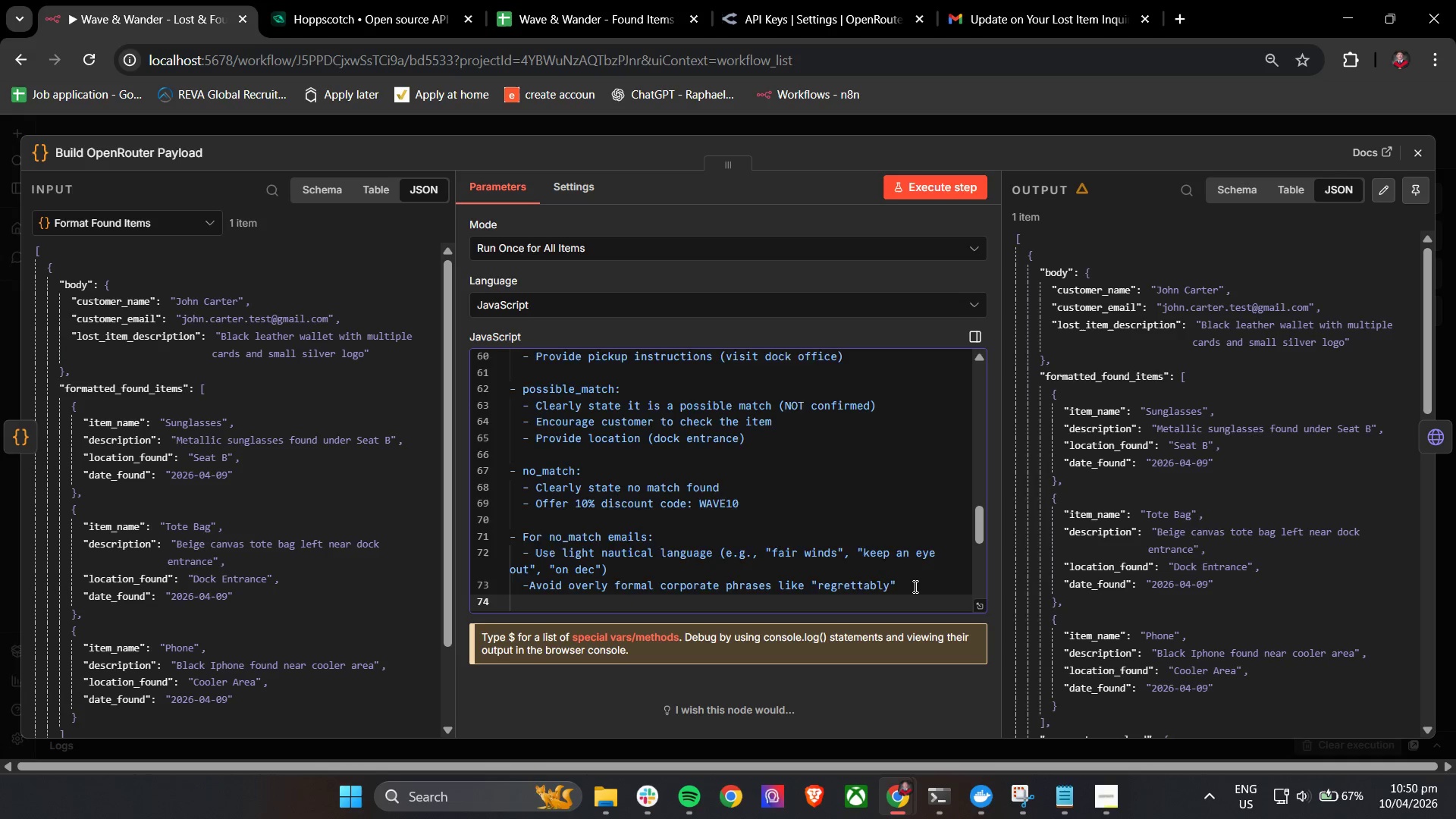 
key(ArrowRight)
 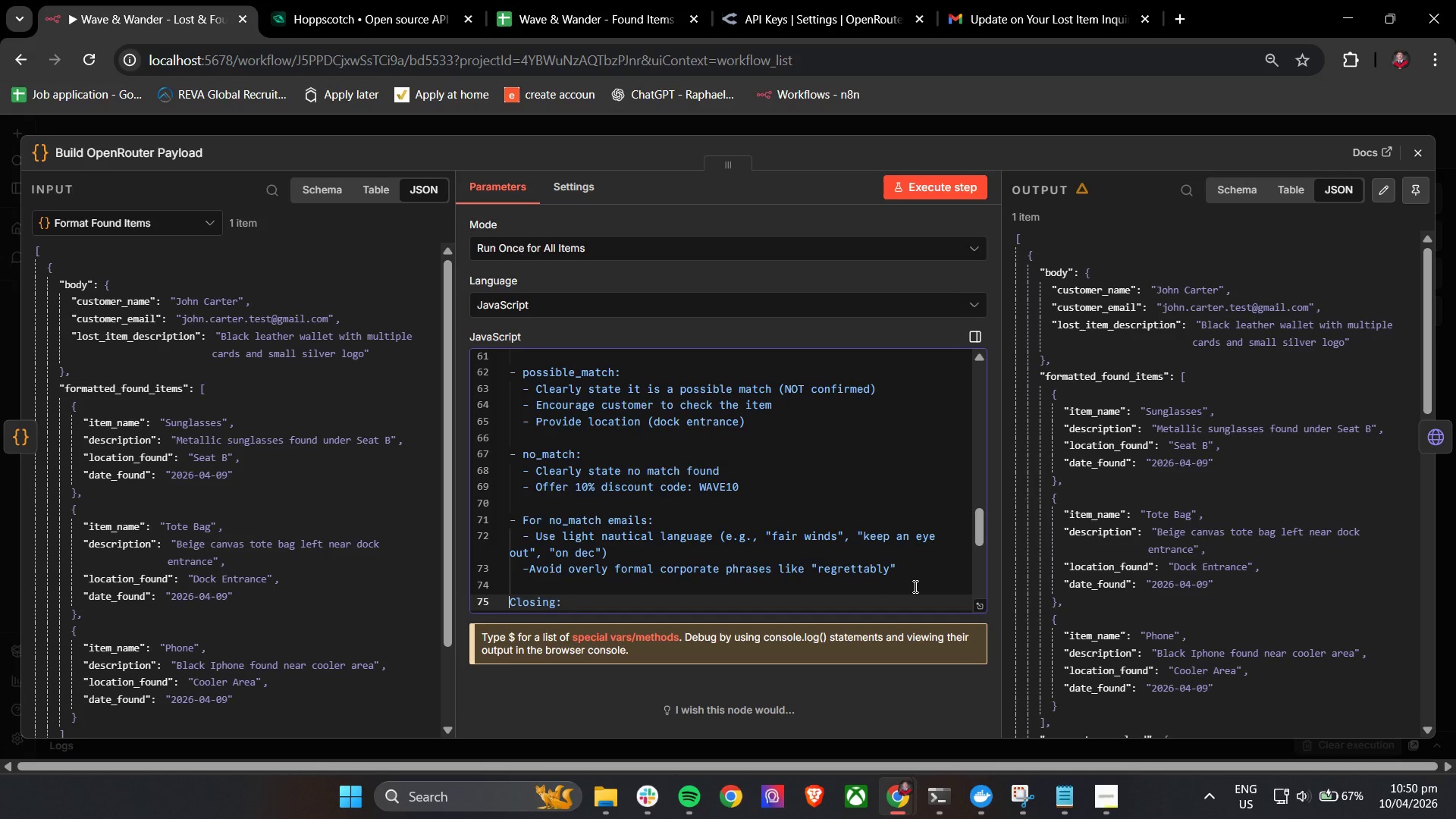 
key(ArrowUp)
 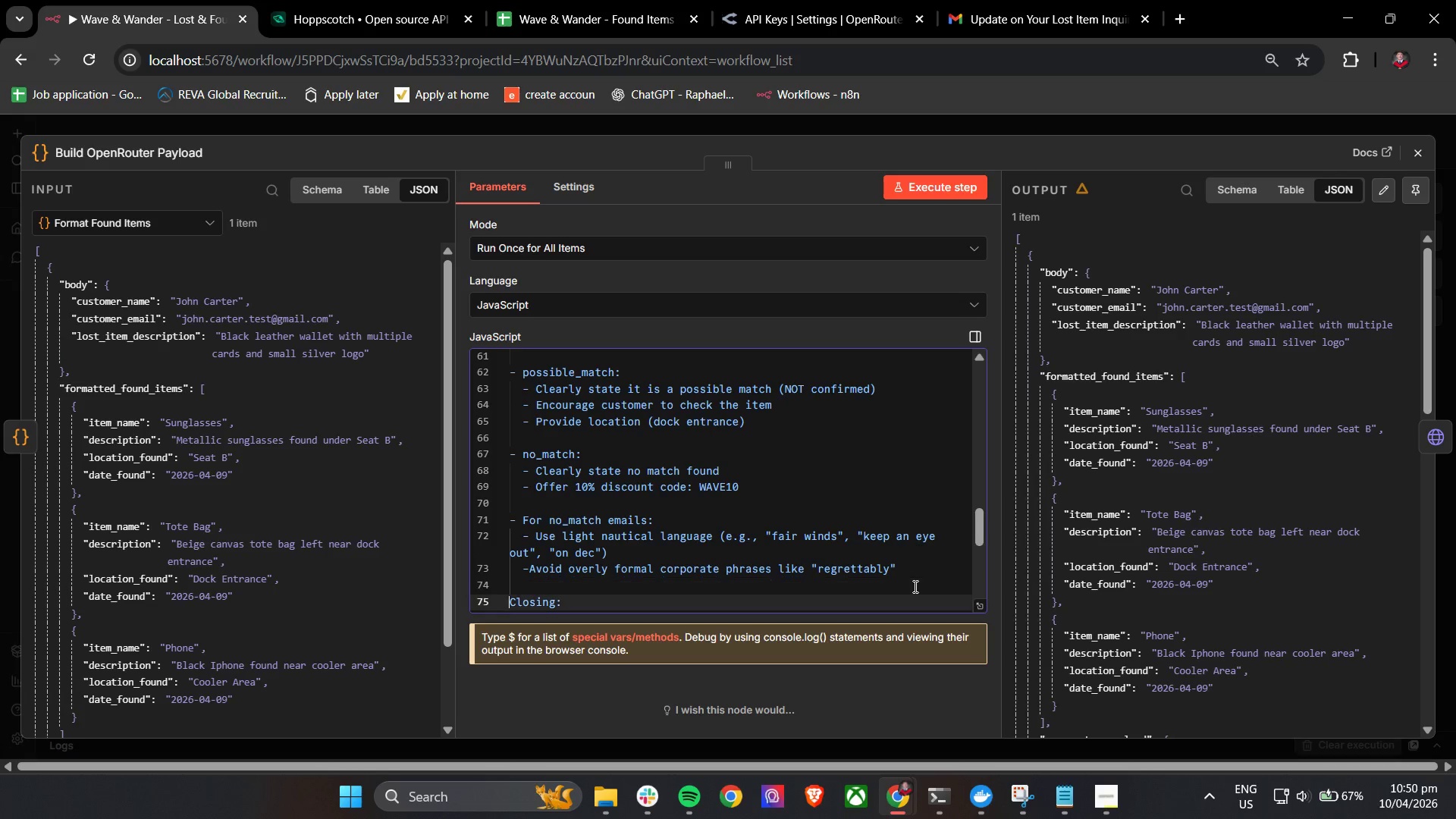 
key(ArrowRight)
 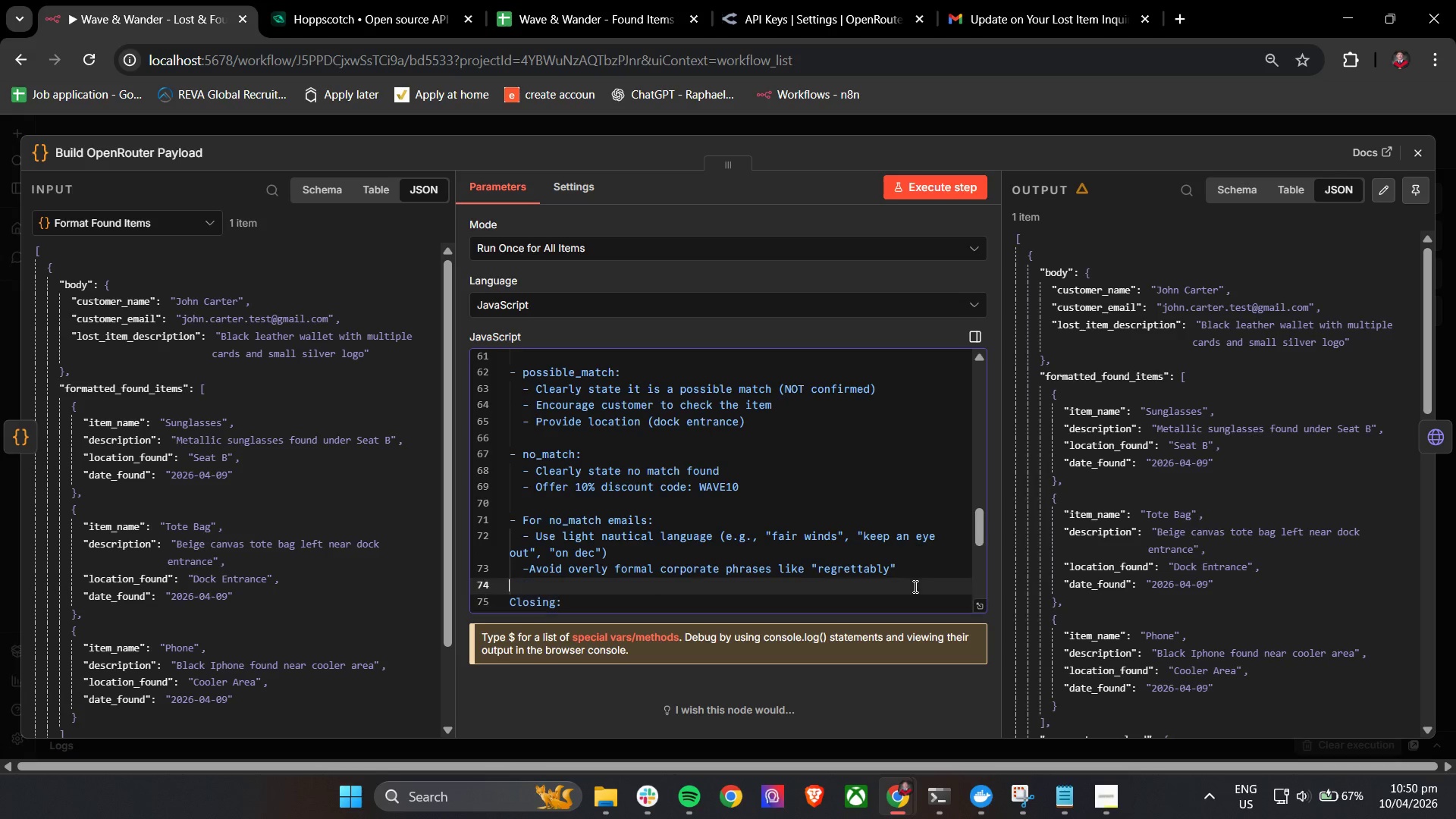 
key(ArrowUp)
 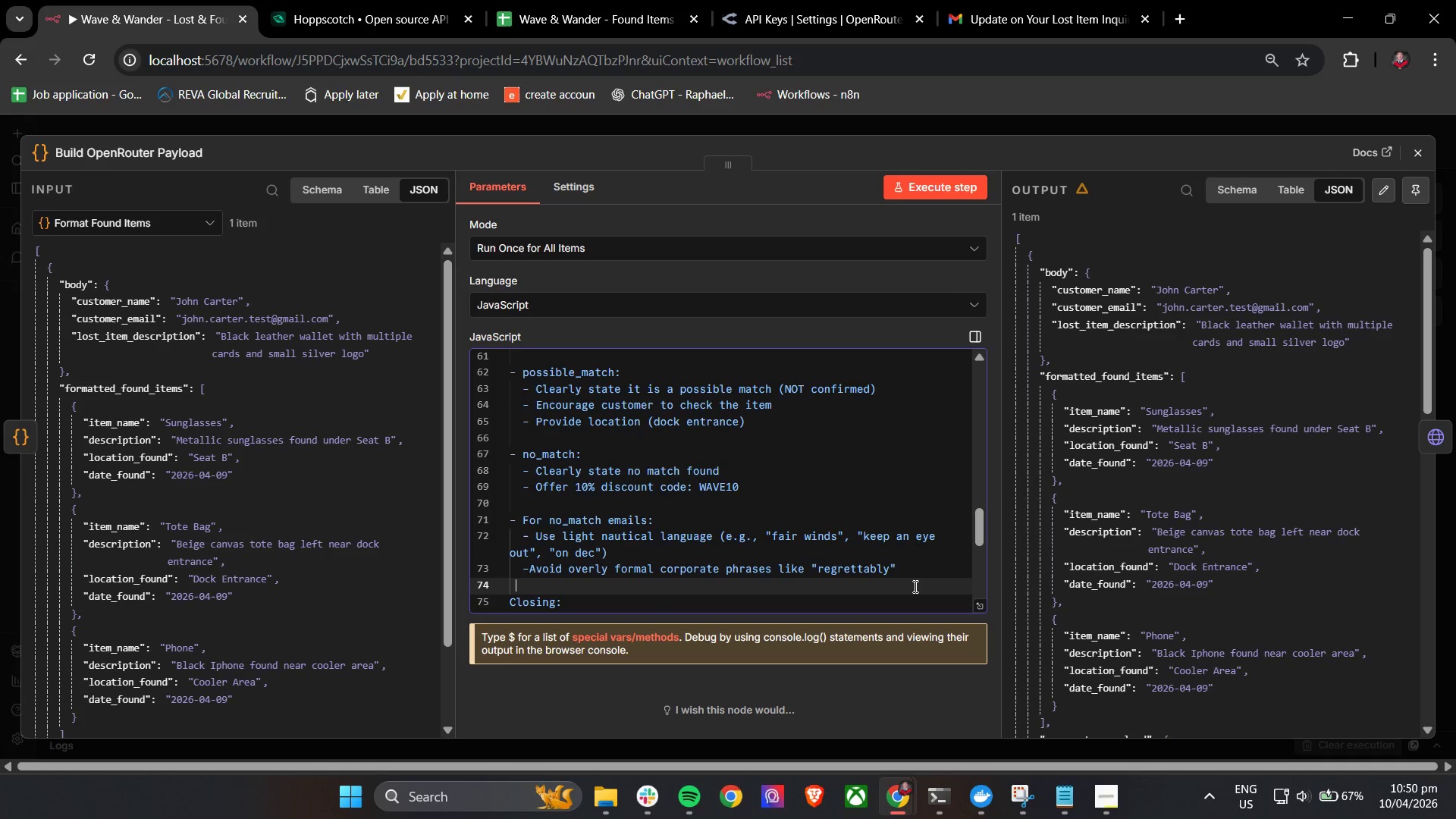 
key(Space)
 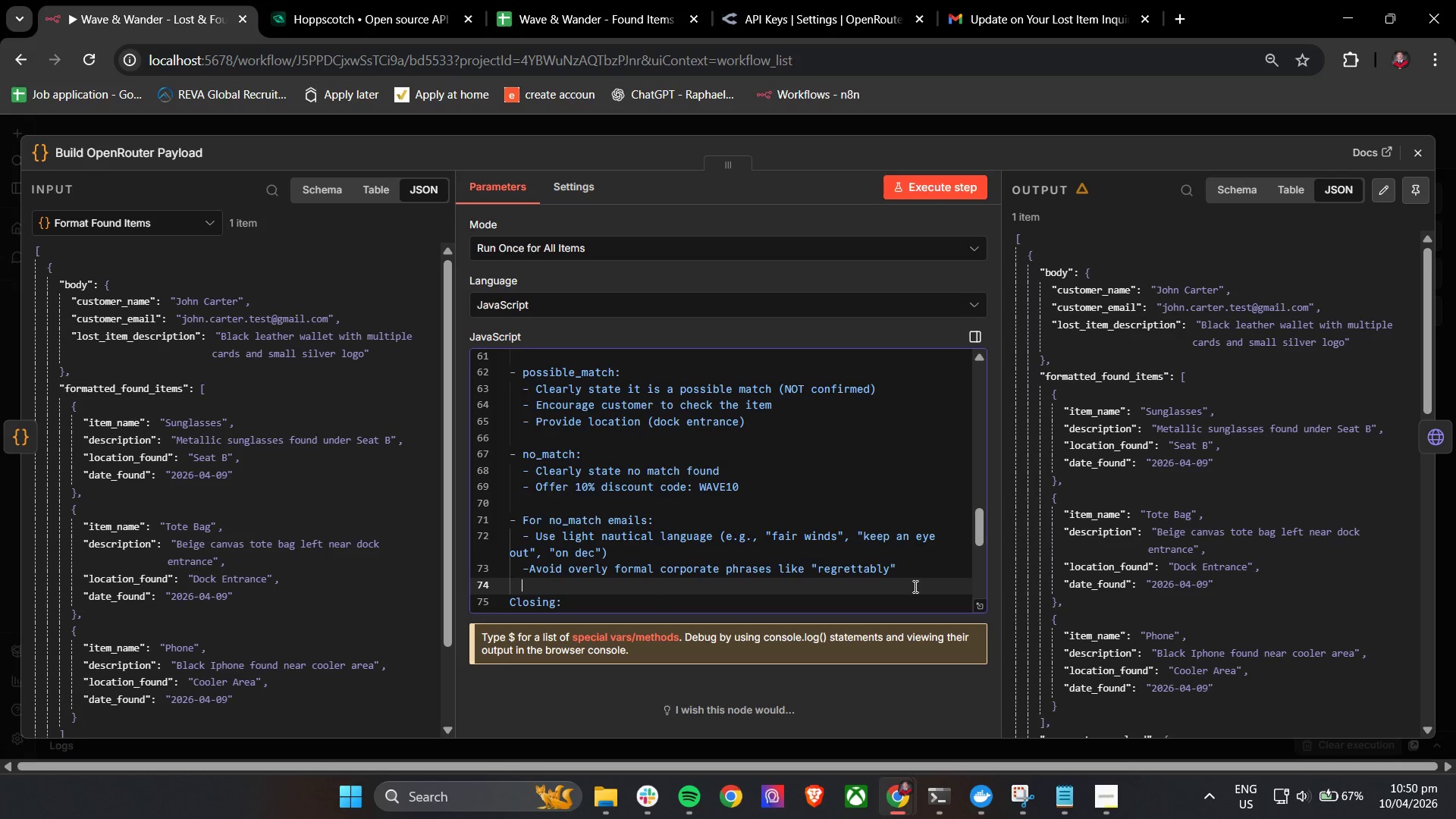 
key(Space)
 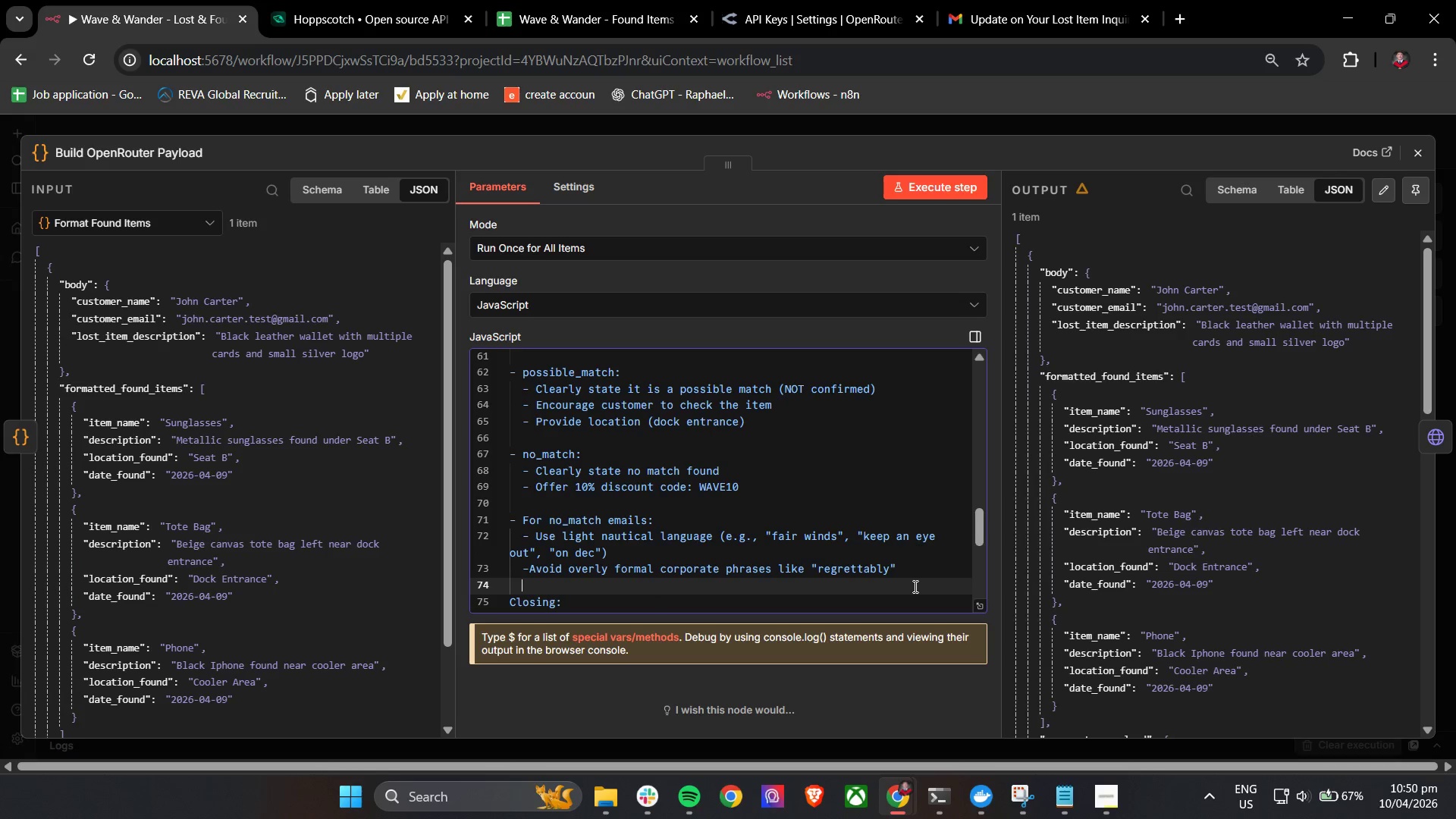 
key(Backspace)
 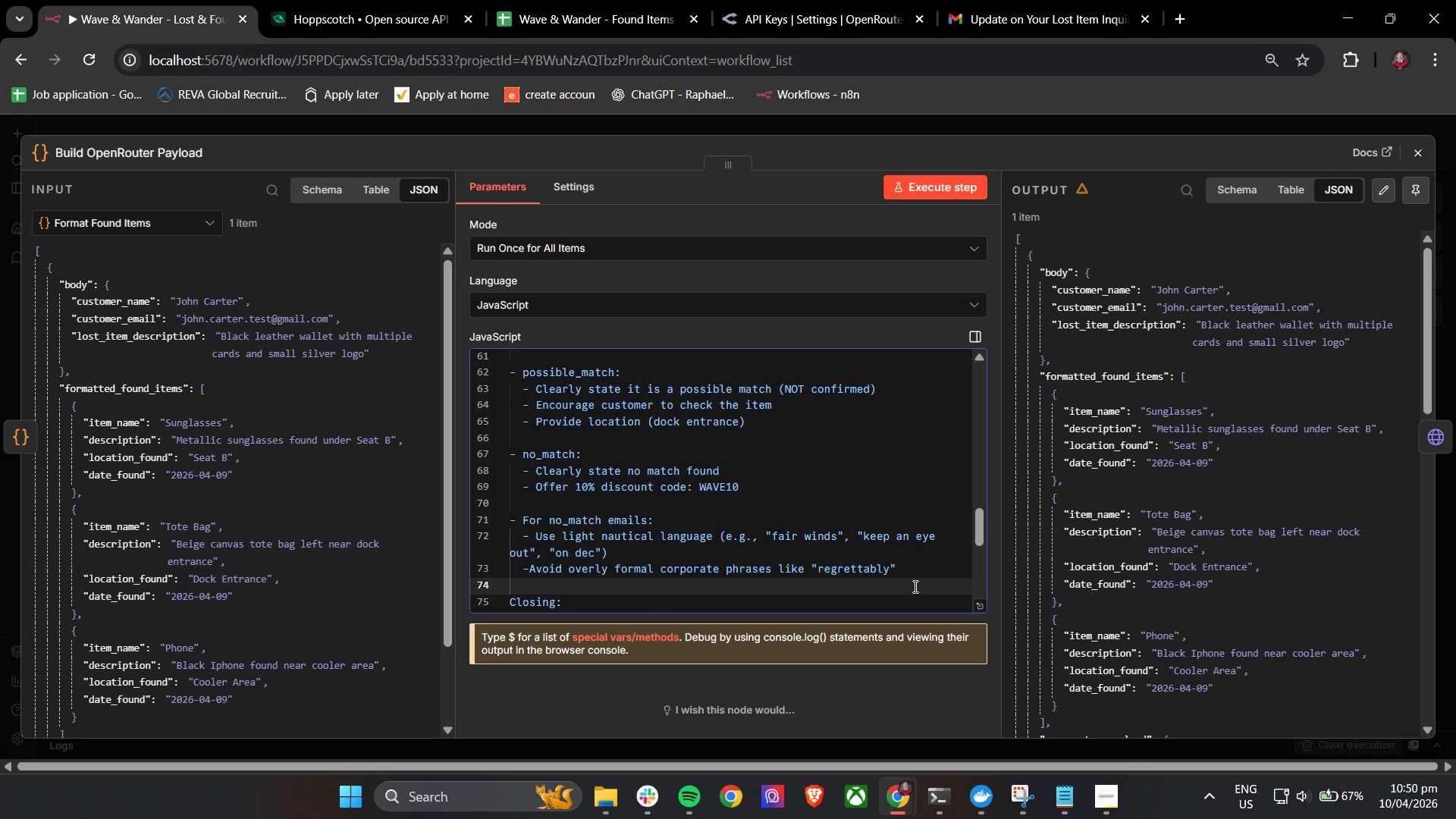 
key(ArrowLeft)
 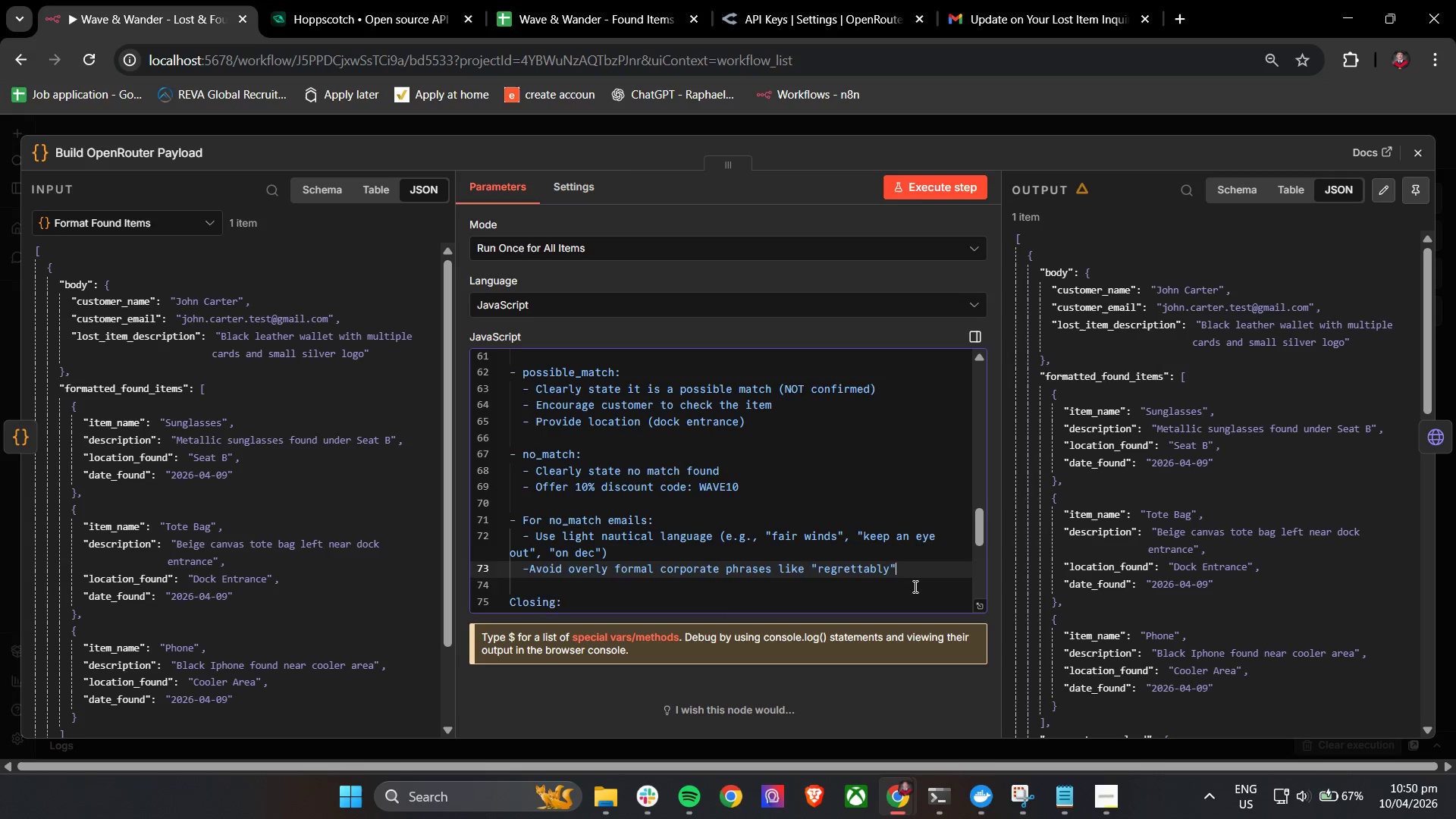 
key(Enter)
 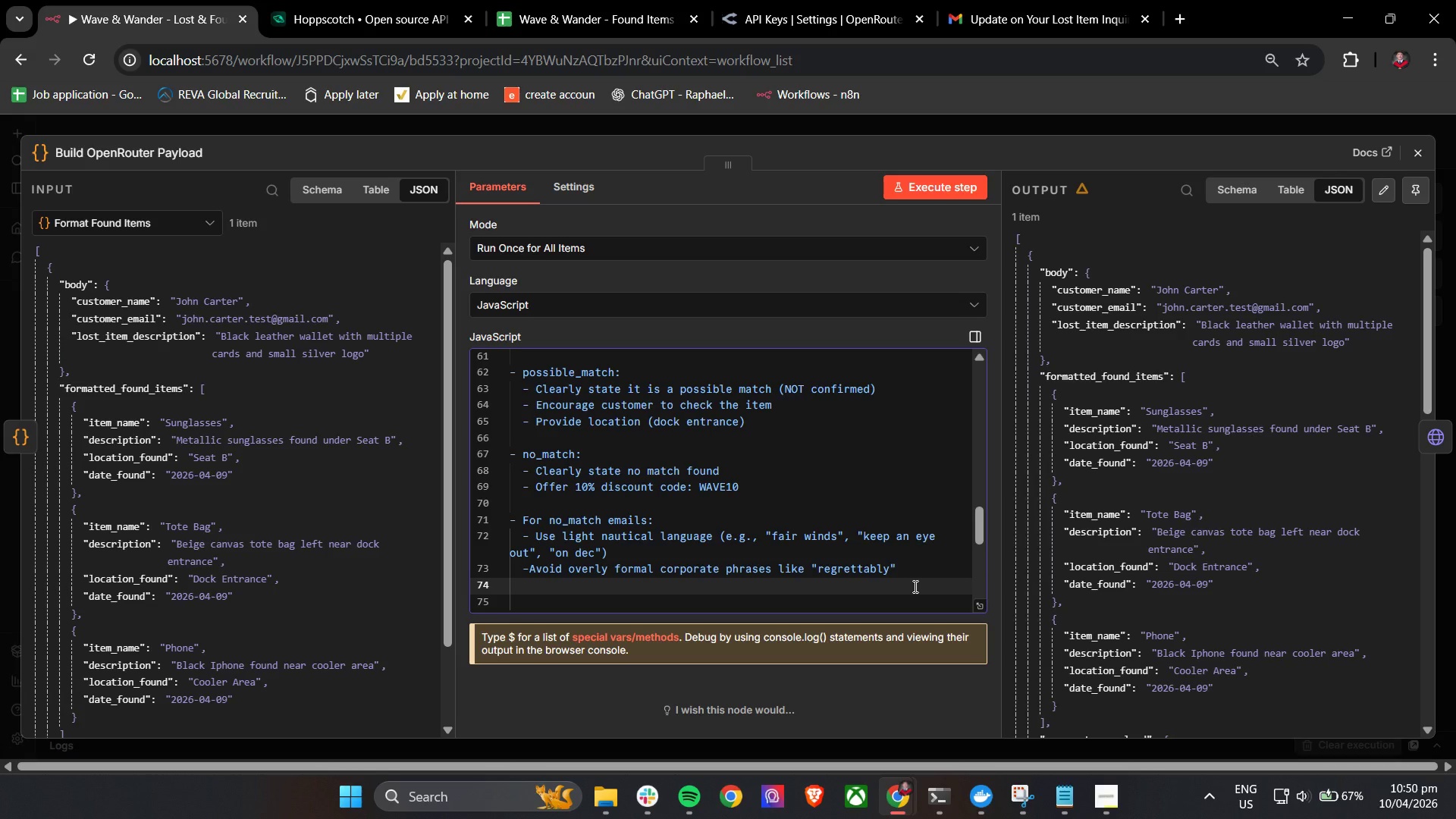 
key(Minus)
 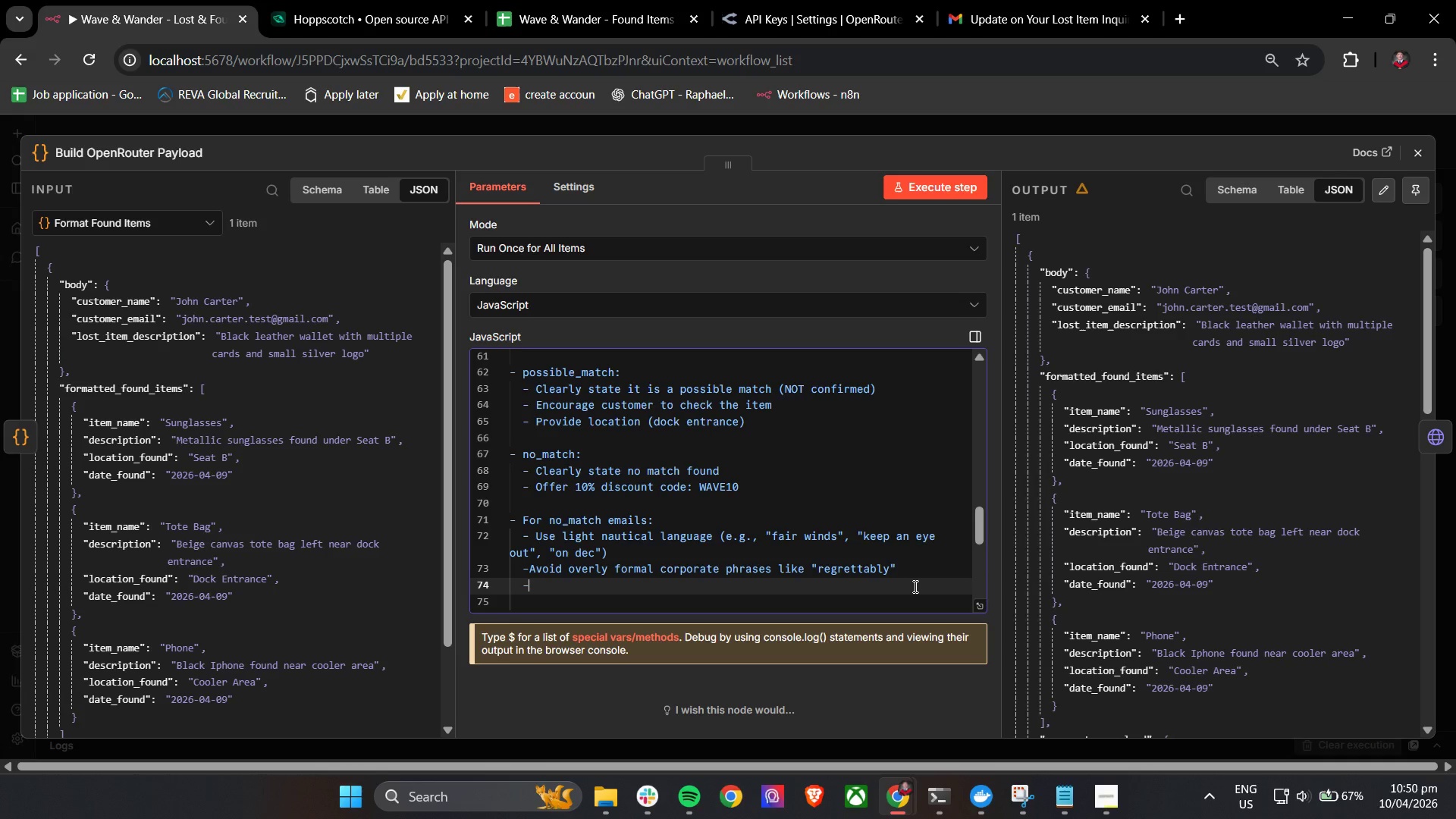 
key(ArrowUp)
 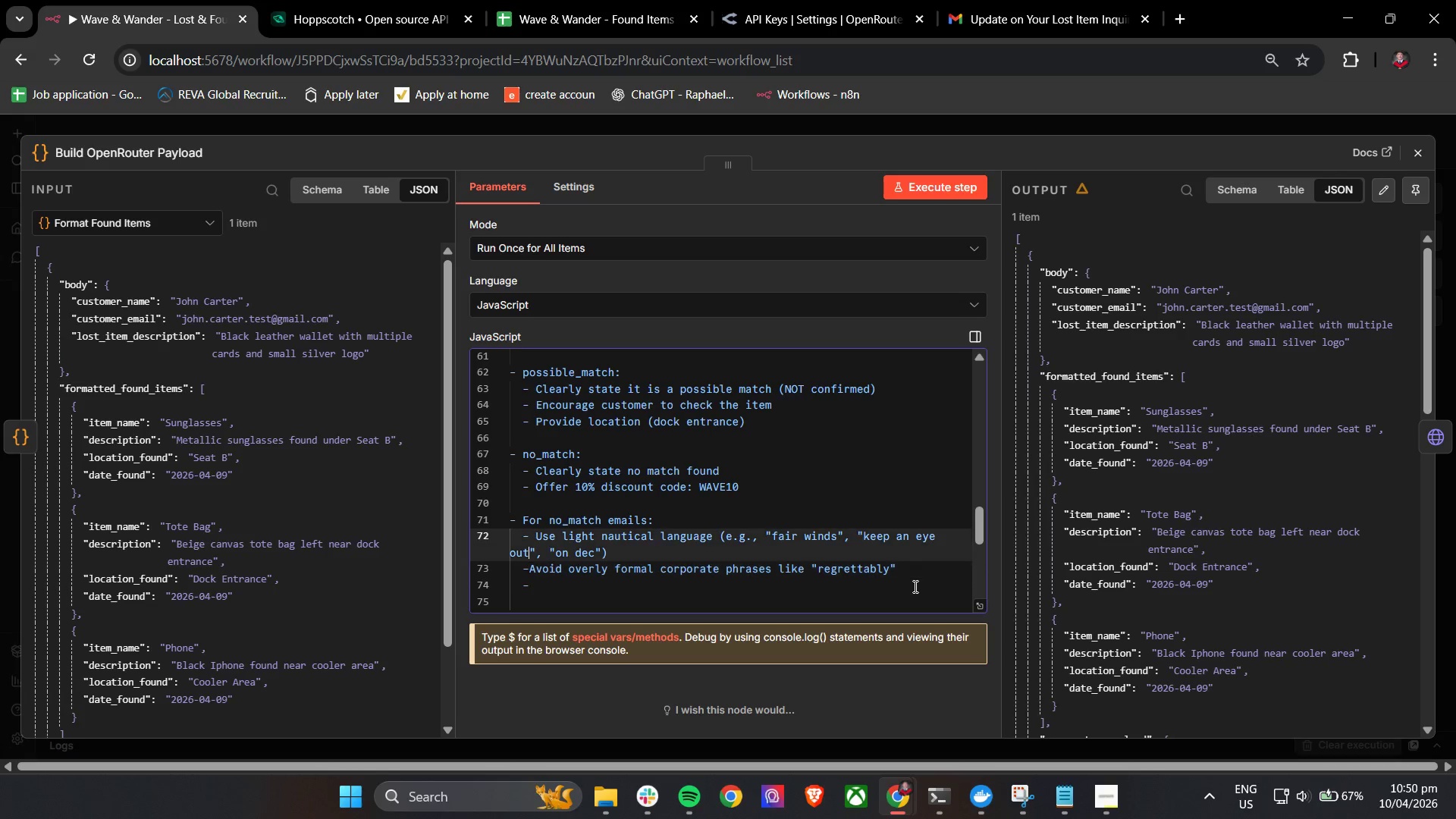 
key(ArrowUp)
 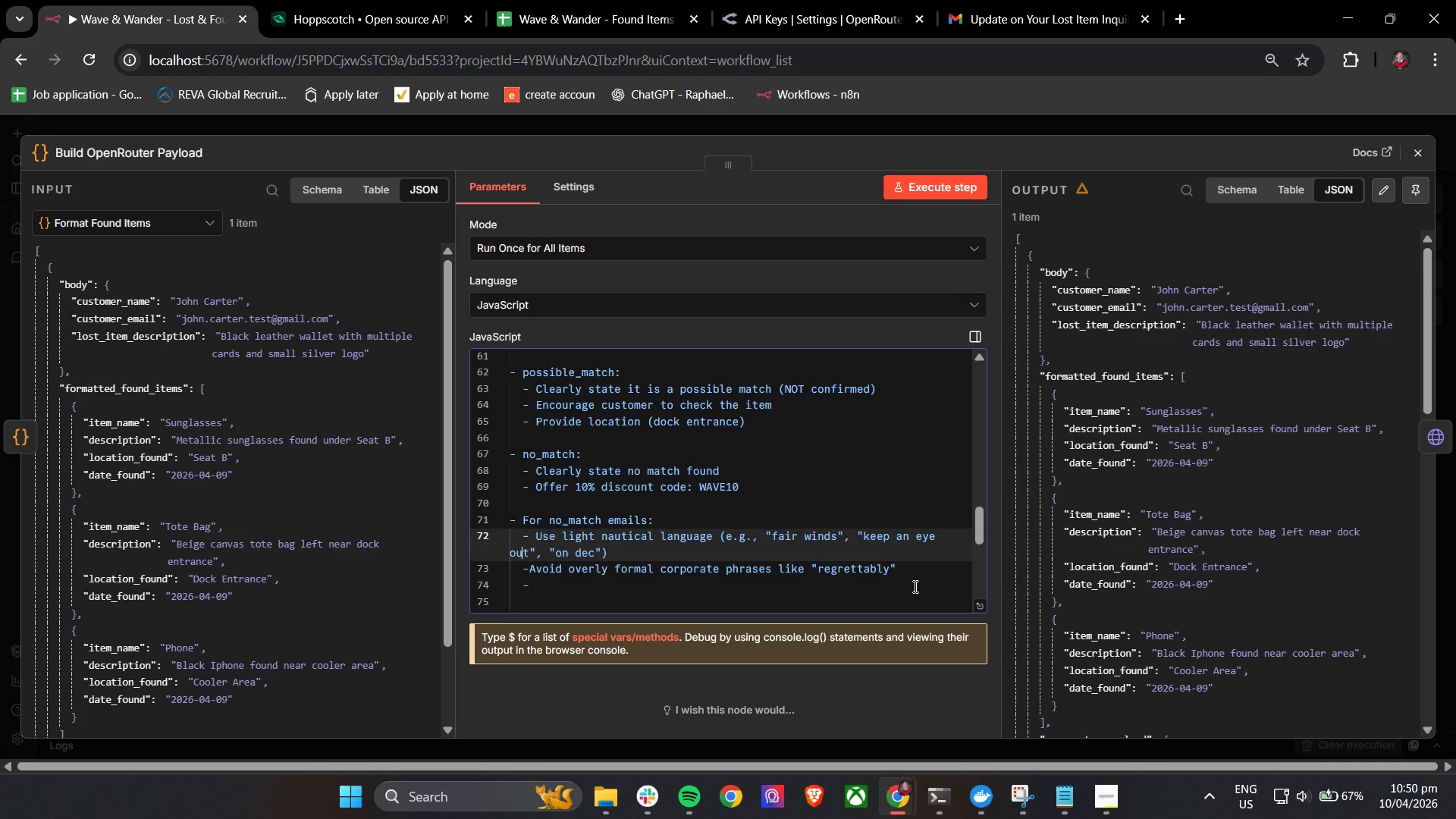 
key(ArrowLeft)
 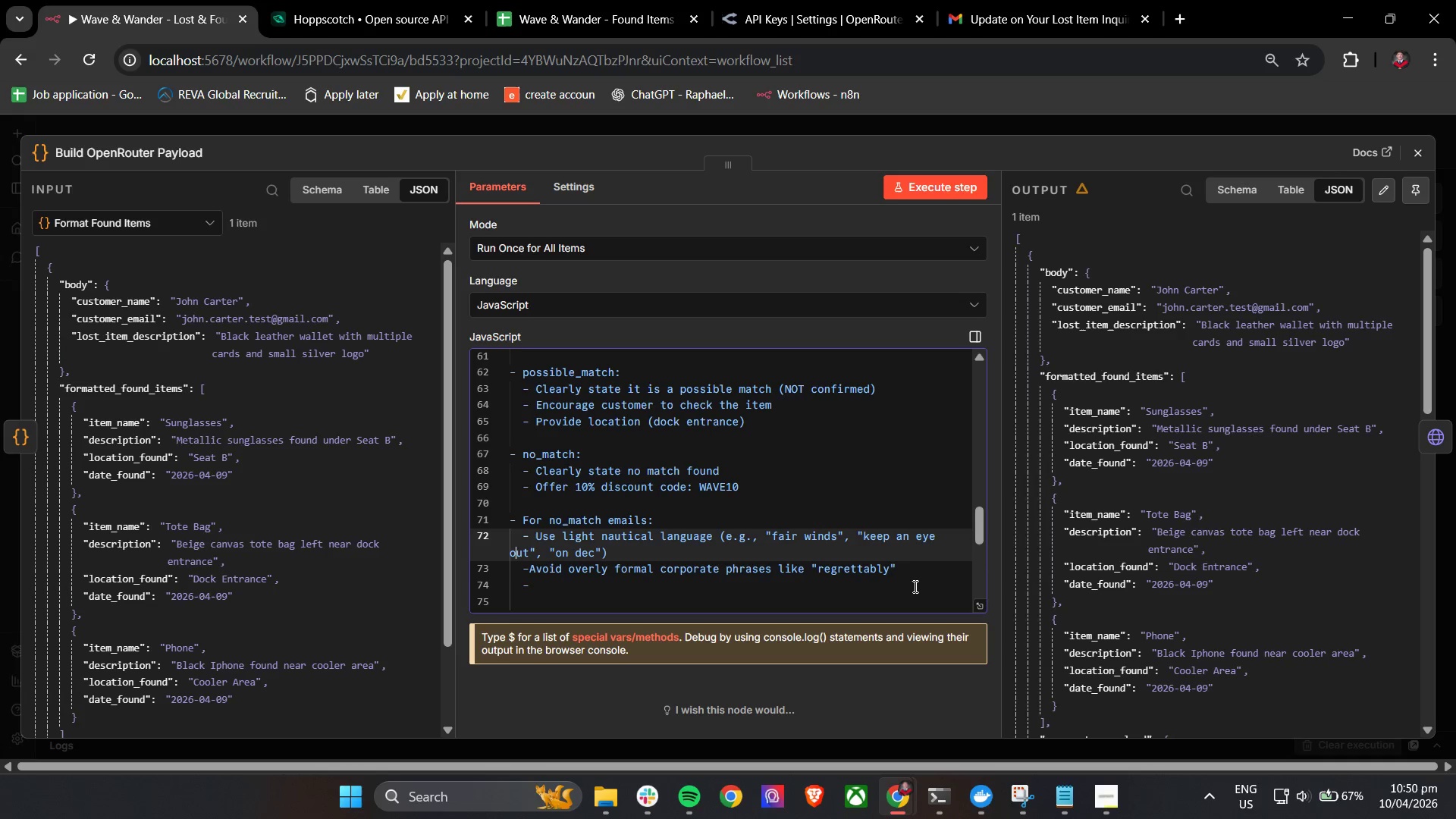 
key(ArrowLeft)
 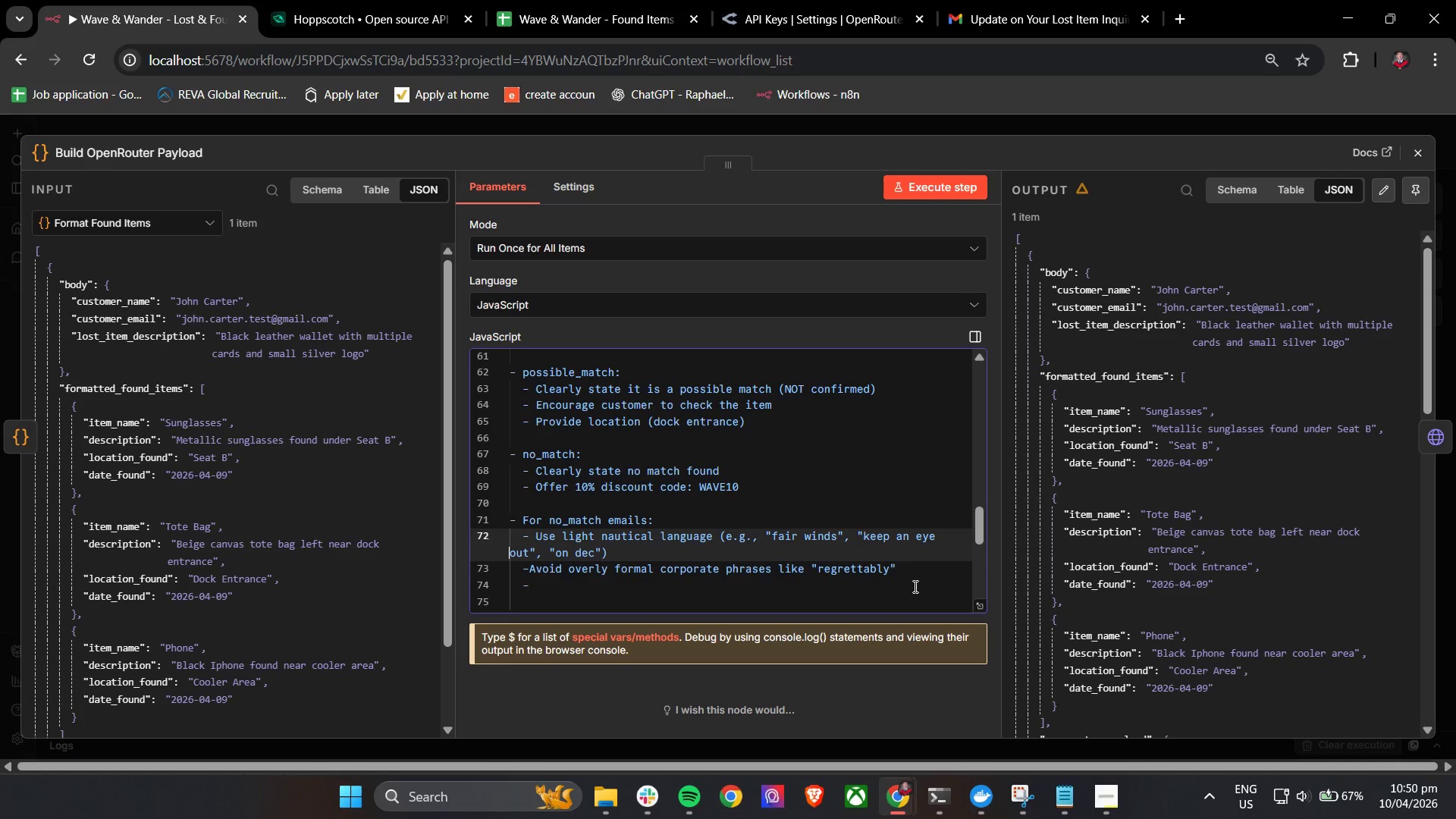 
key(ArrowLeft)
 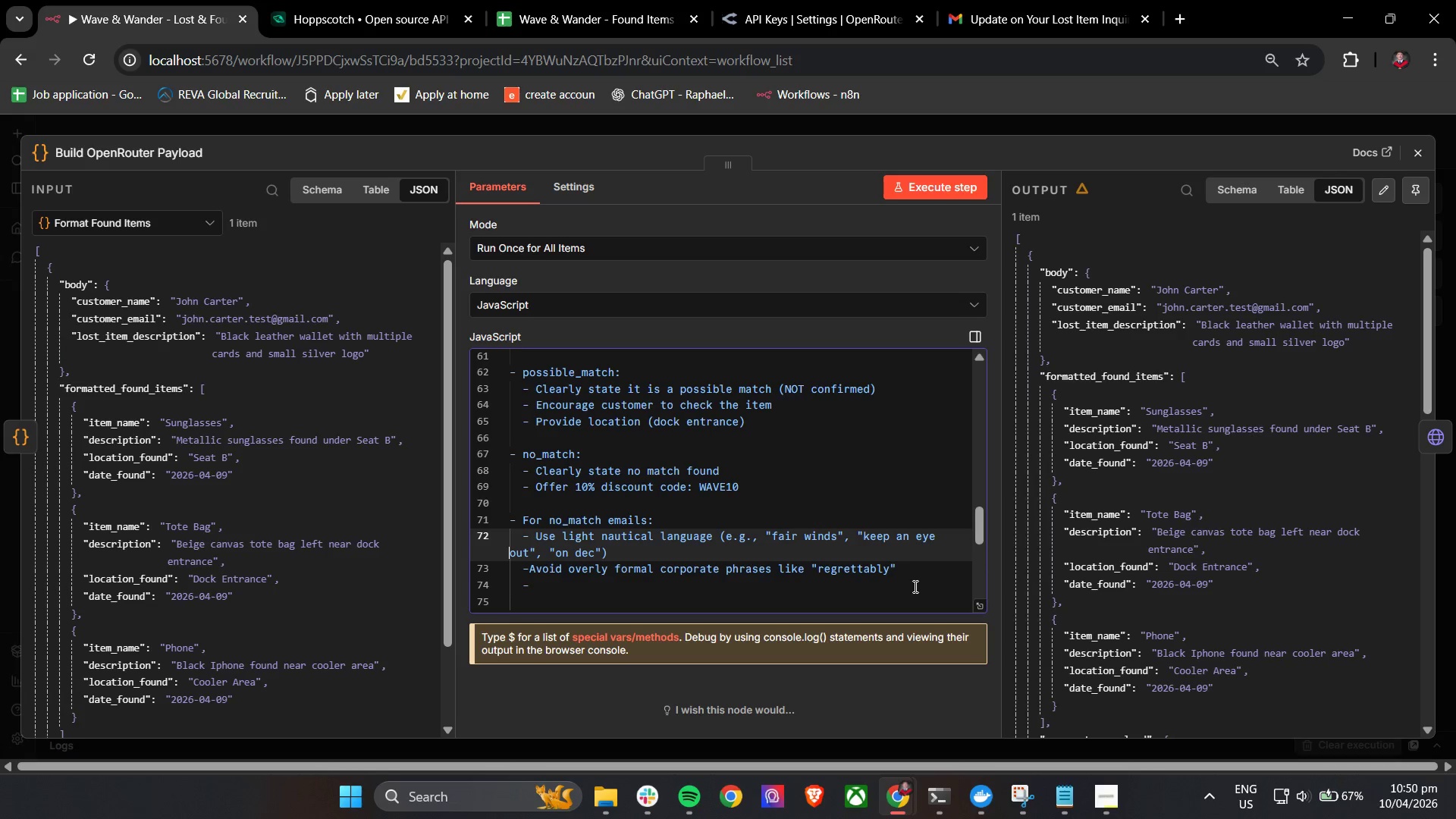 
key(Space)
 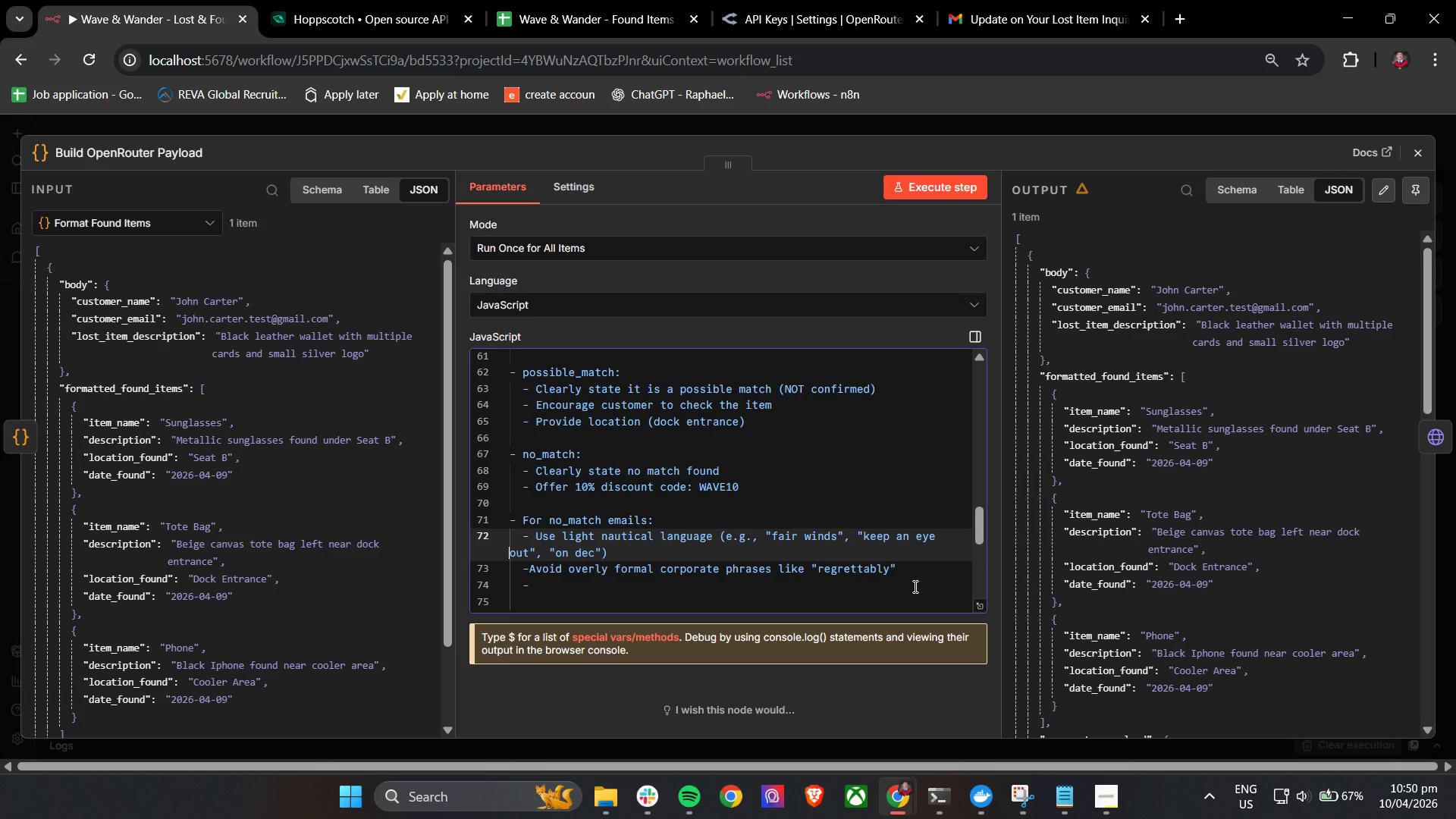 
key(Space)
 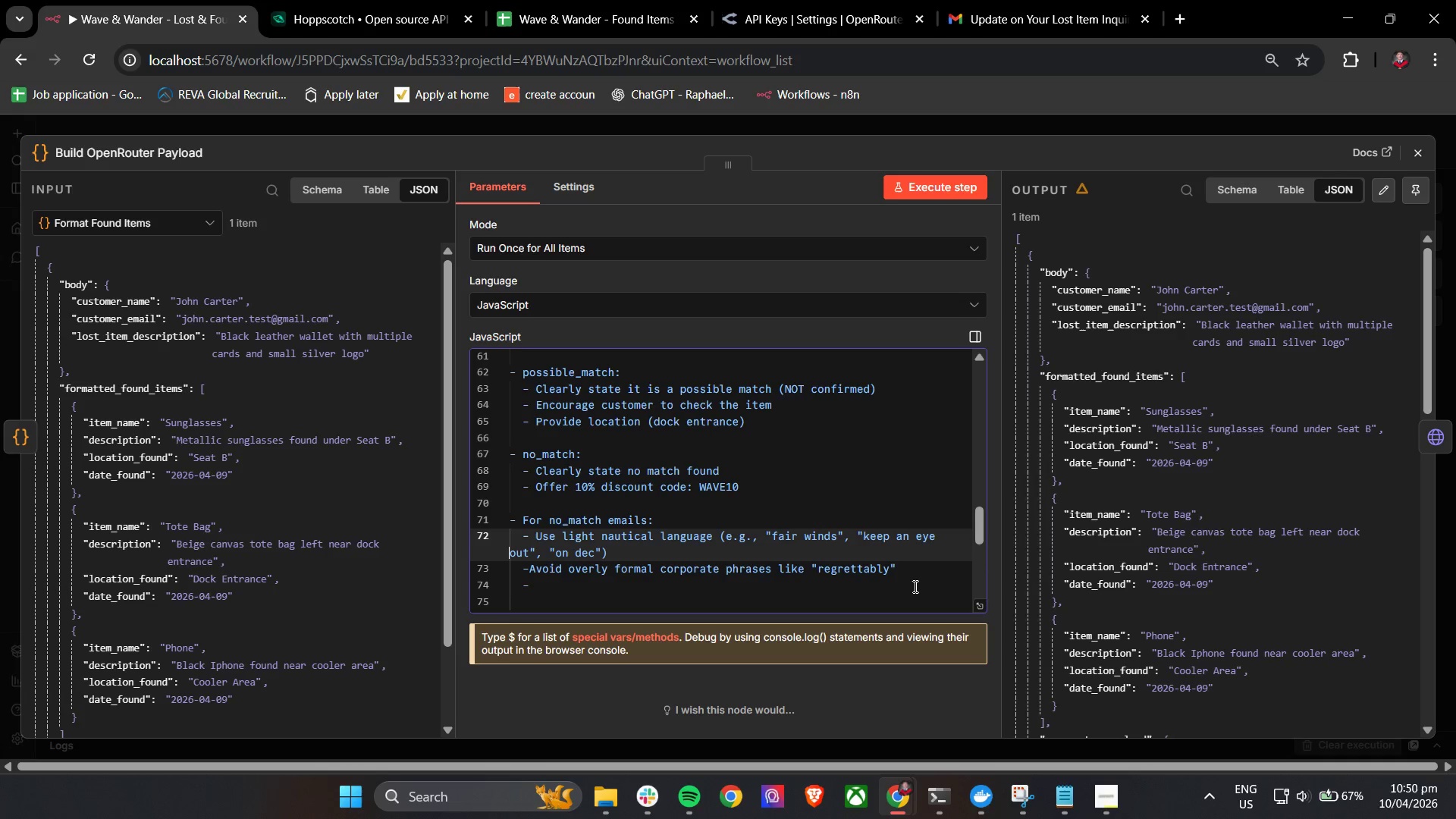 
key(Space)
 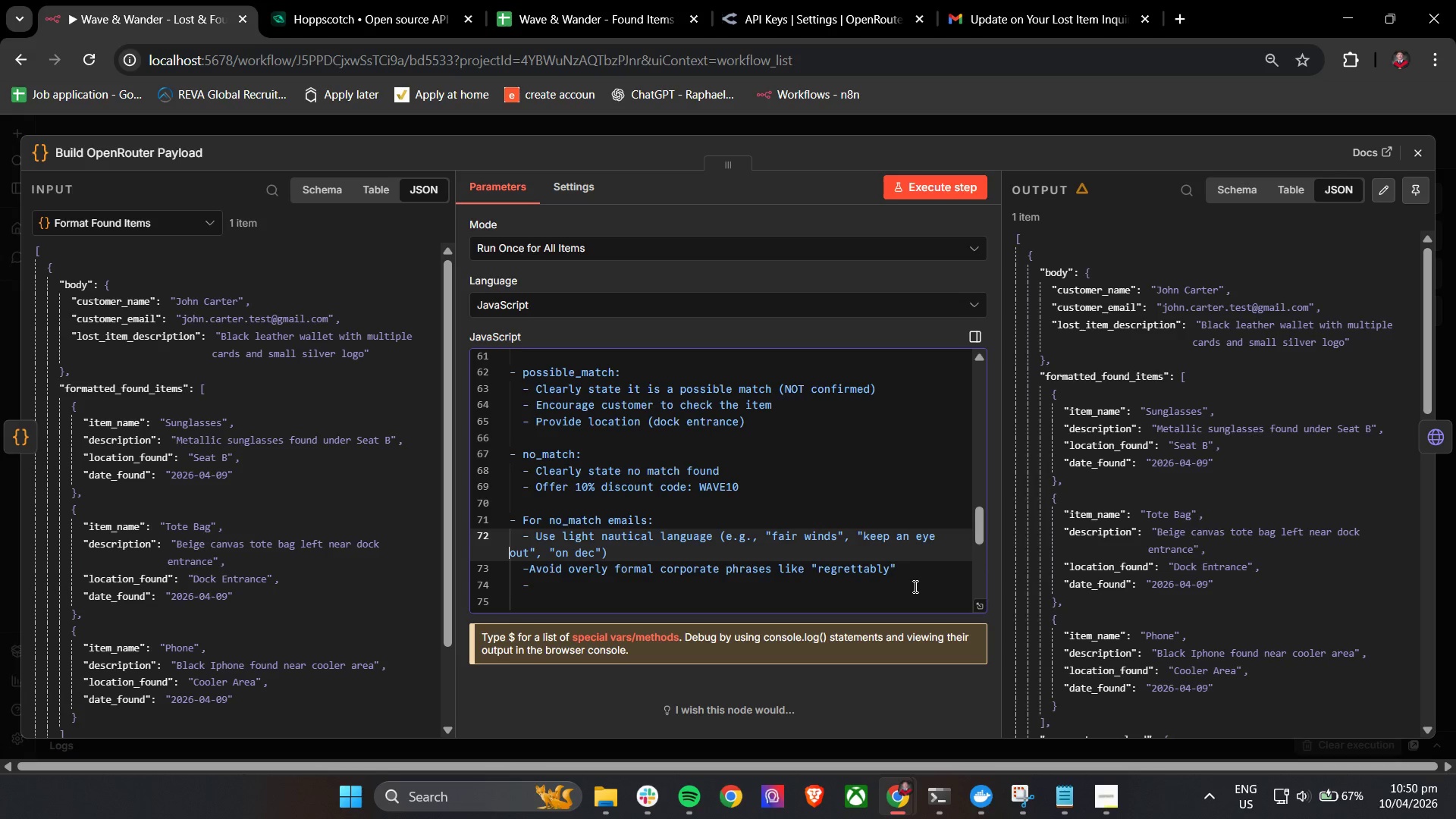 
key(Space)
 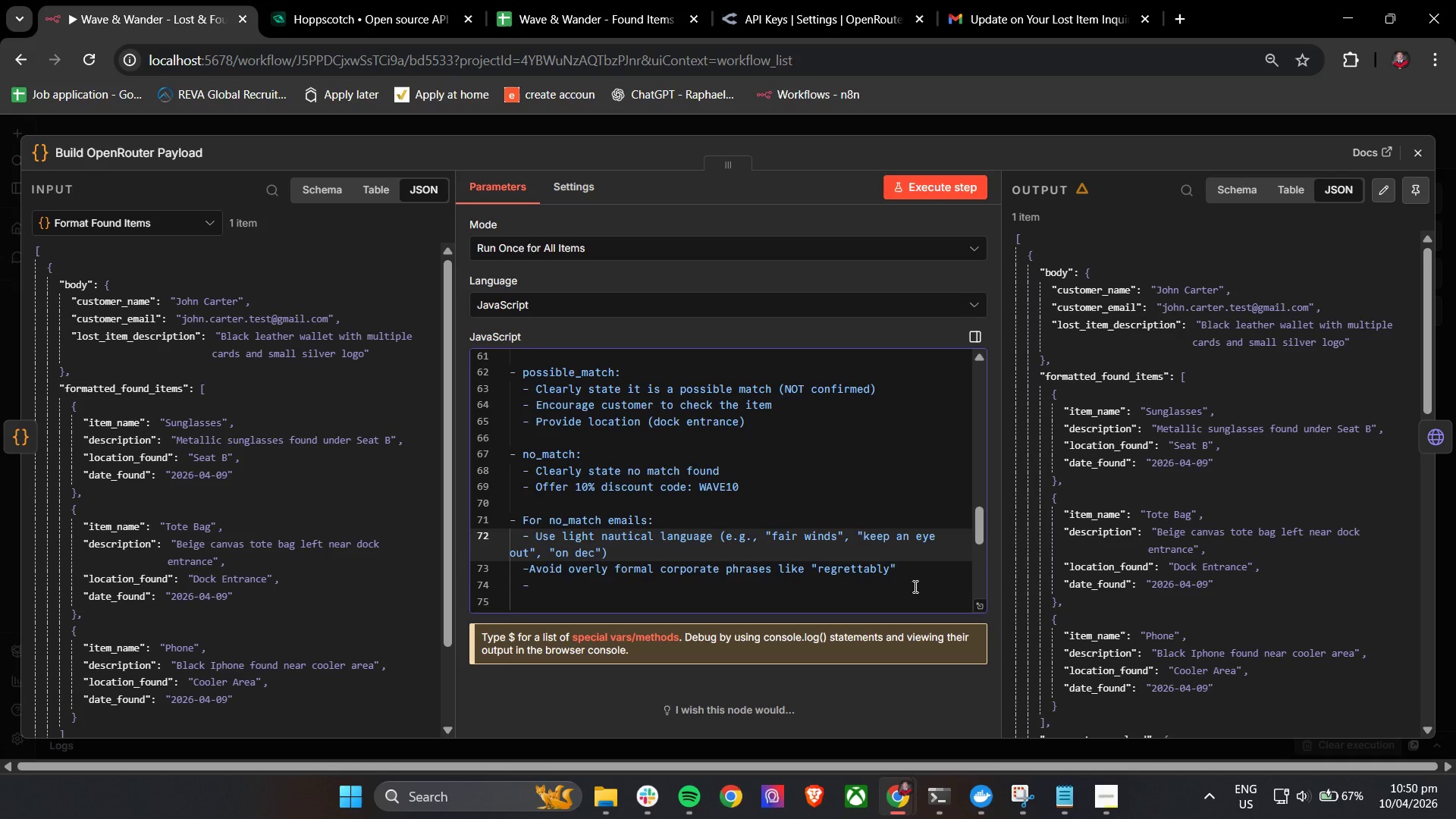 
key(ArrowDown)
 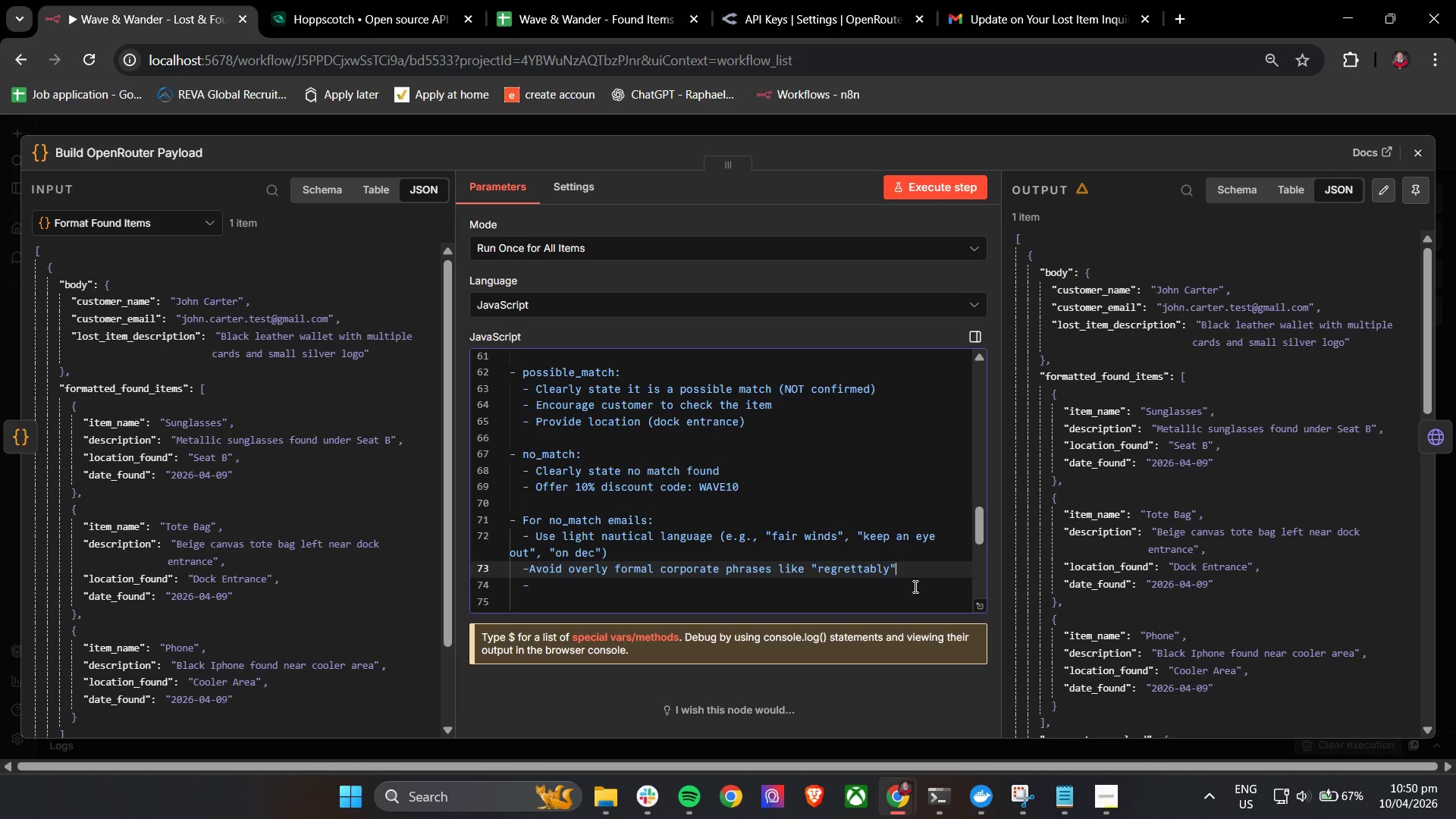 
key(ArrowDown)
 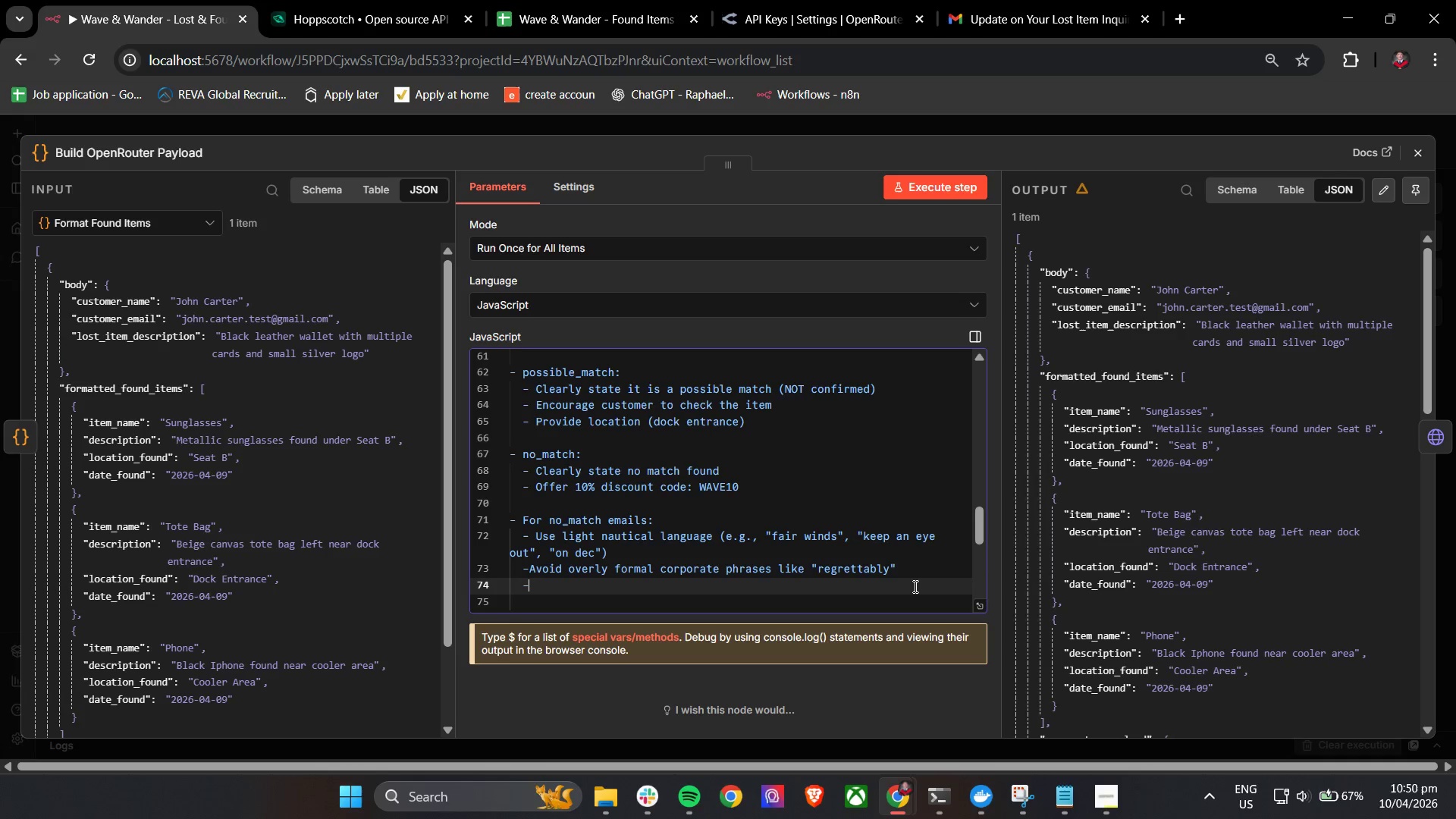 
key(ArrowDown)
 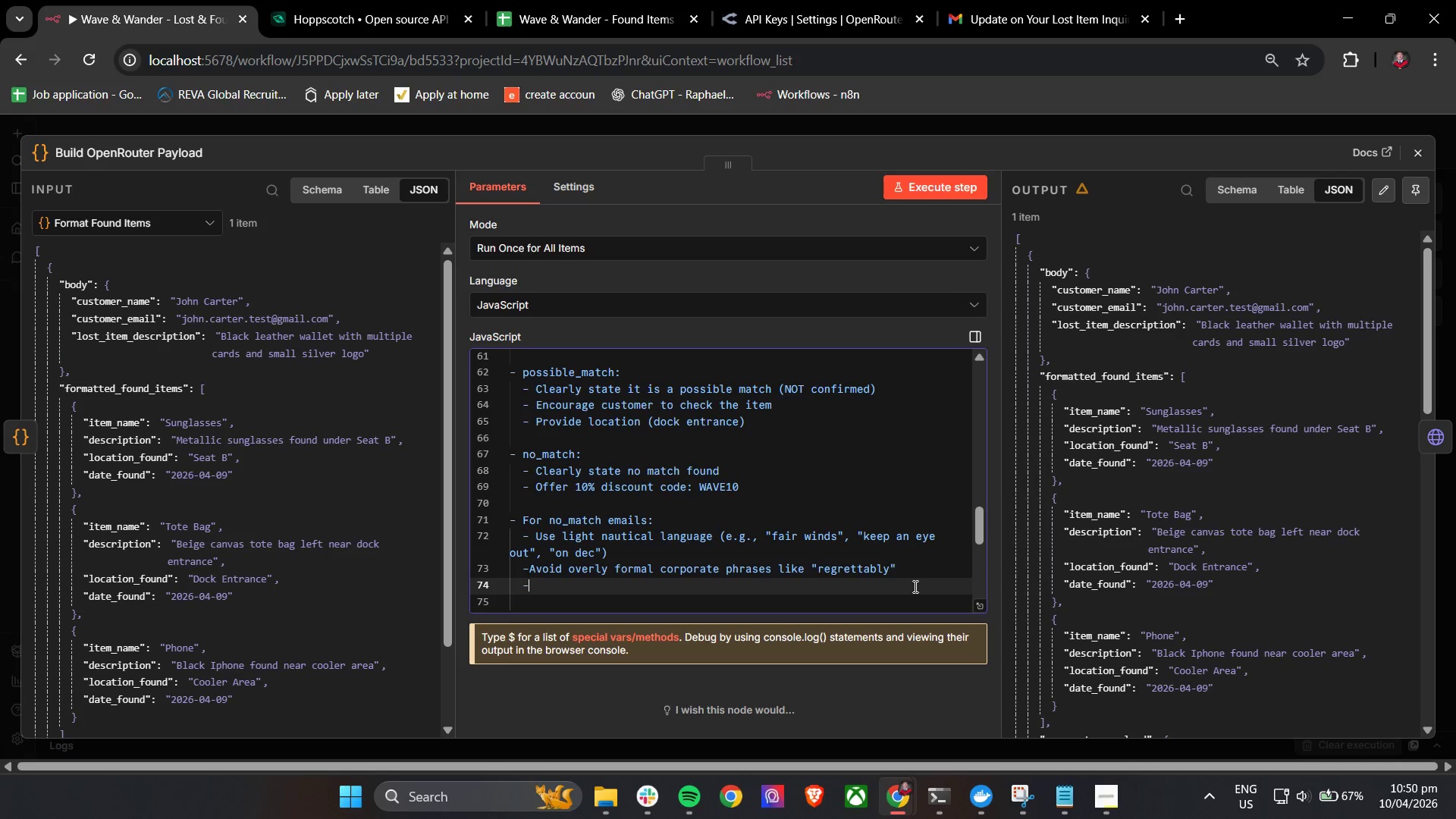 
type(Include reassurance that the team will continue monitoring for the item)
 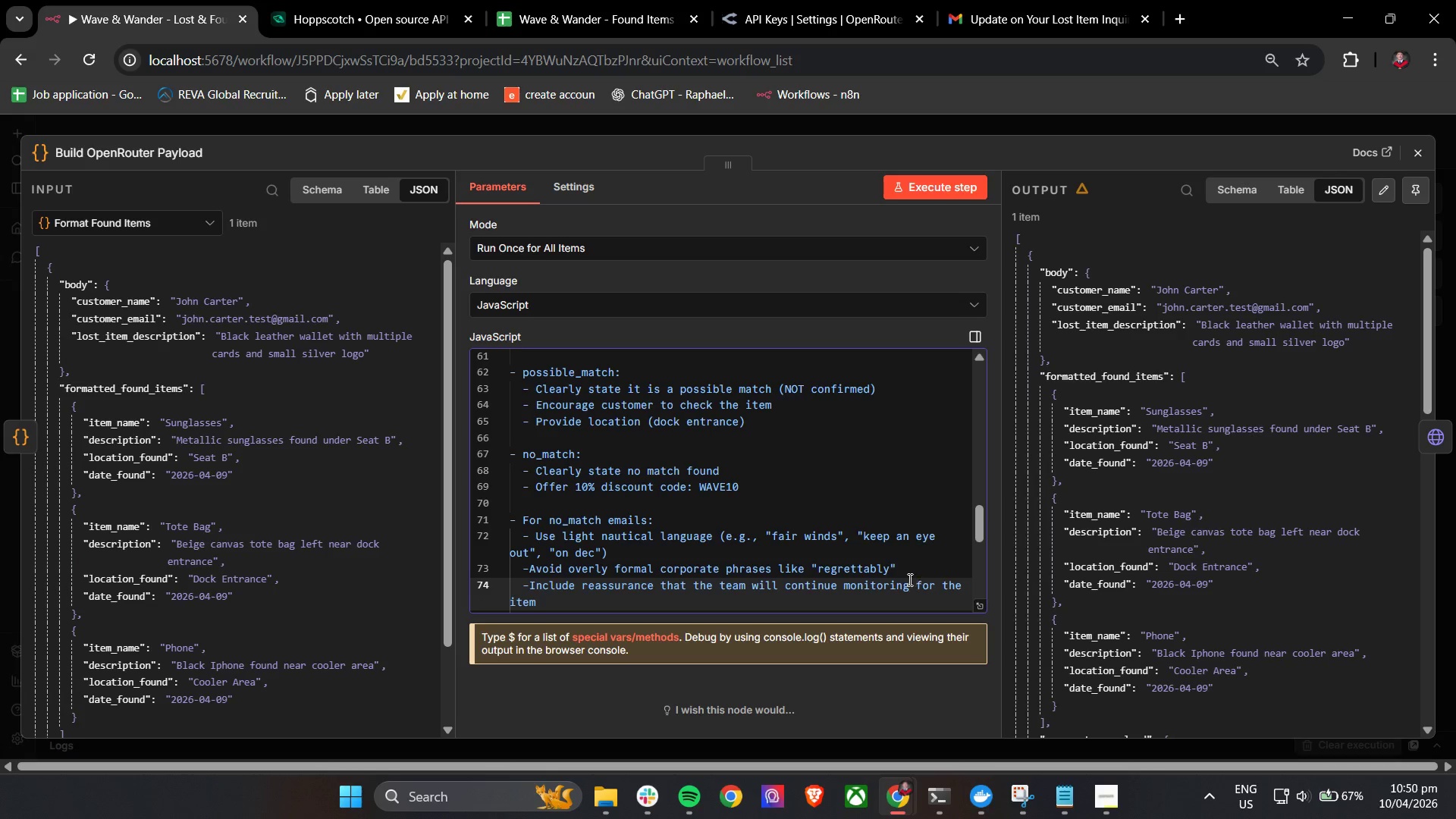 
scroll: coordinate [880, 543], scroll_direction: none, amount: 0.0
 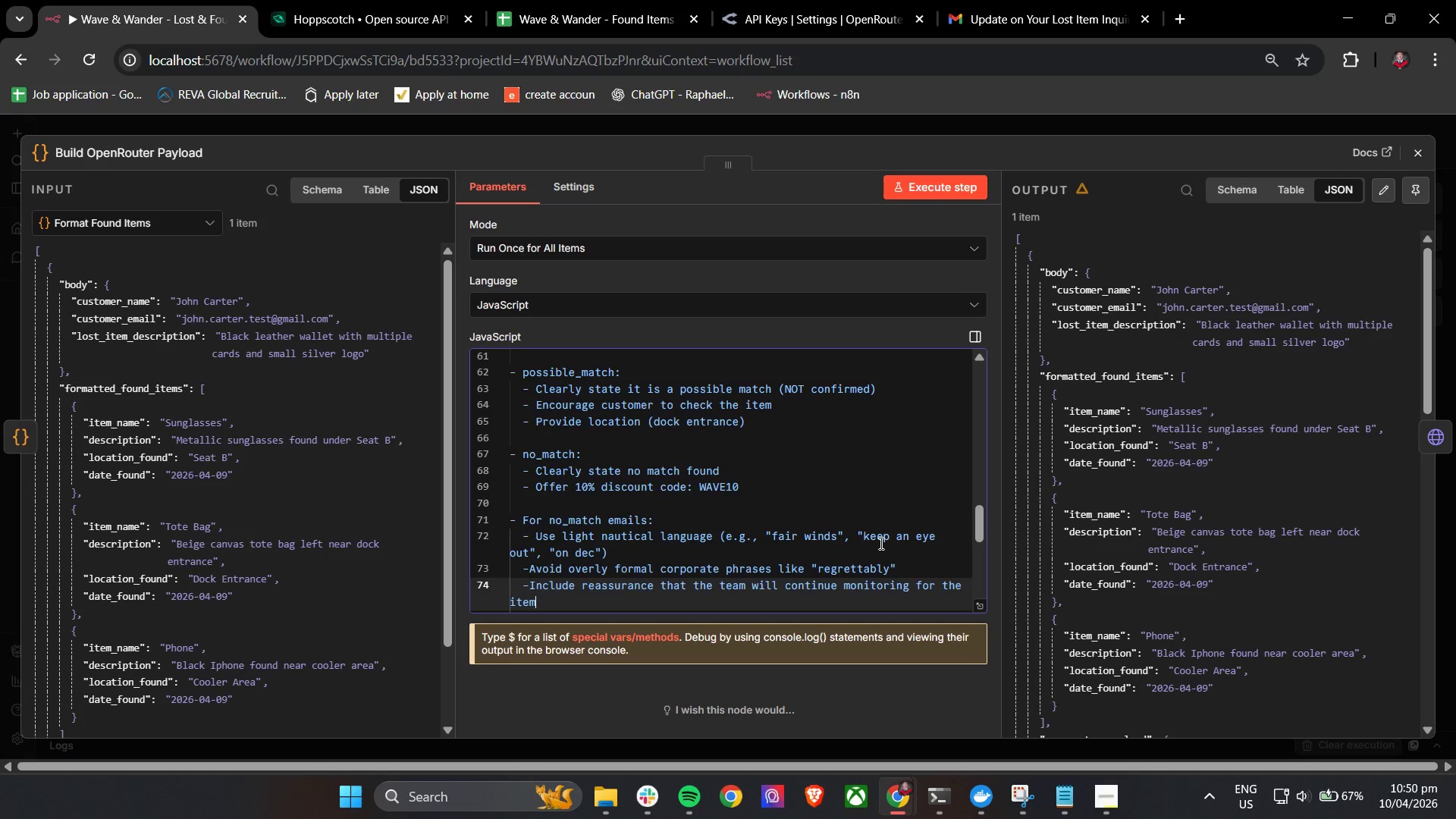 
key(Enter)
 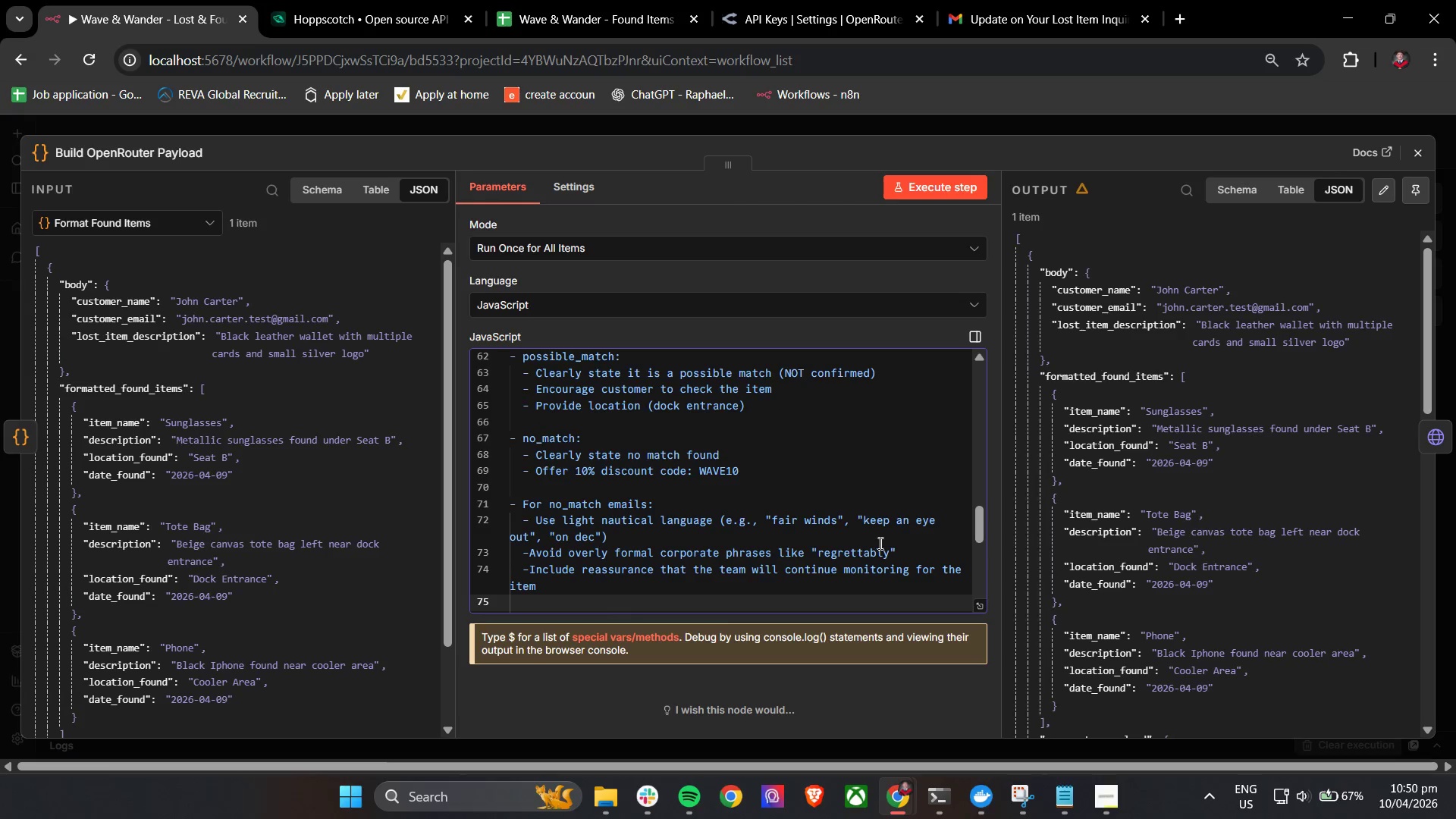 
scroll: coordinate [838, 518], scroll_direction: down, amount: 1.0
 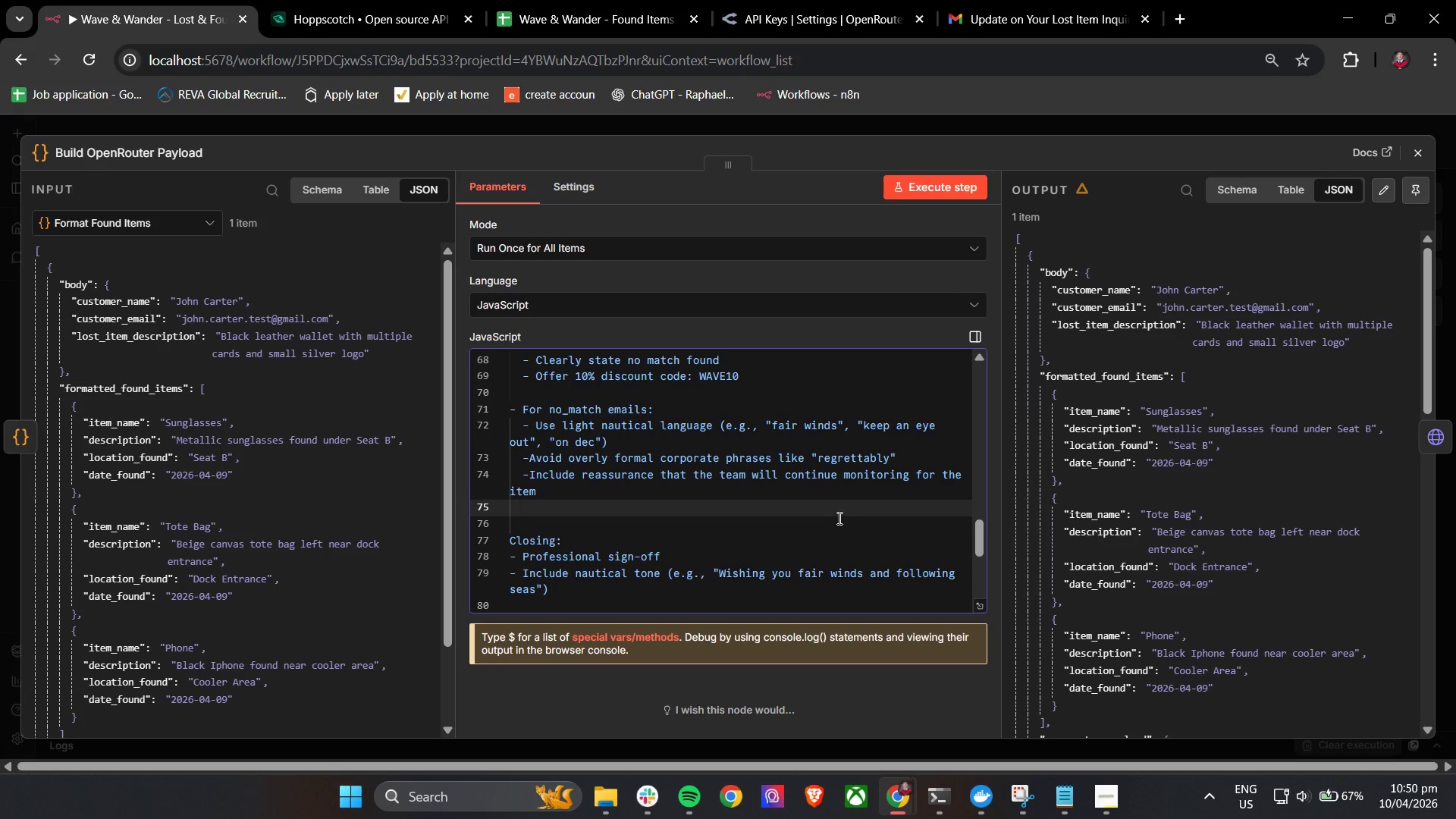 
key(Minus)
 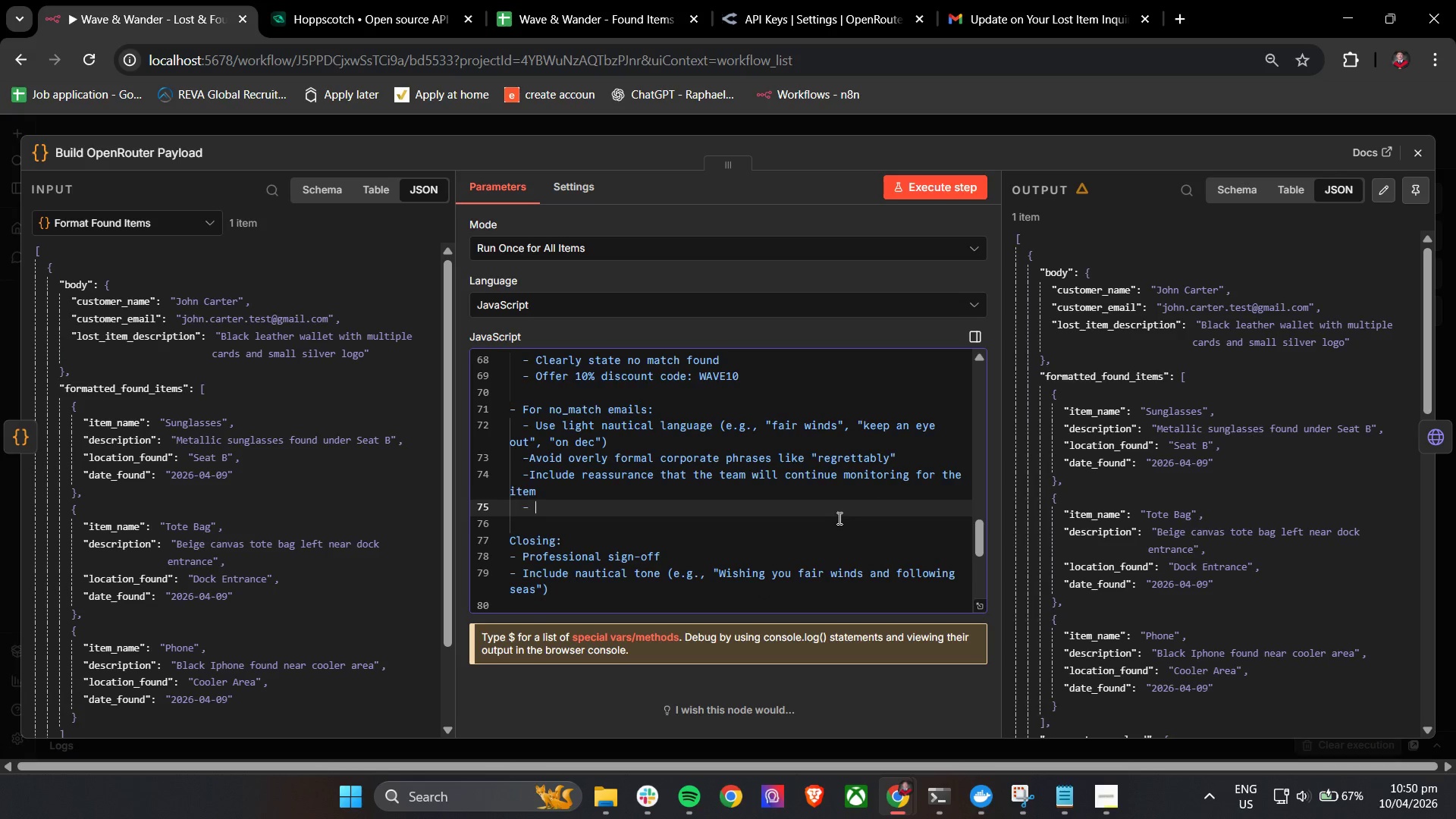 
key(Space)
 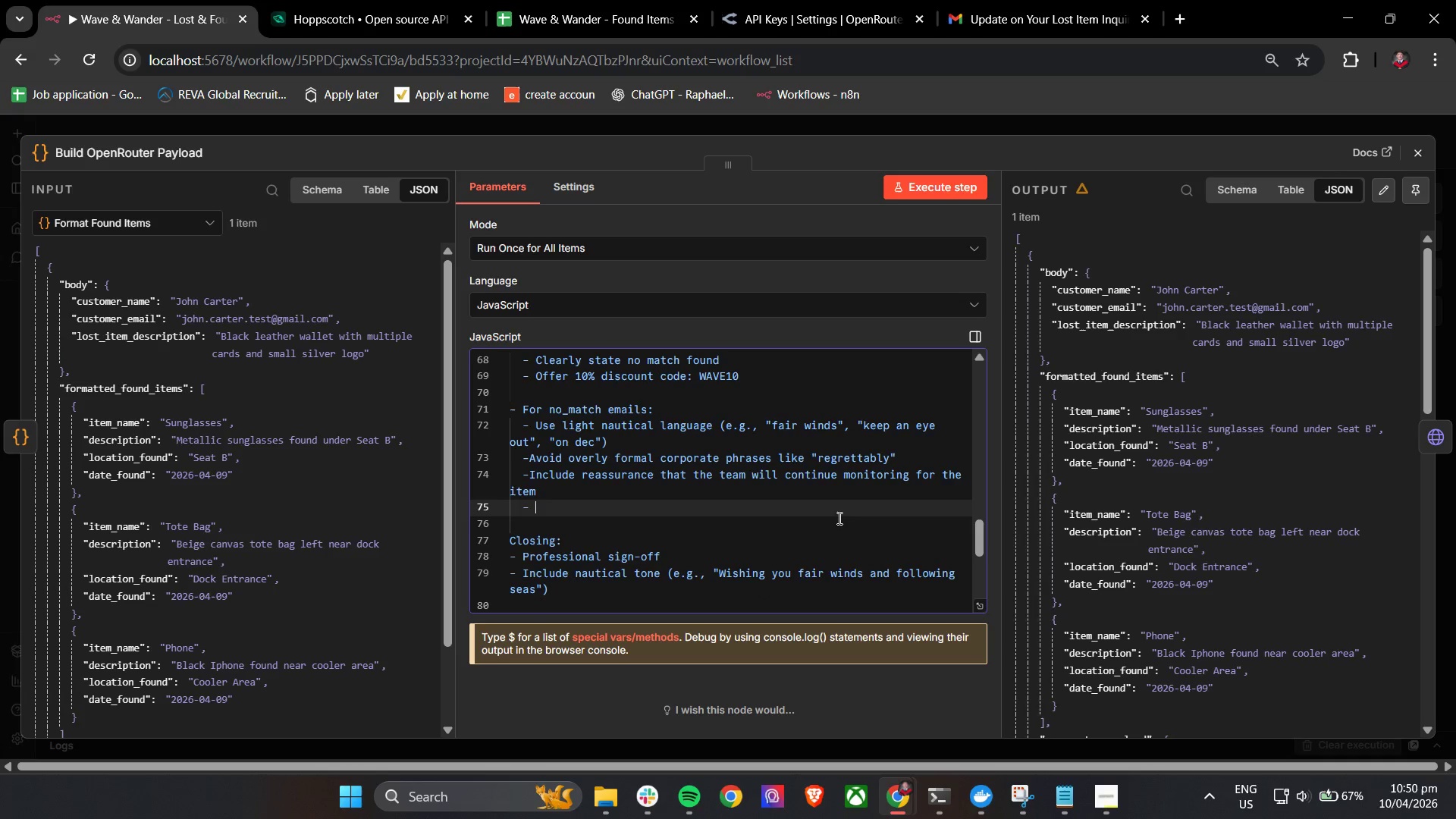 
hold_key(key=ShiftLeft, duration=0.31)
 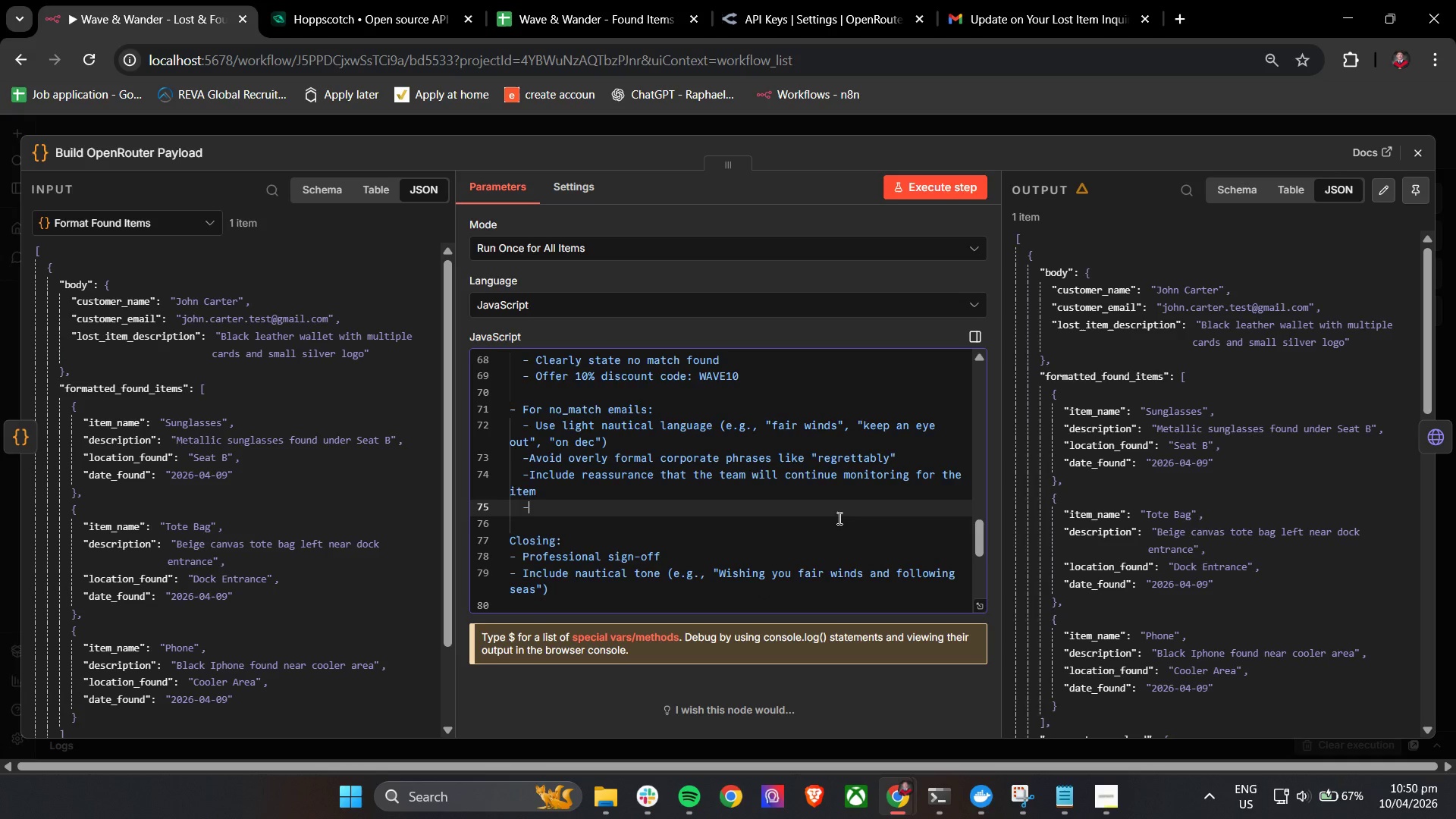 
key(Backspace)
 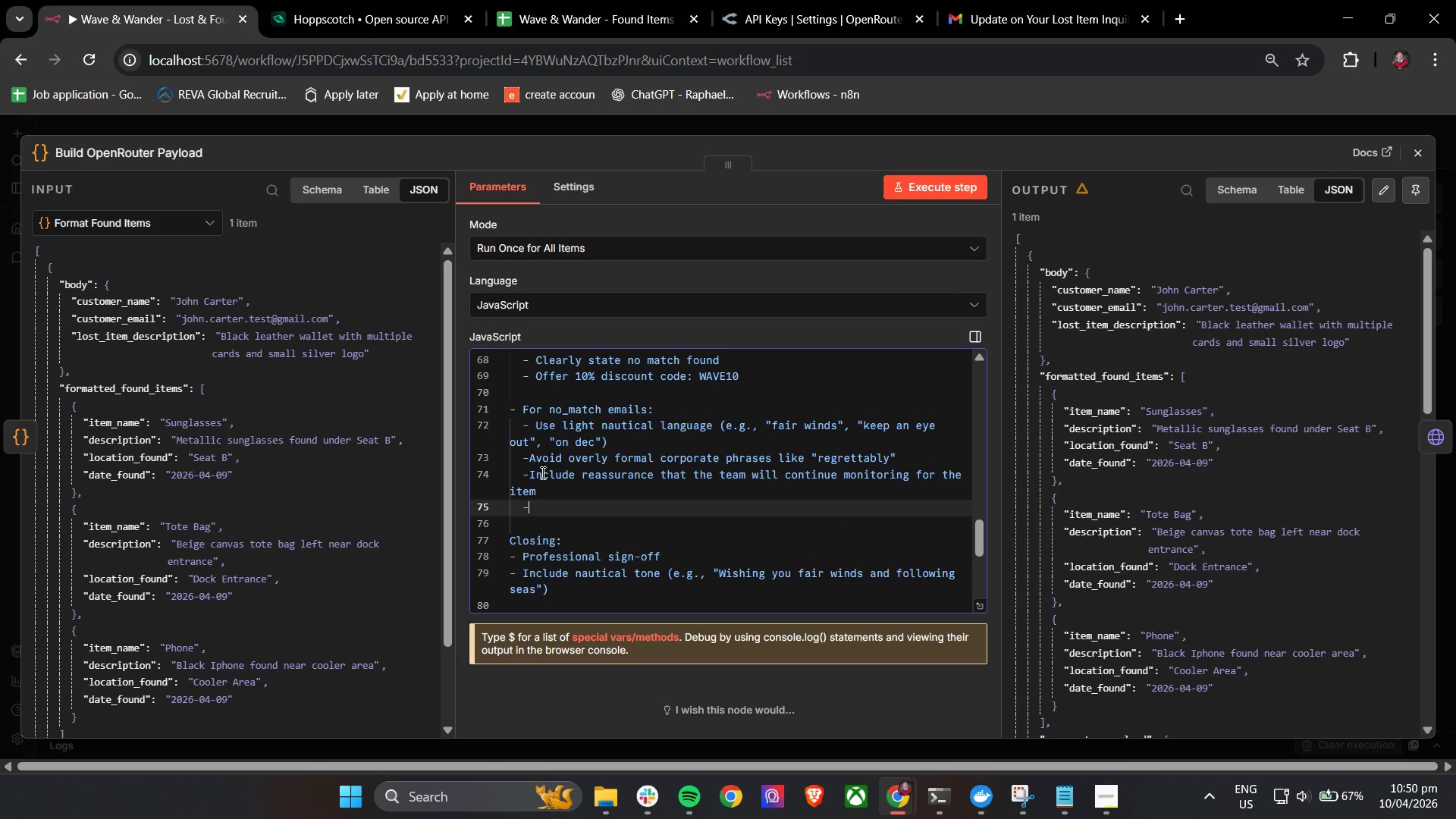 
left_click([531, 474])
 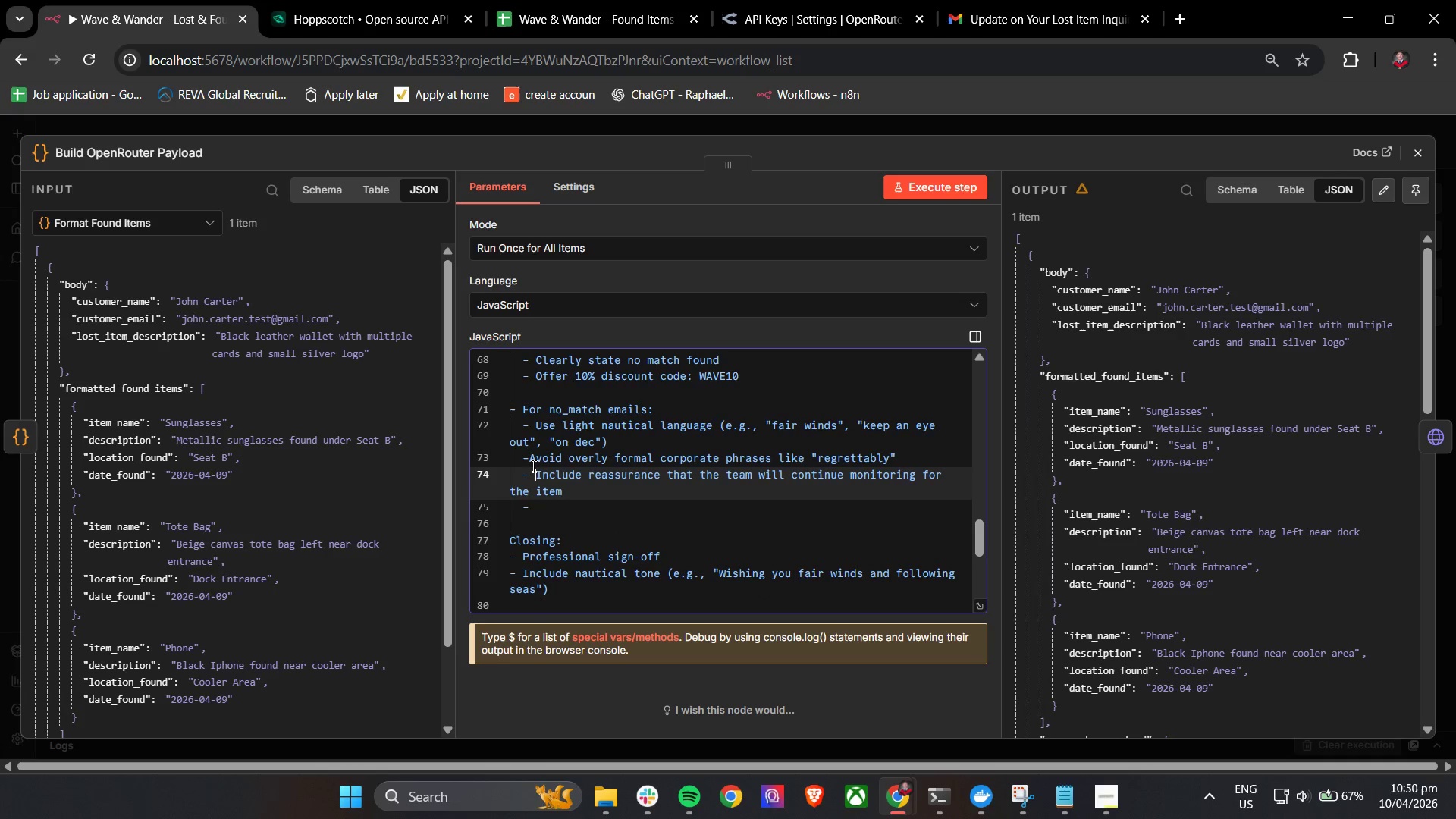 
key(Space)
 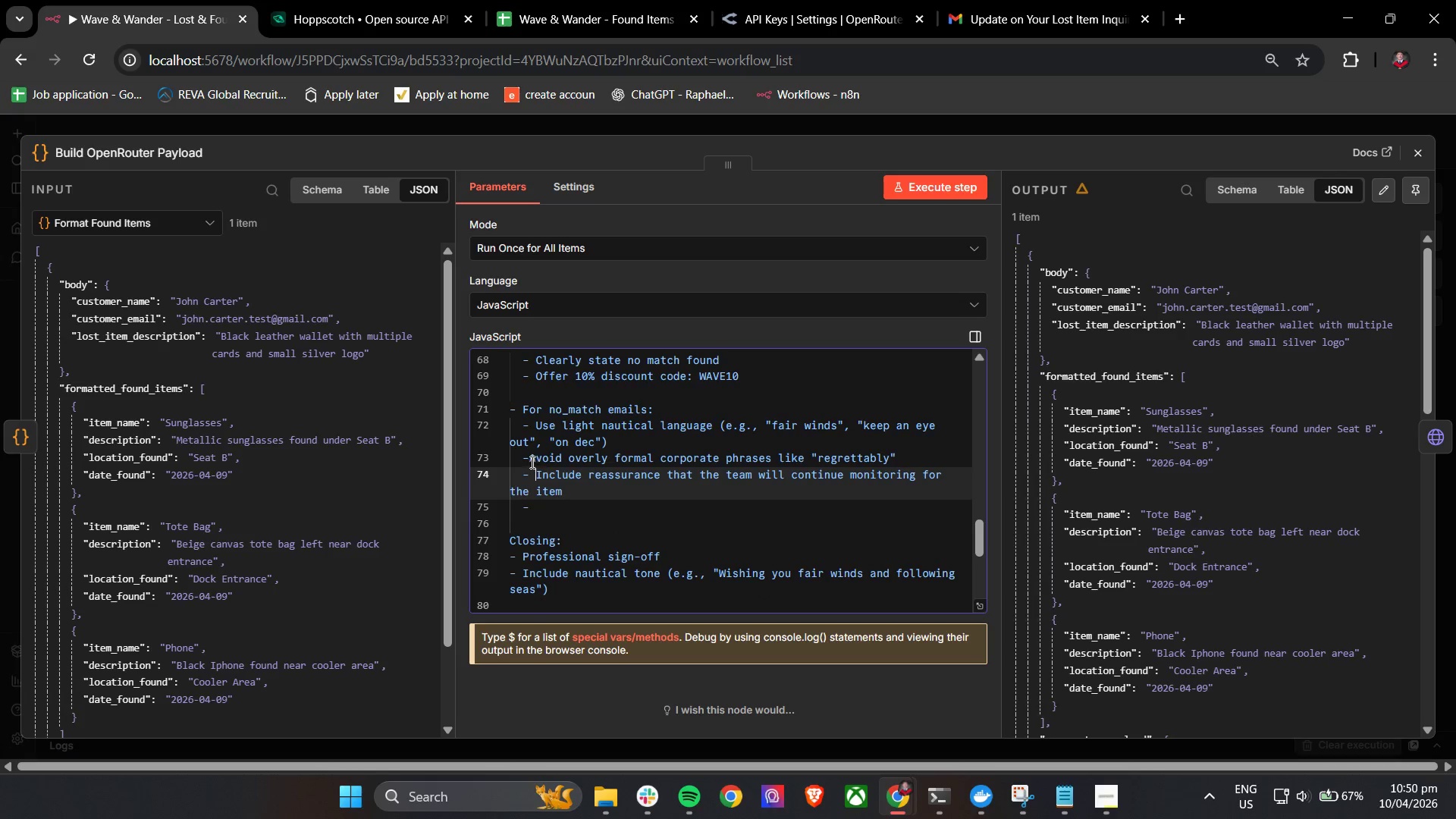 
left_click([531, 461])
 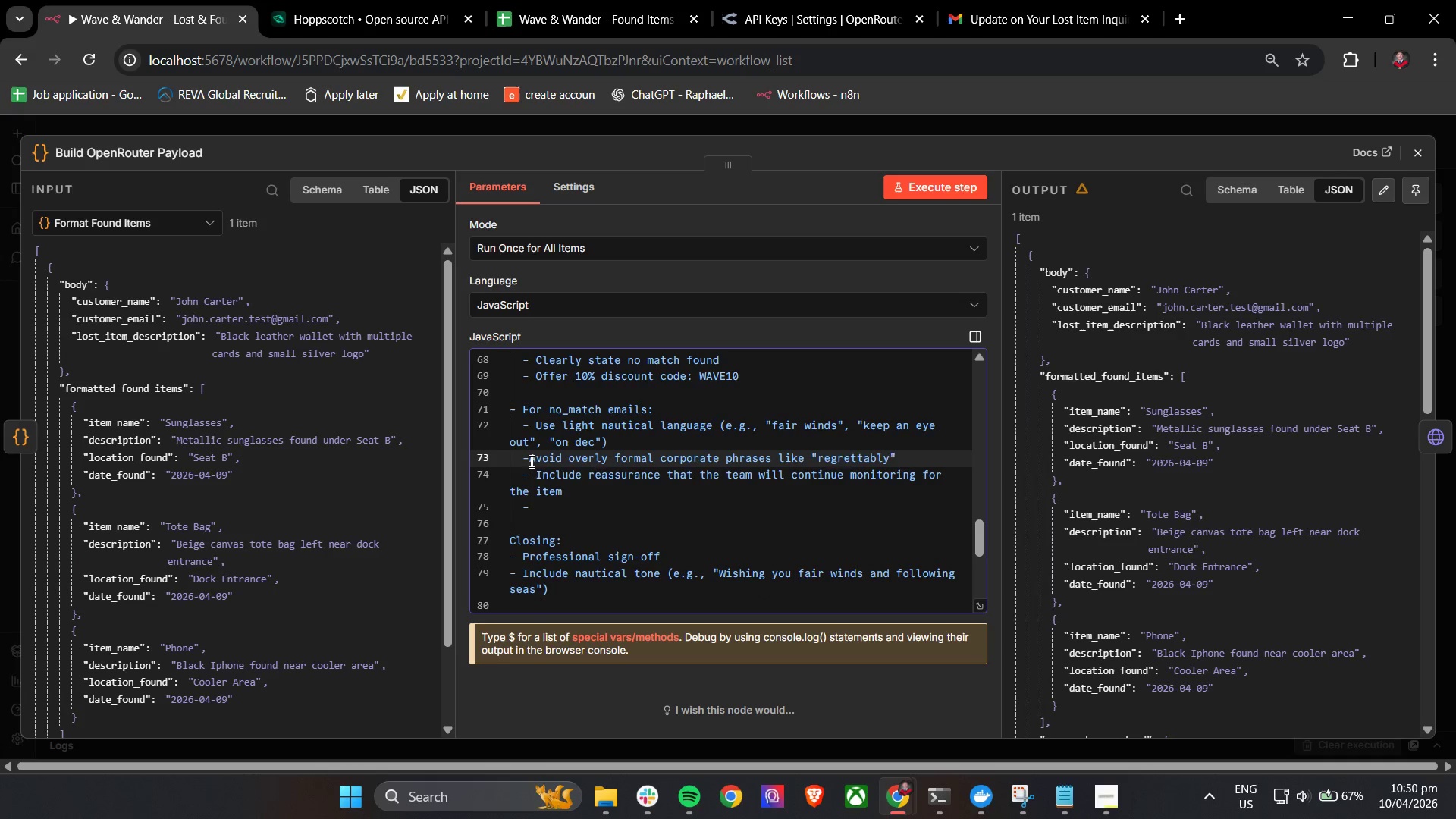 
key(Space)
 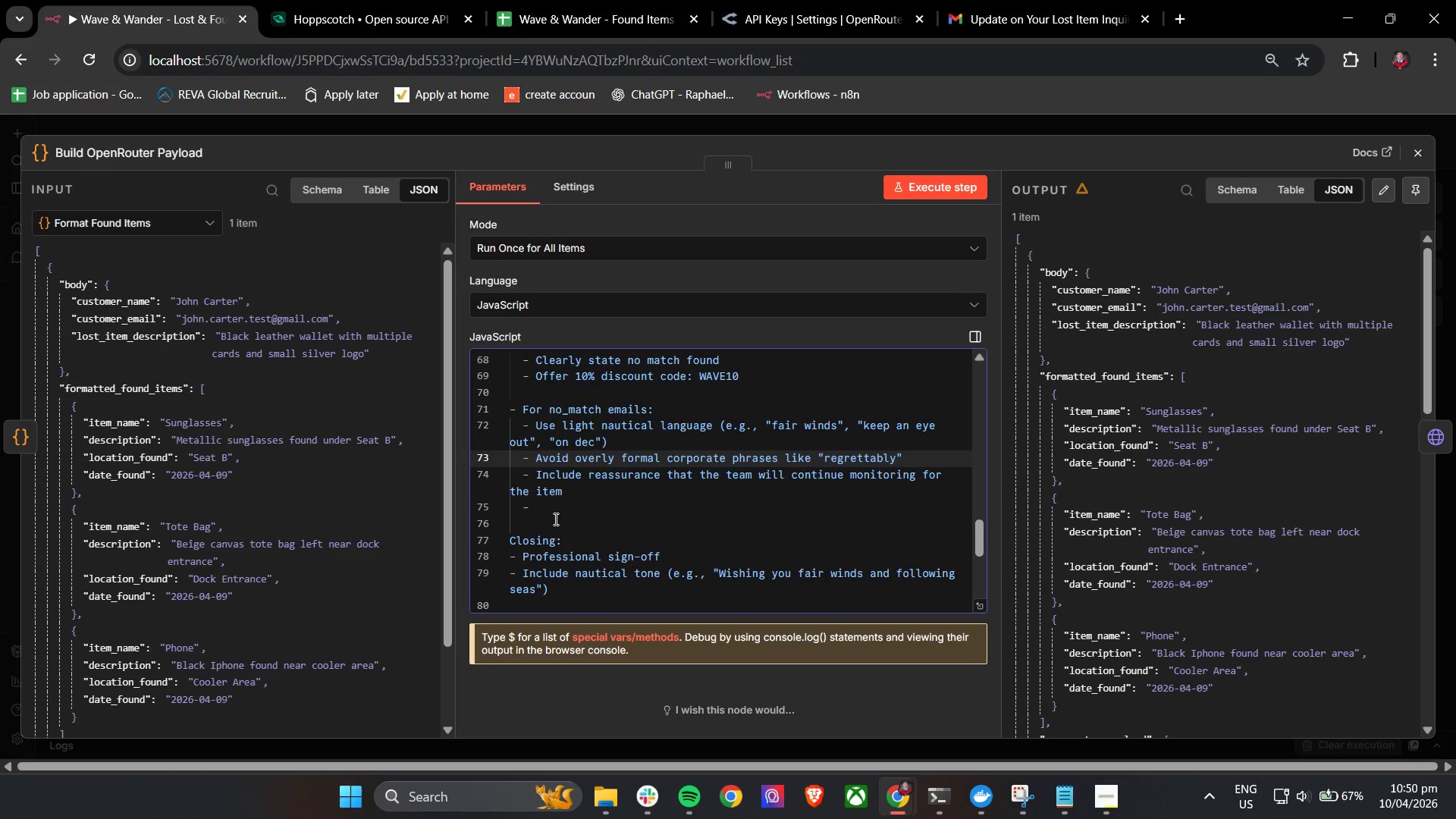 
left_click([549, 513])
 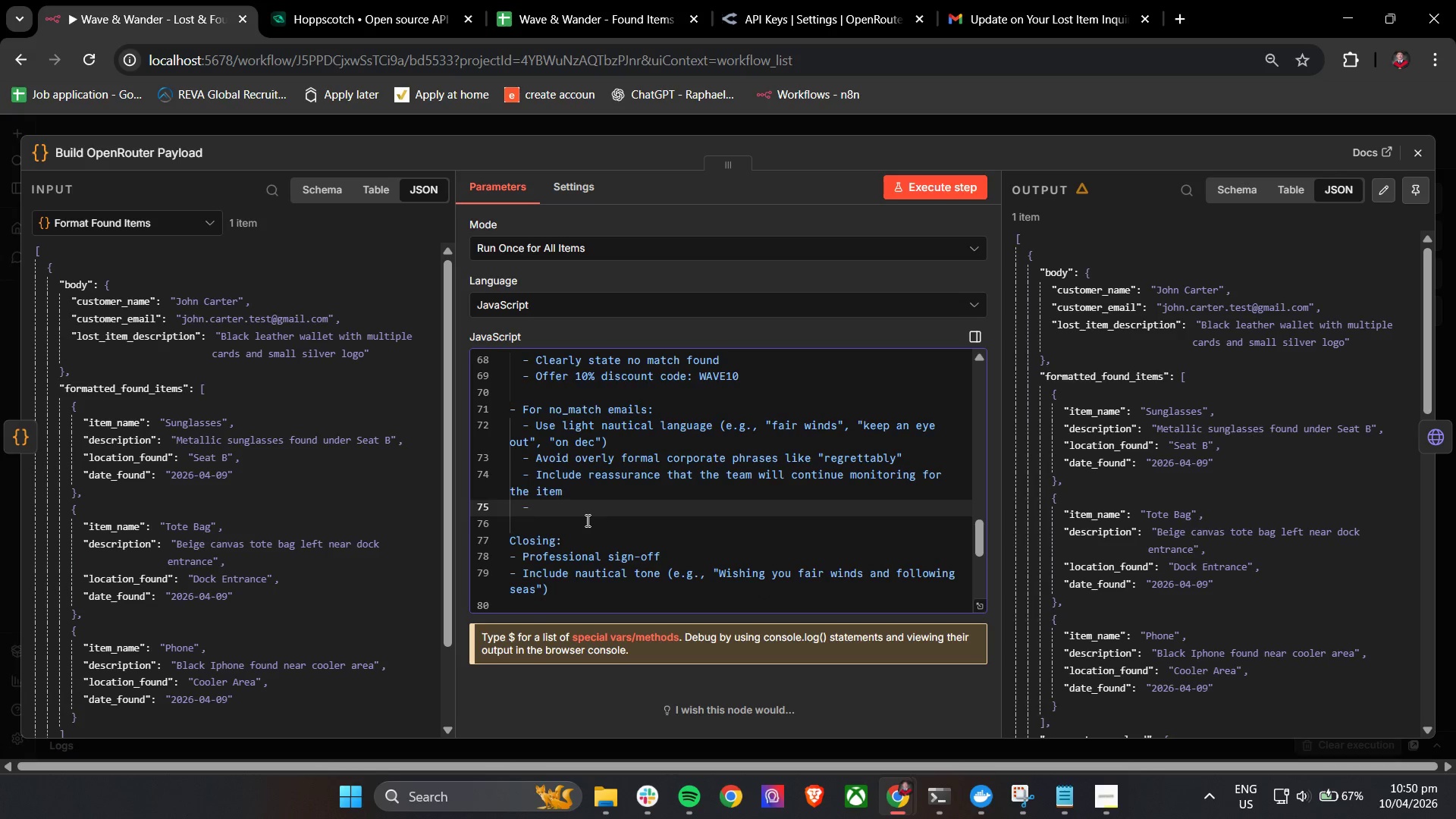 
key(Space)
 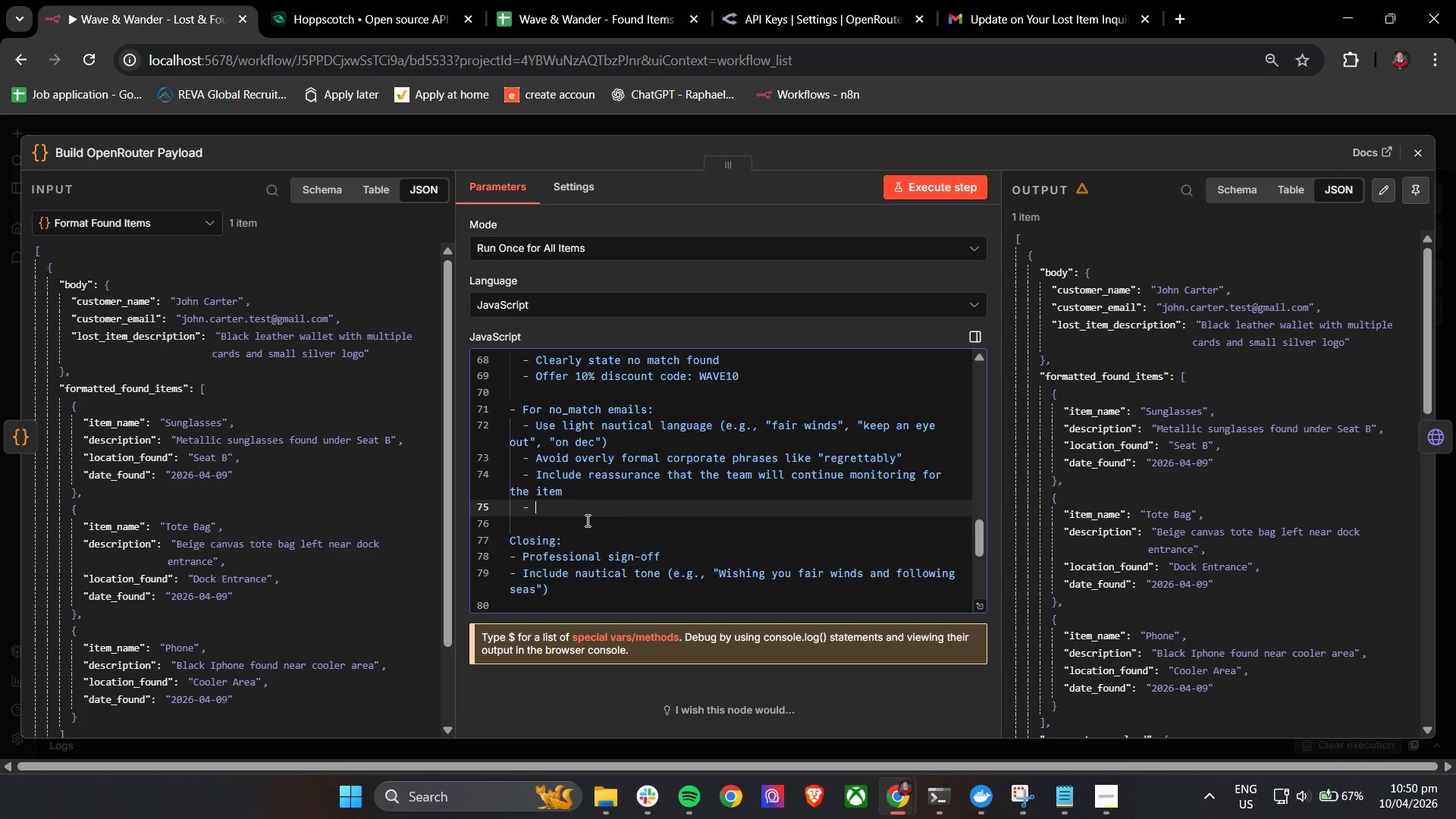 
type(Maintain a warm, convierge)
key(Backspace)
key(Backspace)
key(Backspace)
key(Backspace)
key(Backspace)
type(c)
key(Backspace)
key(Backspace)
type(cierge-style tone)
 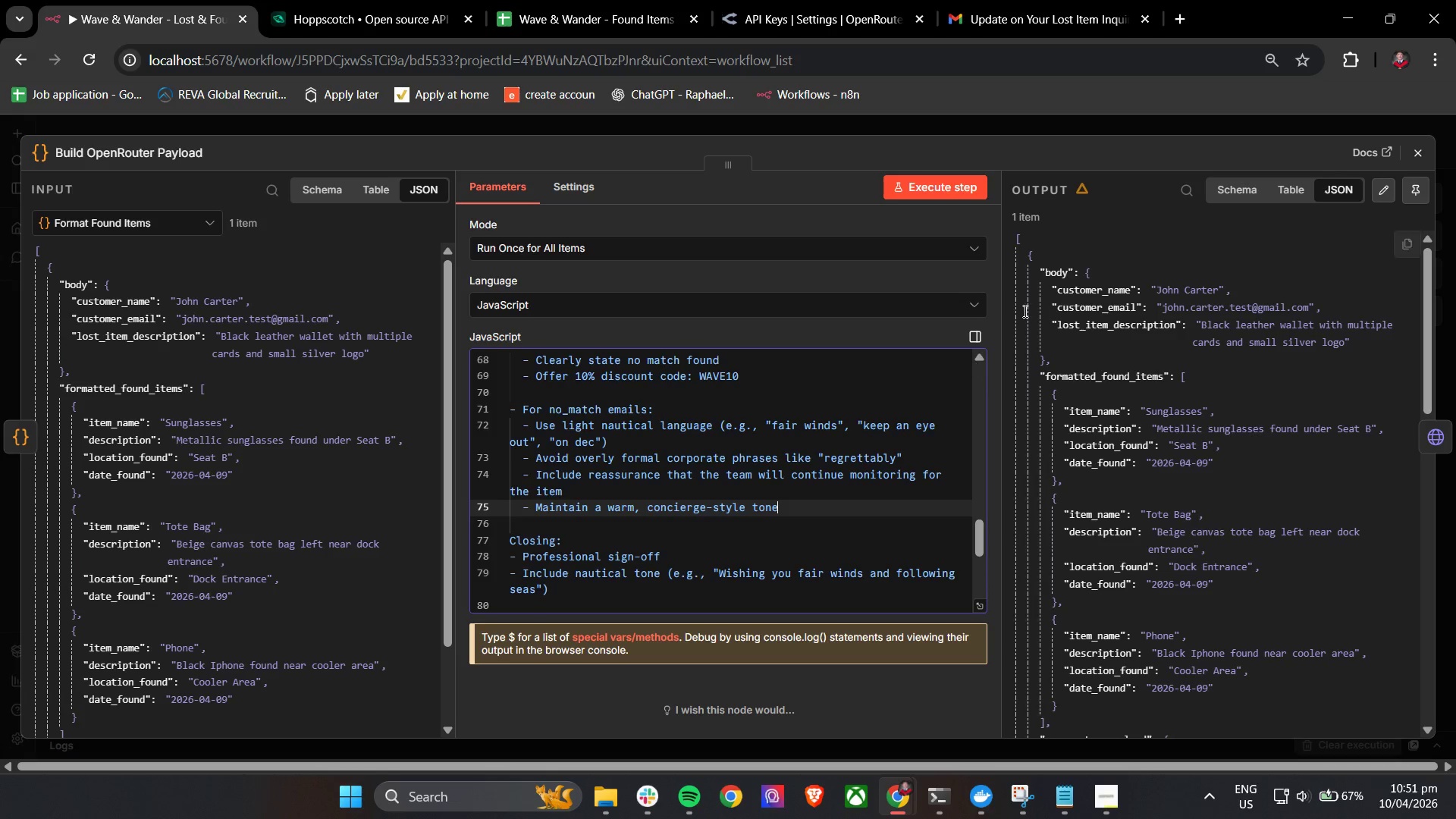 
left_click([980, 190])
 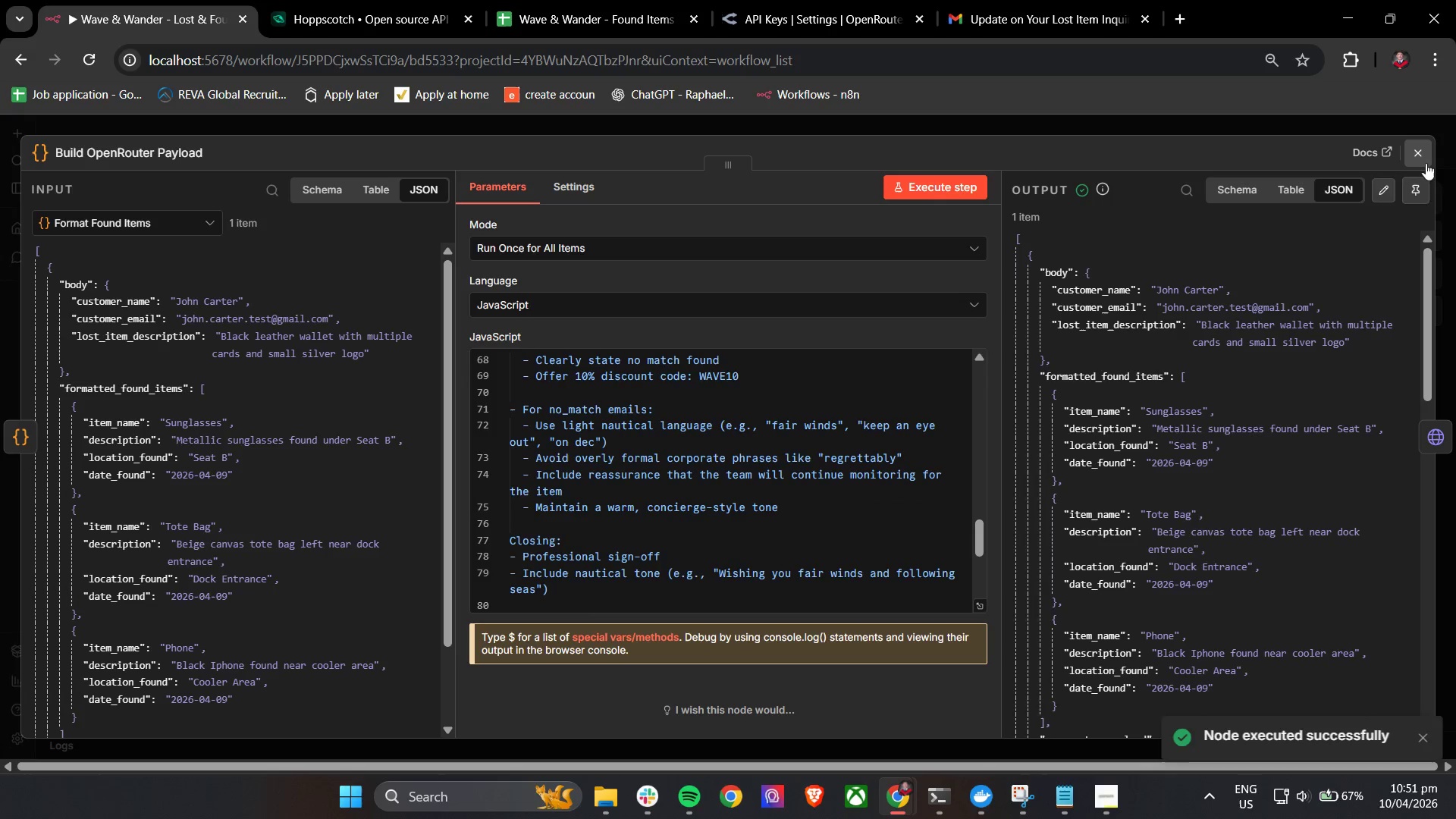 
left_click([1417, 151])
 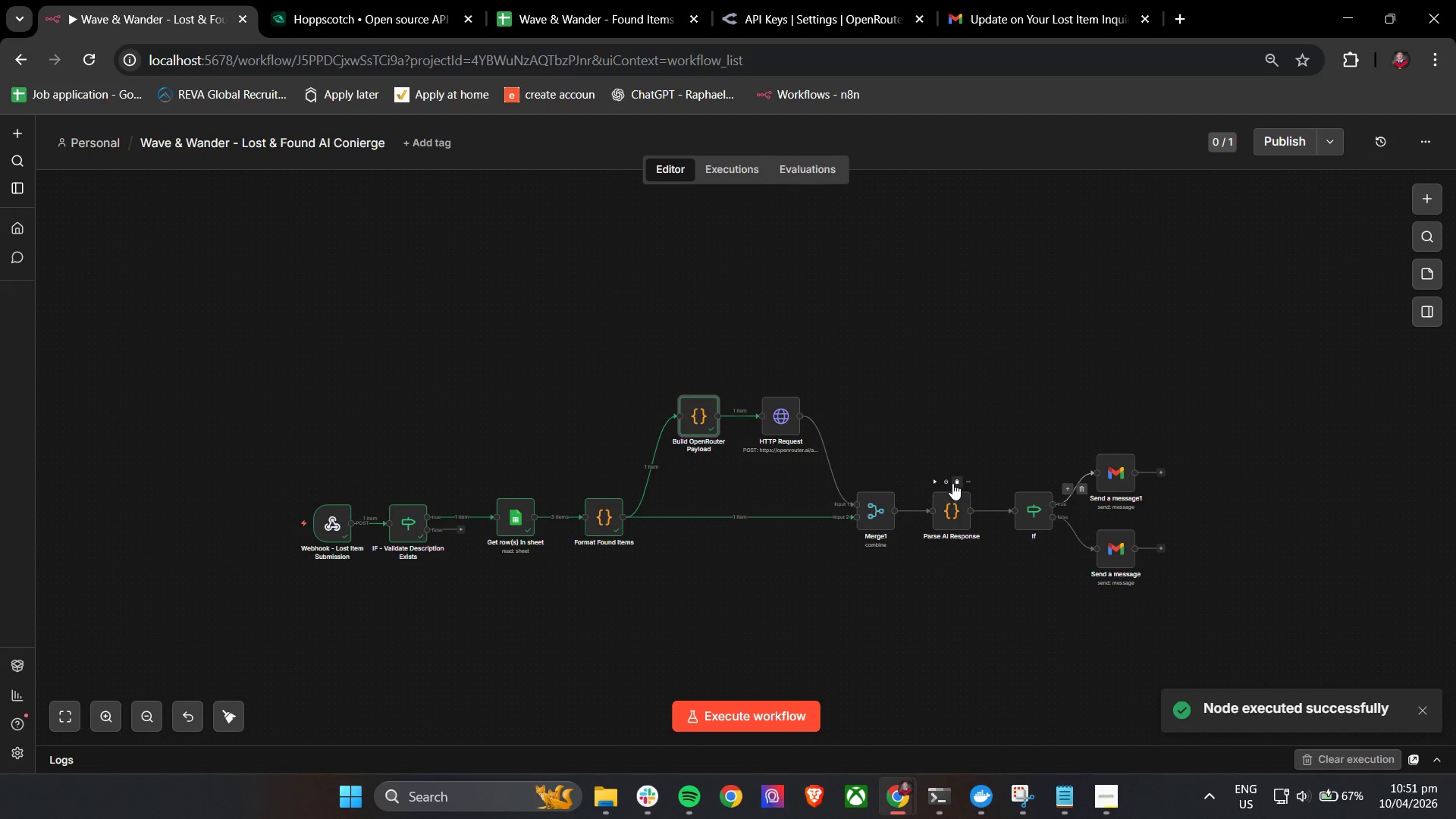 
left_click([936, 482])
 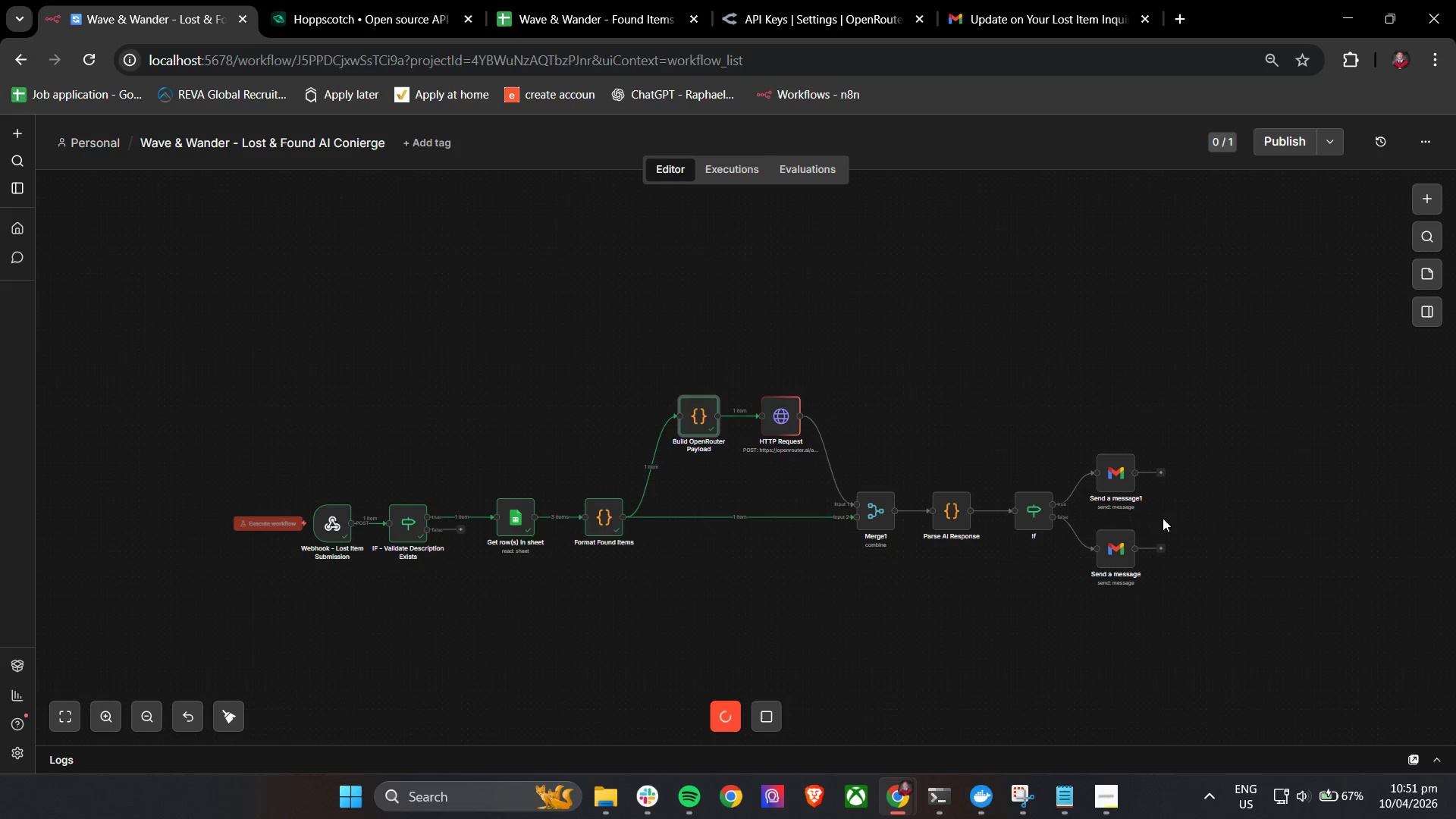 
wait(16.09)
 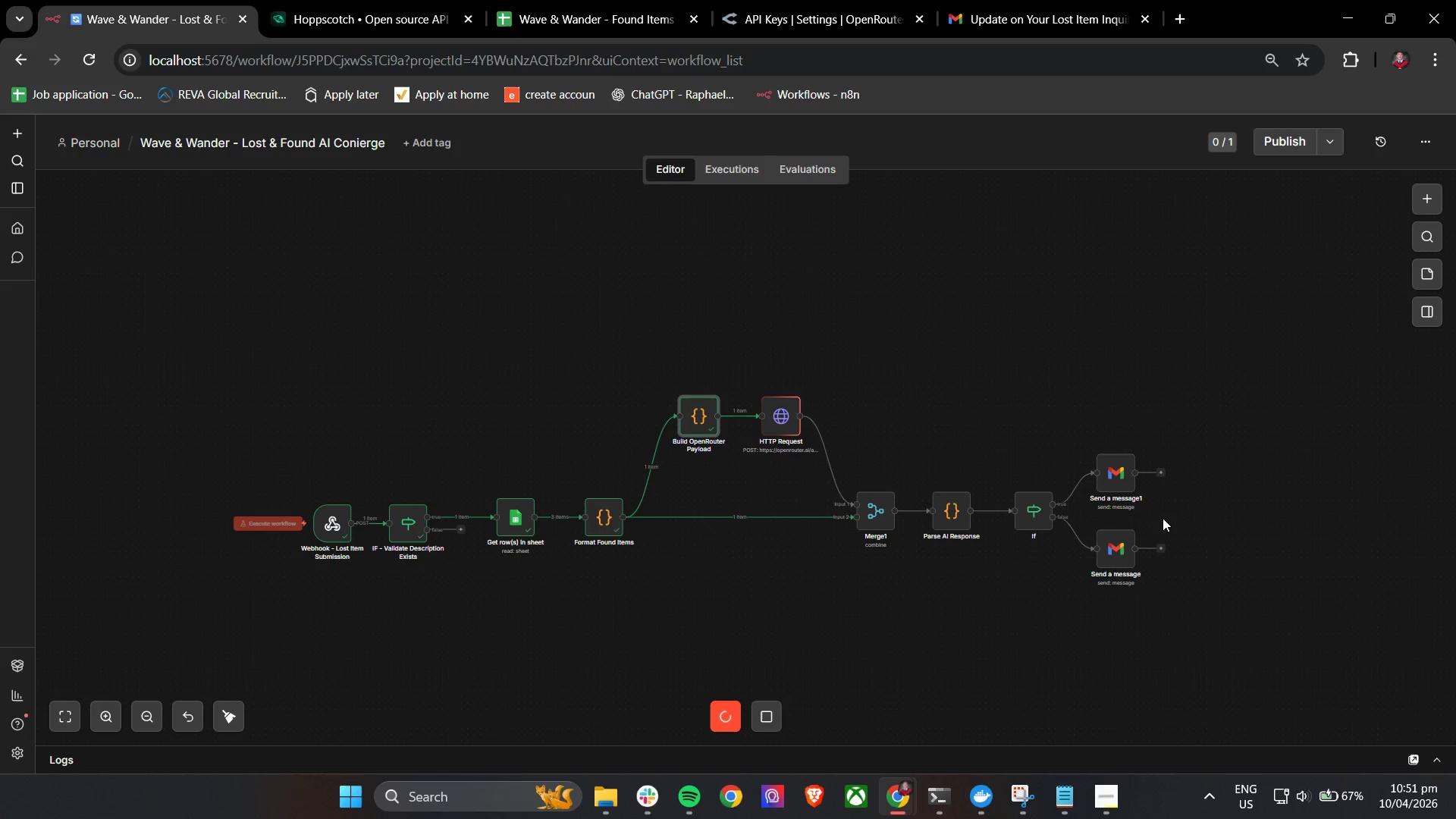 
double_click([965, 511])
 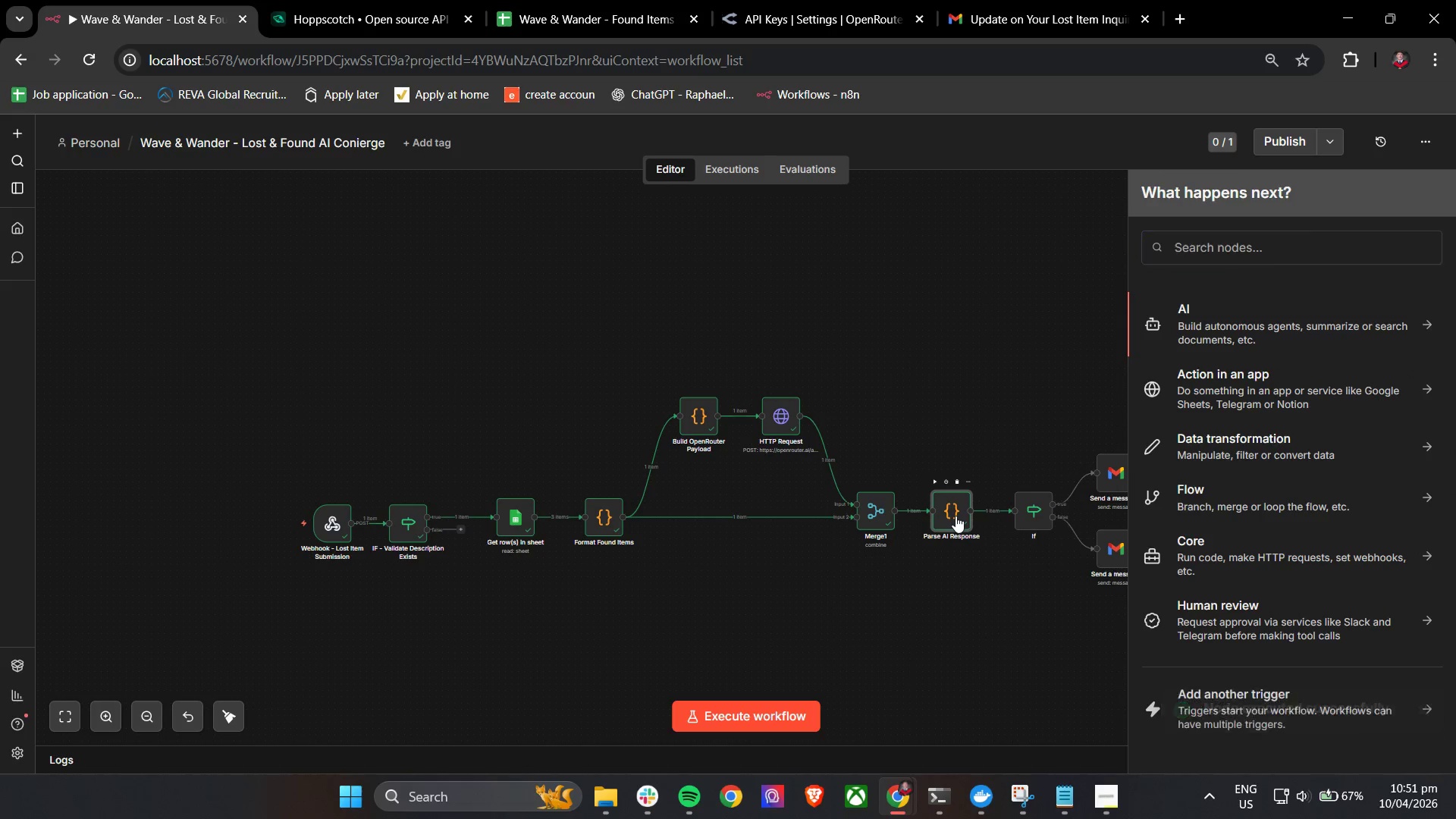 
double_click([956, 516])
 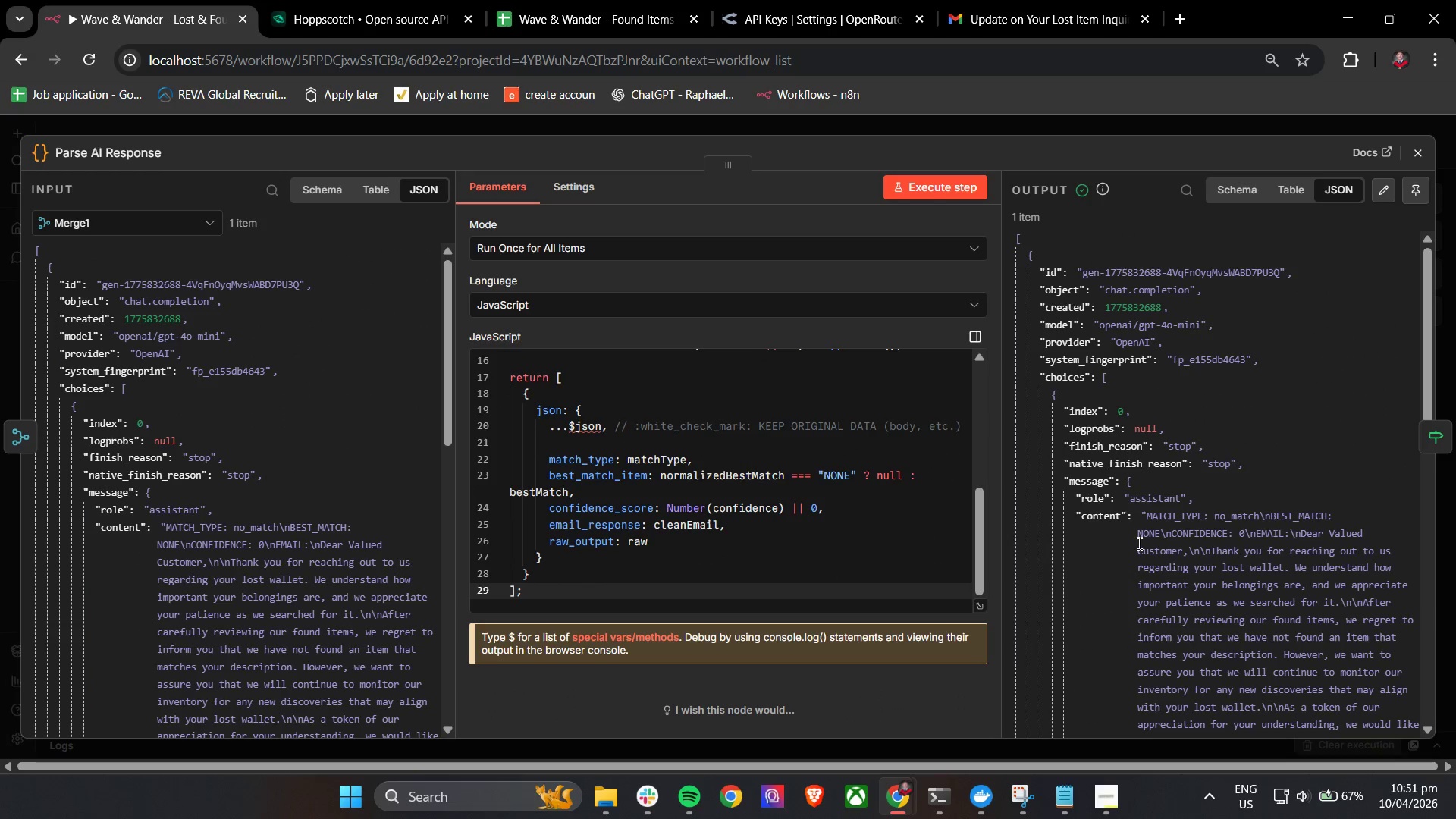 
scroll: coordinate [1247, 581], scroll_direction: down, amount: 4.0
 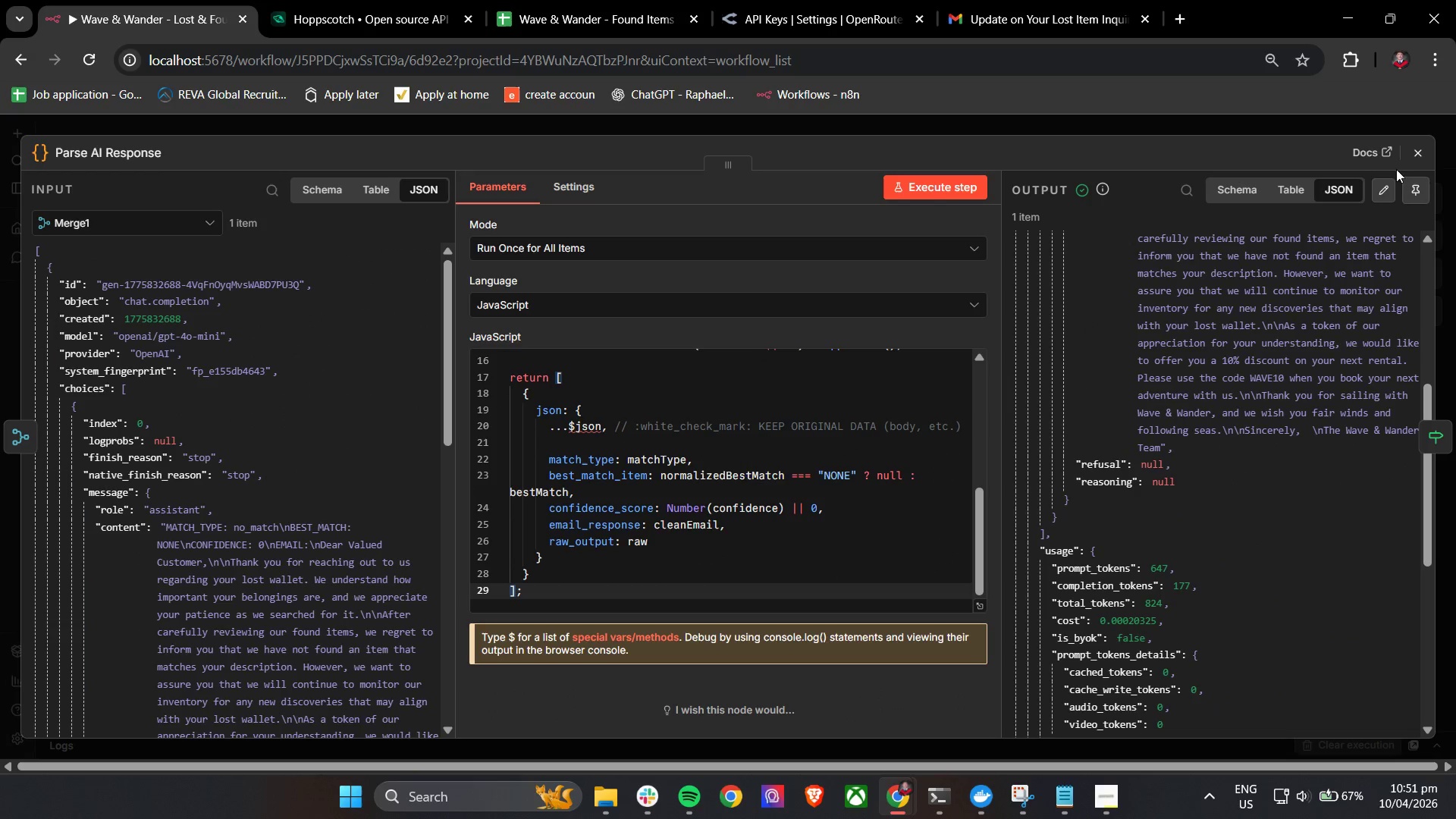 
left_click([1410, 152])
 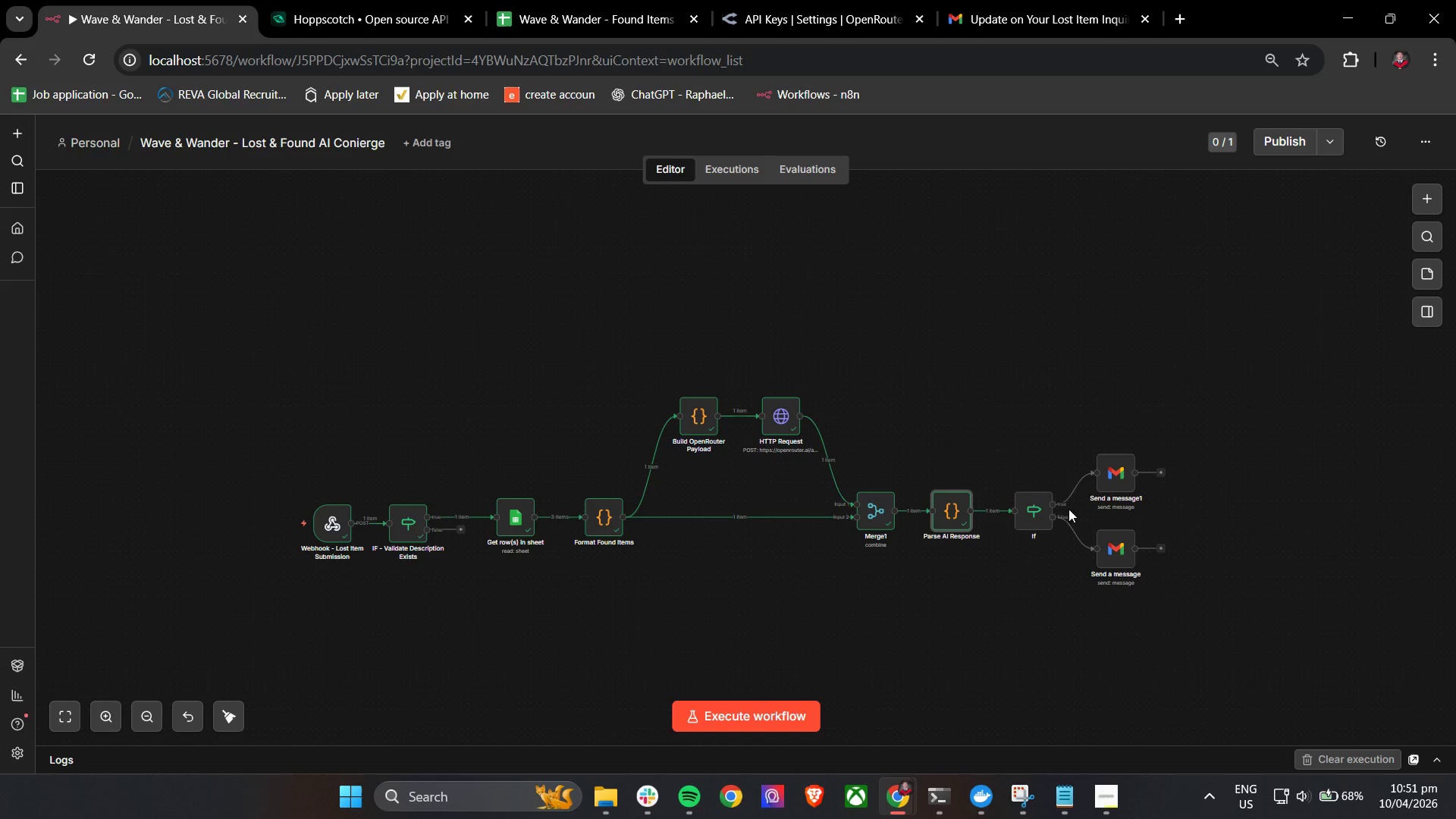 
left_click([1021, 483])
 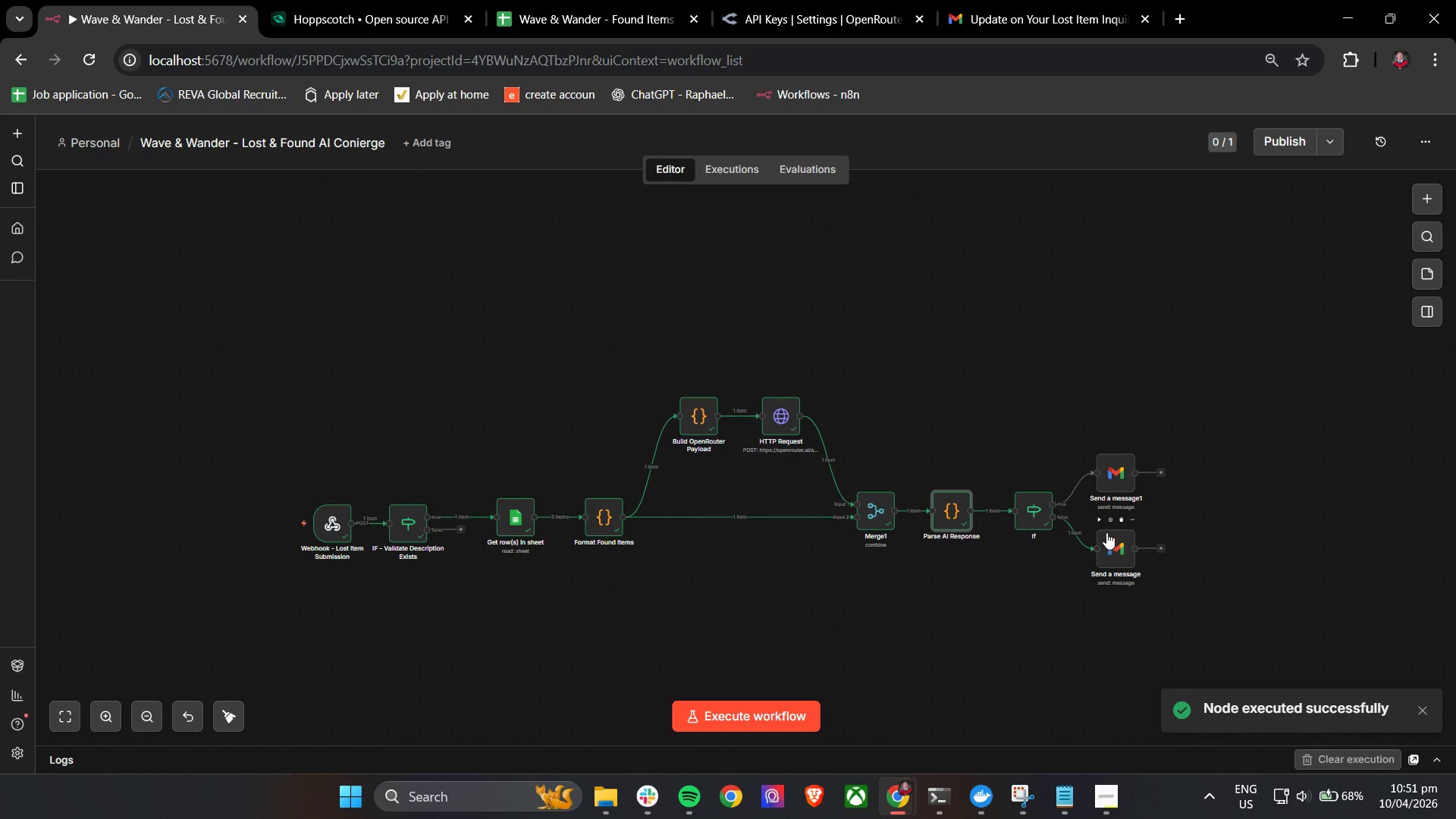 
left_click([1100, 521])
 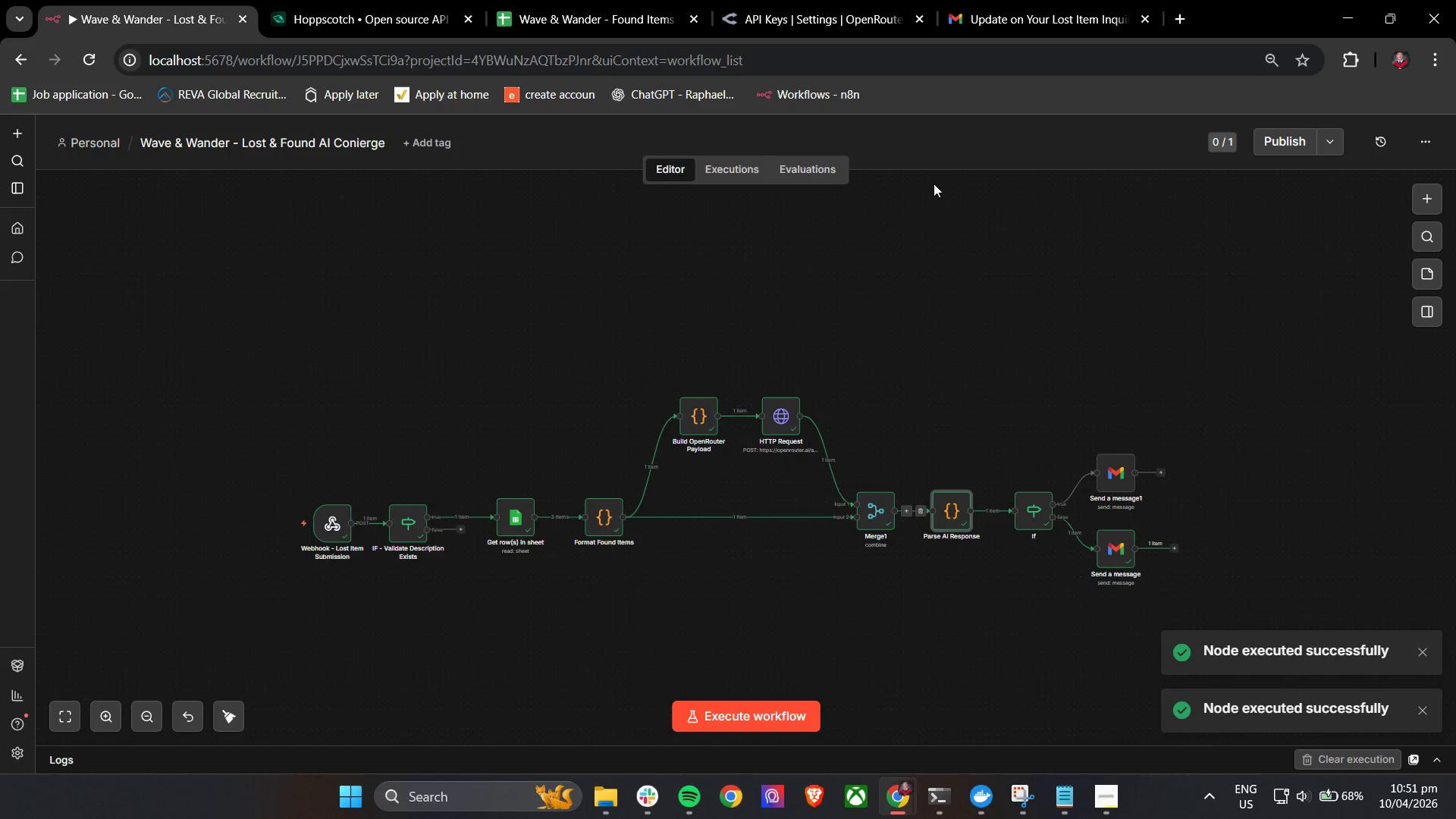 
left_click([999, 6])
 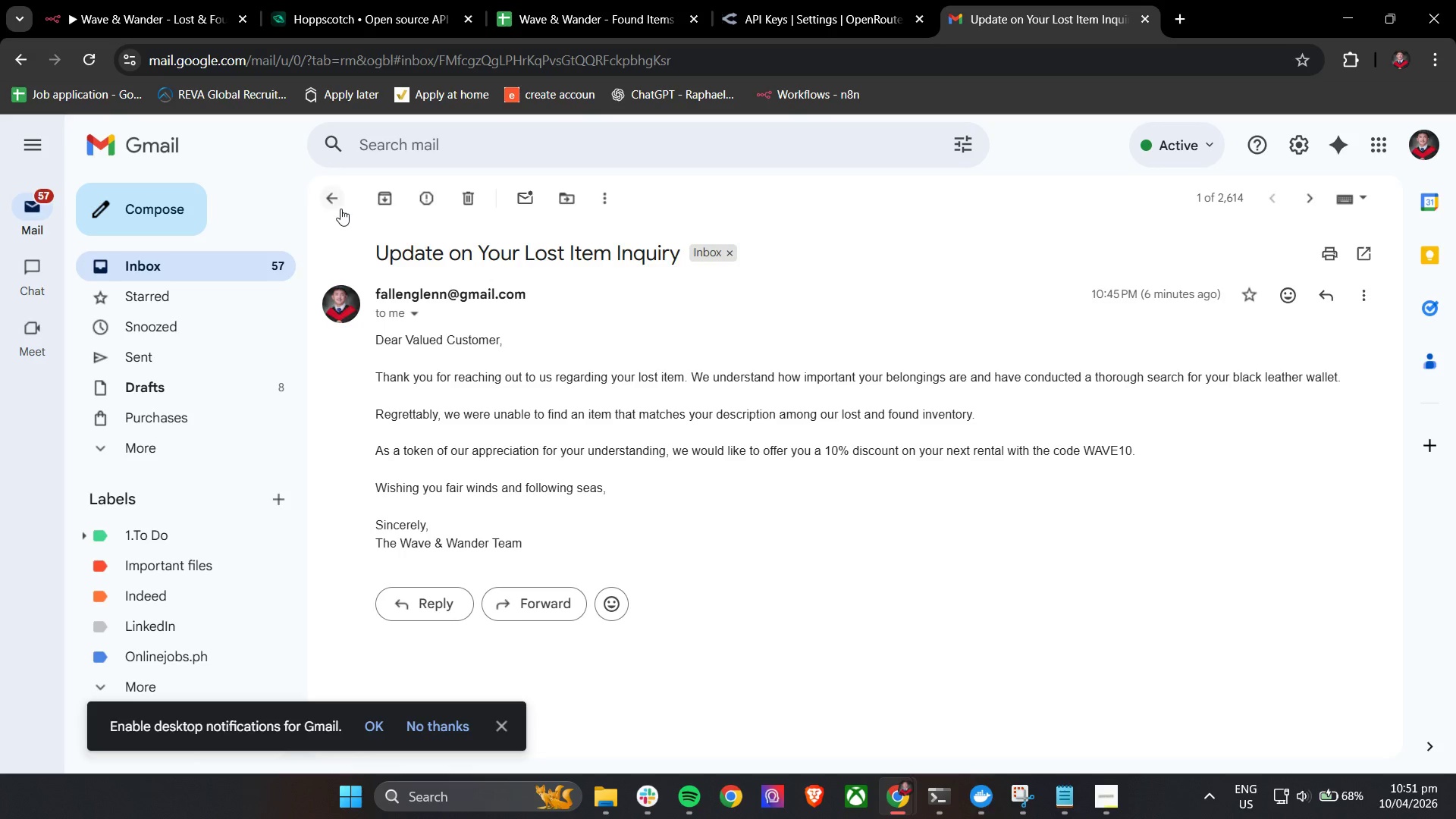 
left_click([340, 202])
 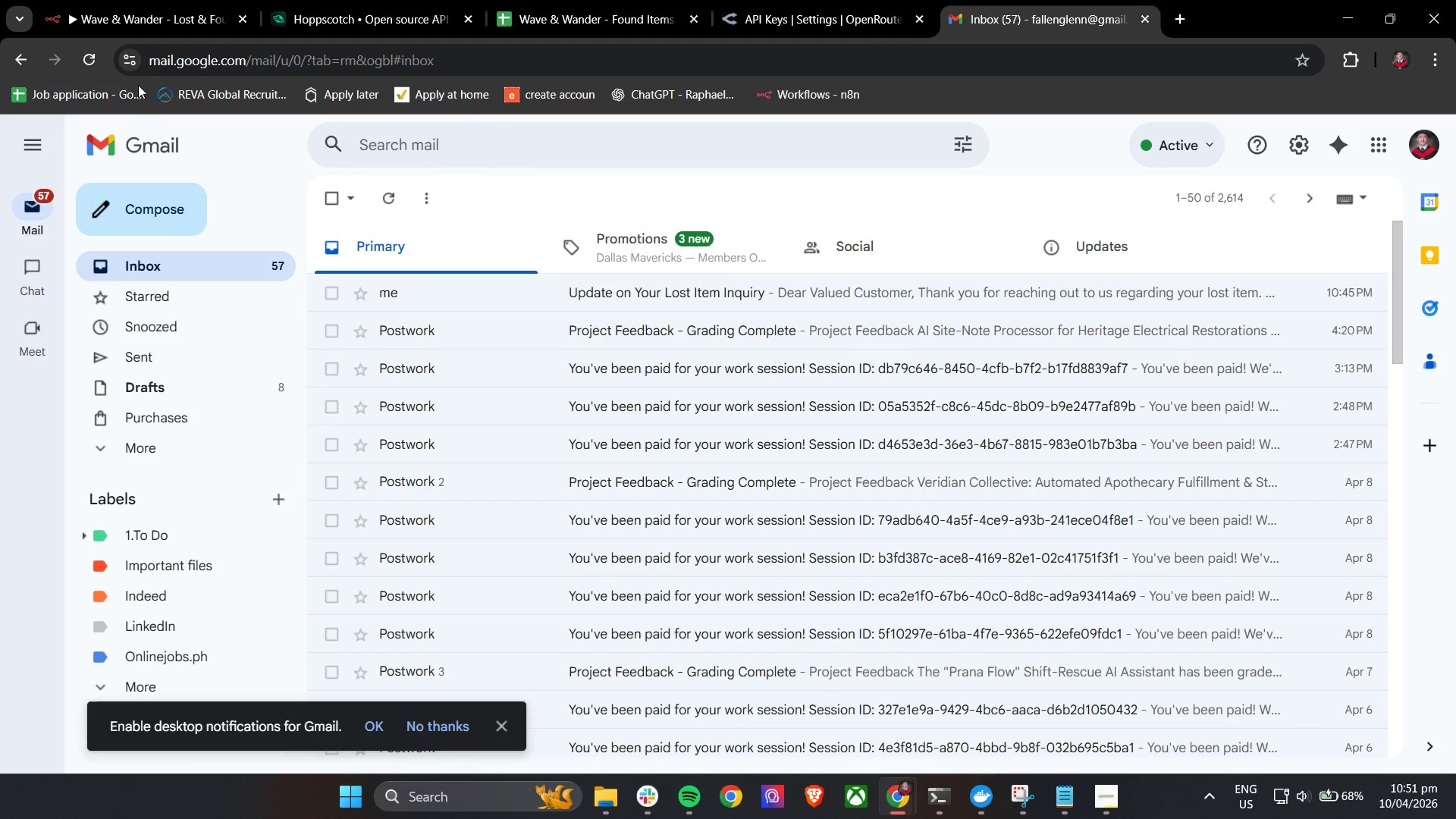 
left_click([89, 58])
 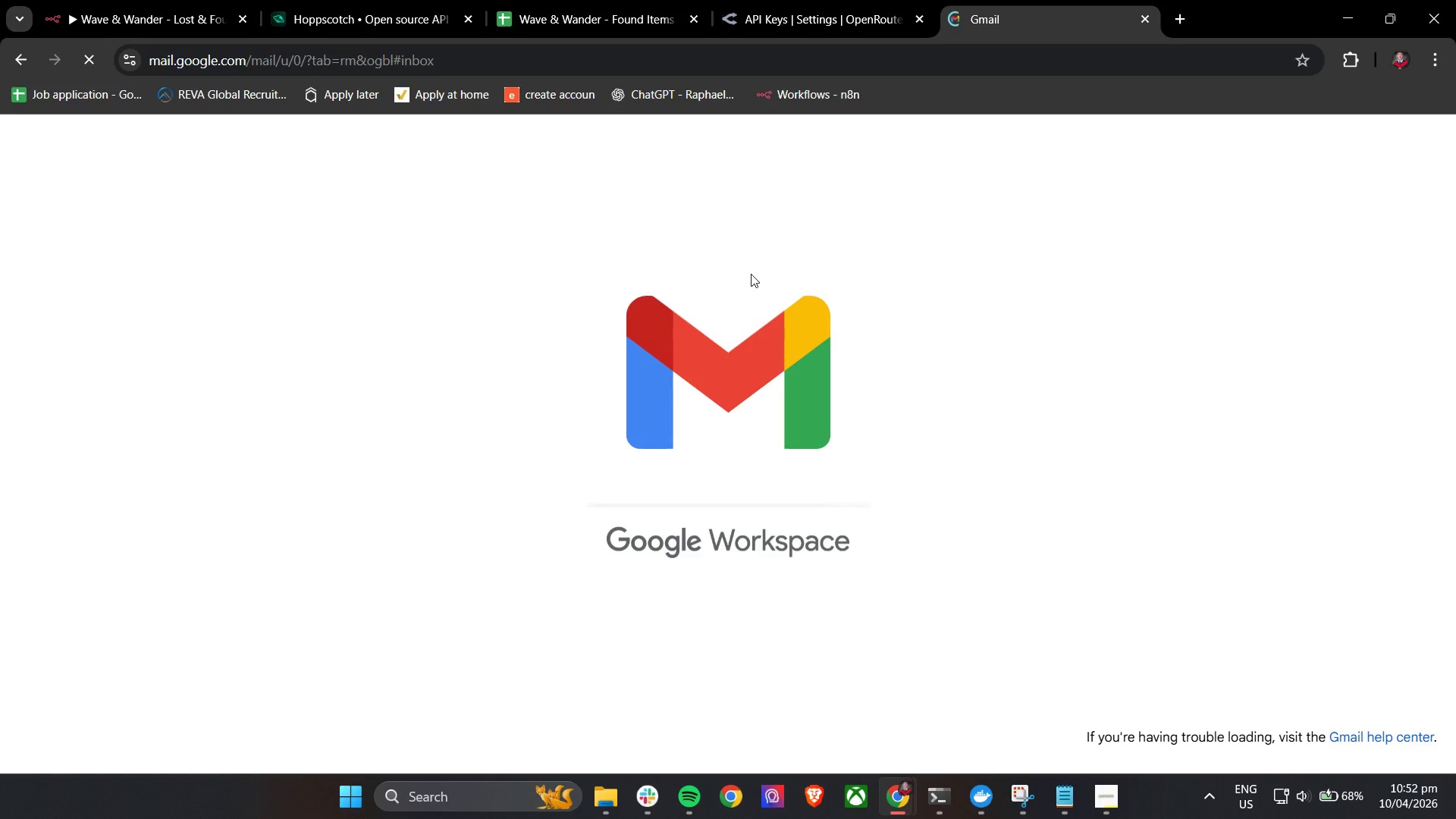 
left_click([667, 297])
 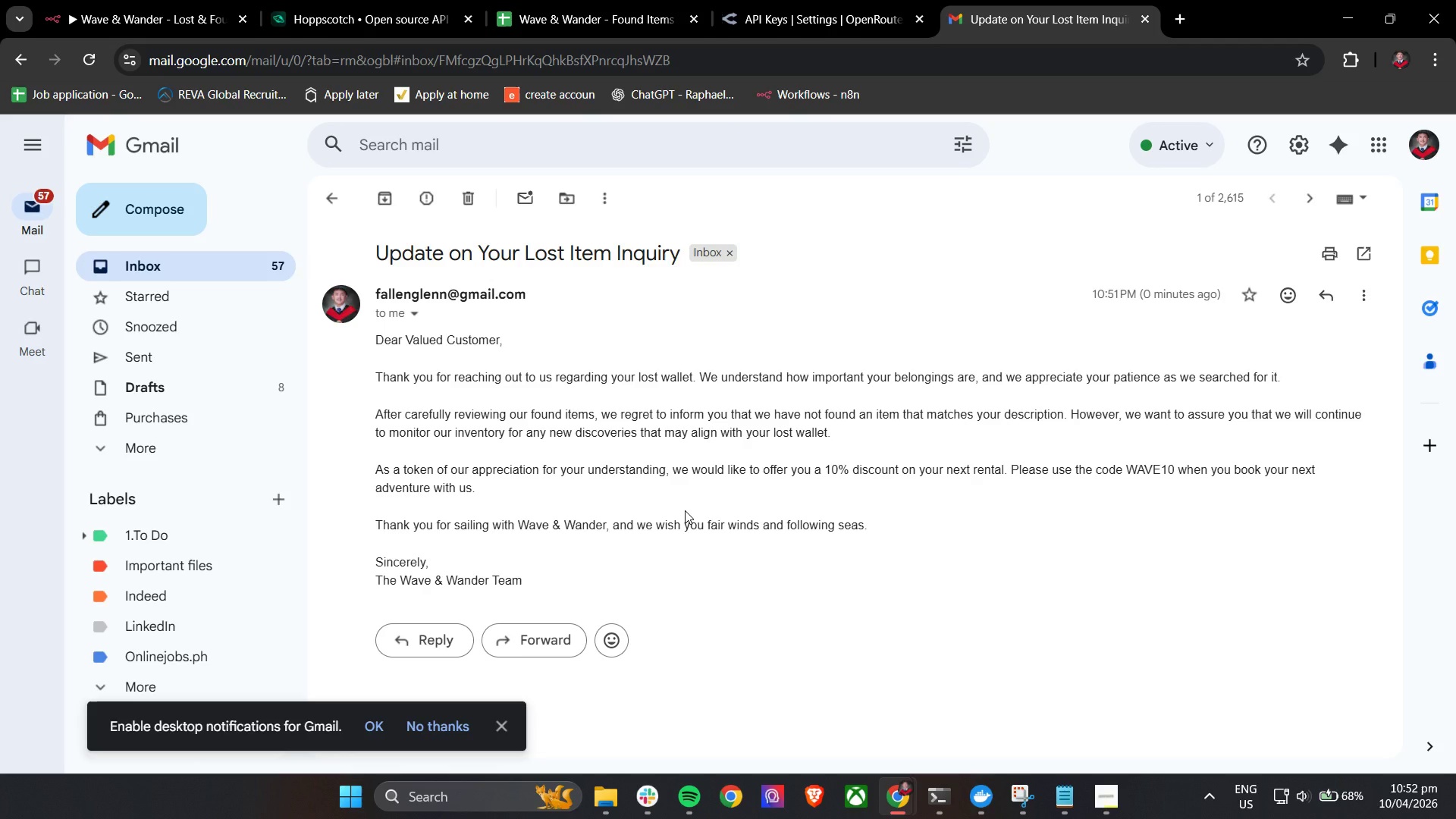 
wait(46.7)
 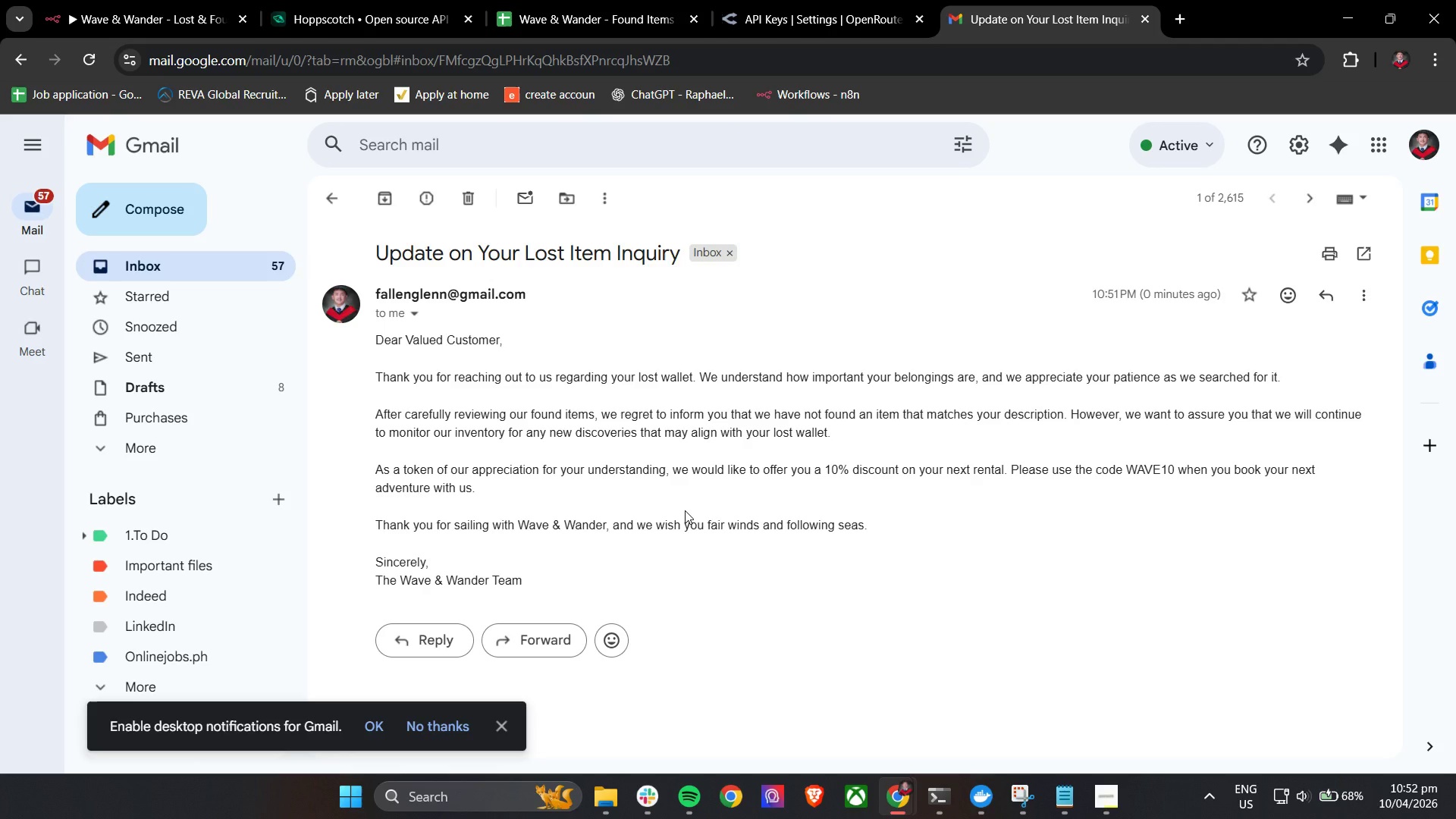 
left_click([142, 0])
 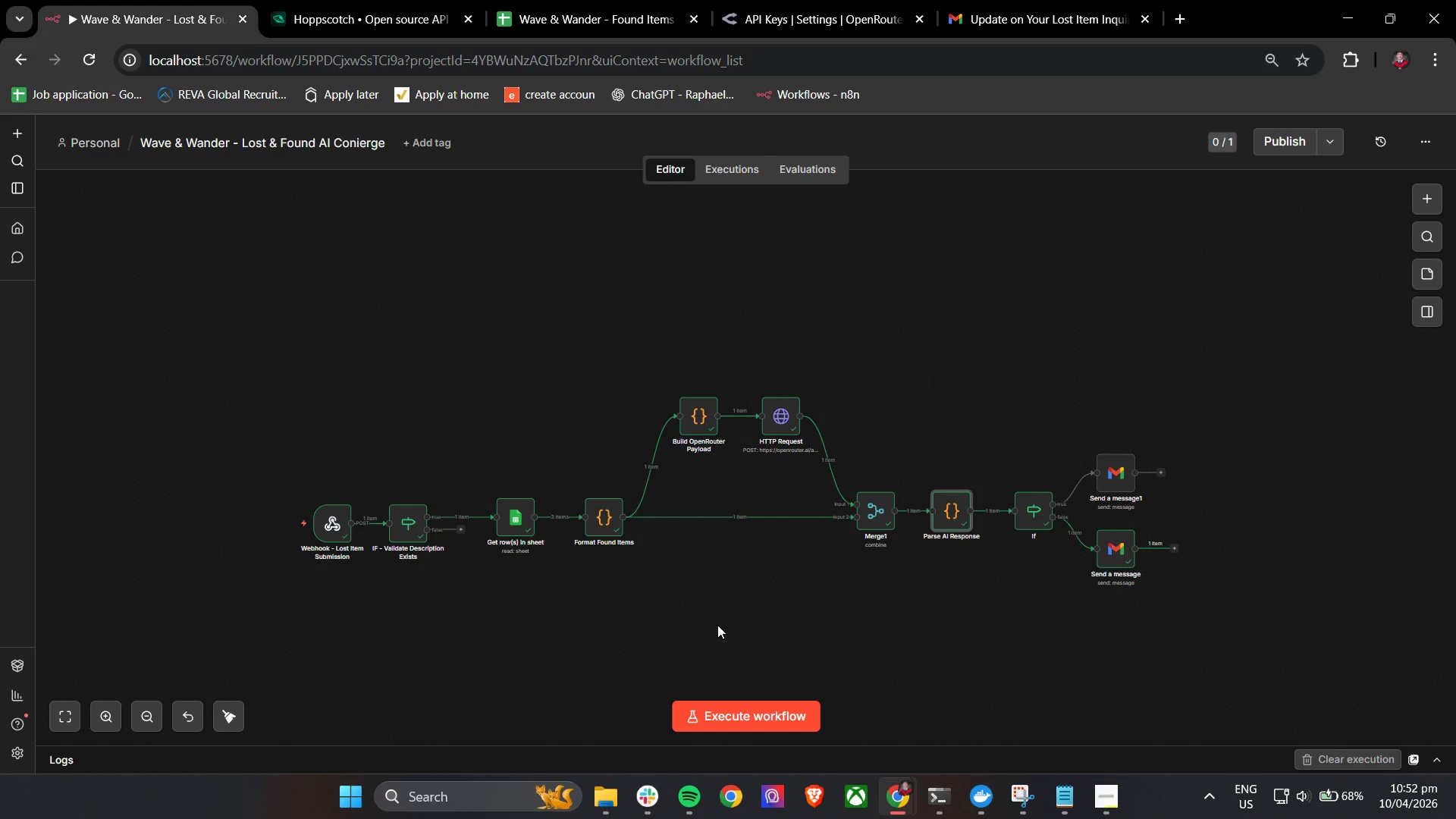 
left_click([1107, 549])
 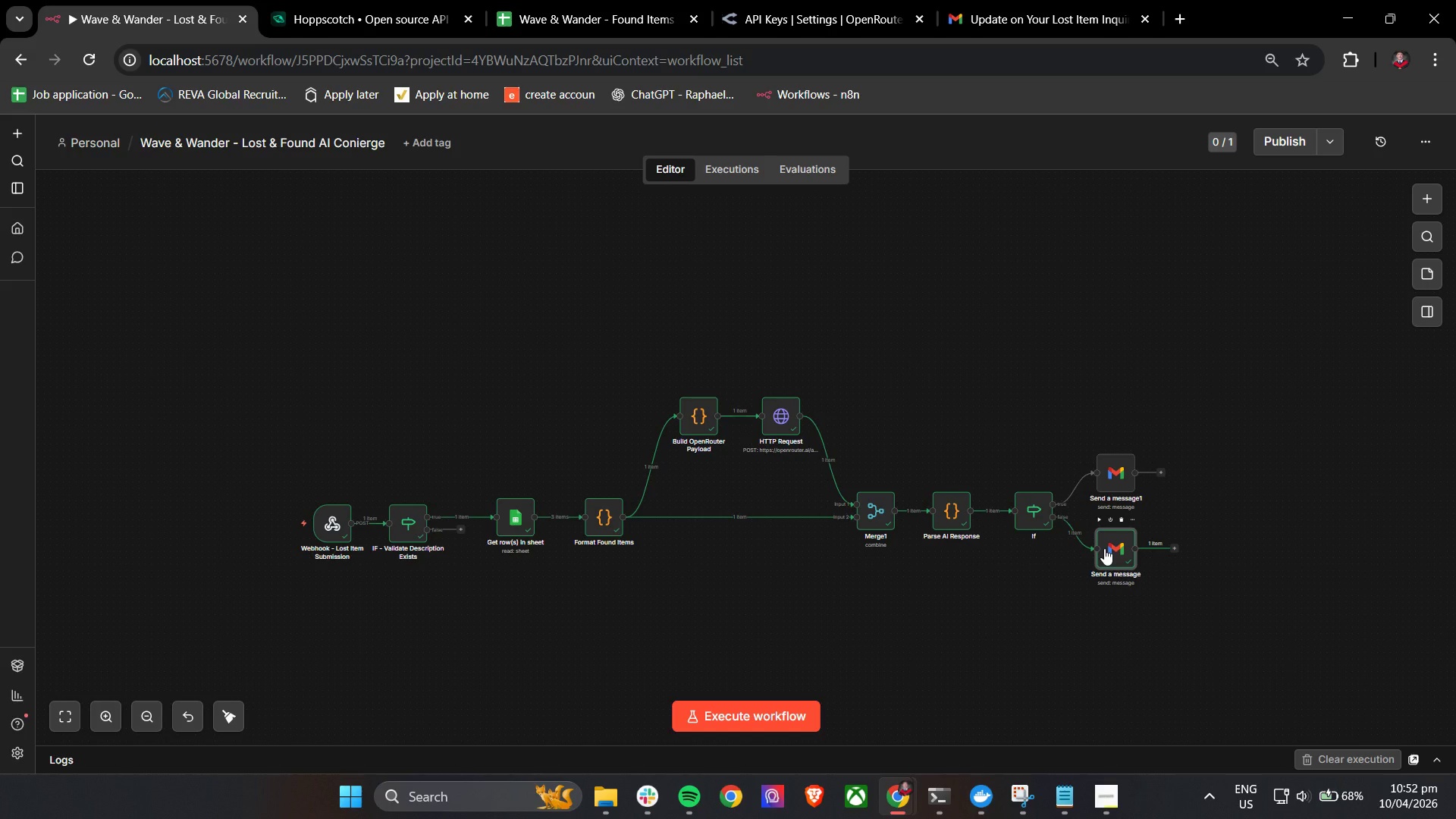 
double_click([1104, 548])
 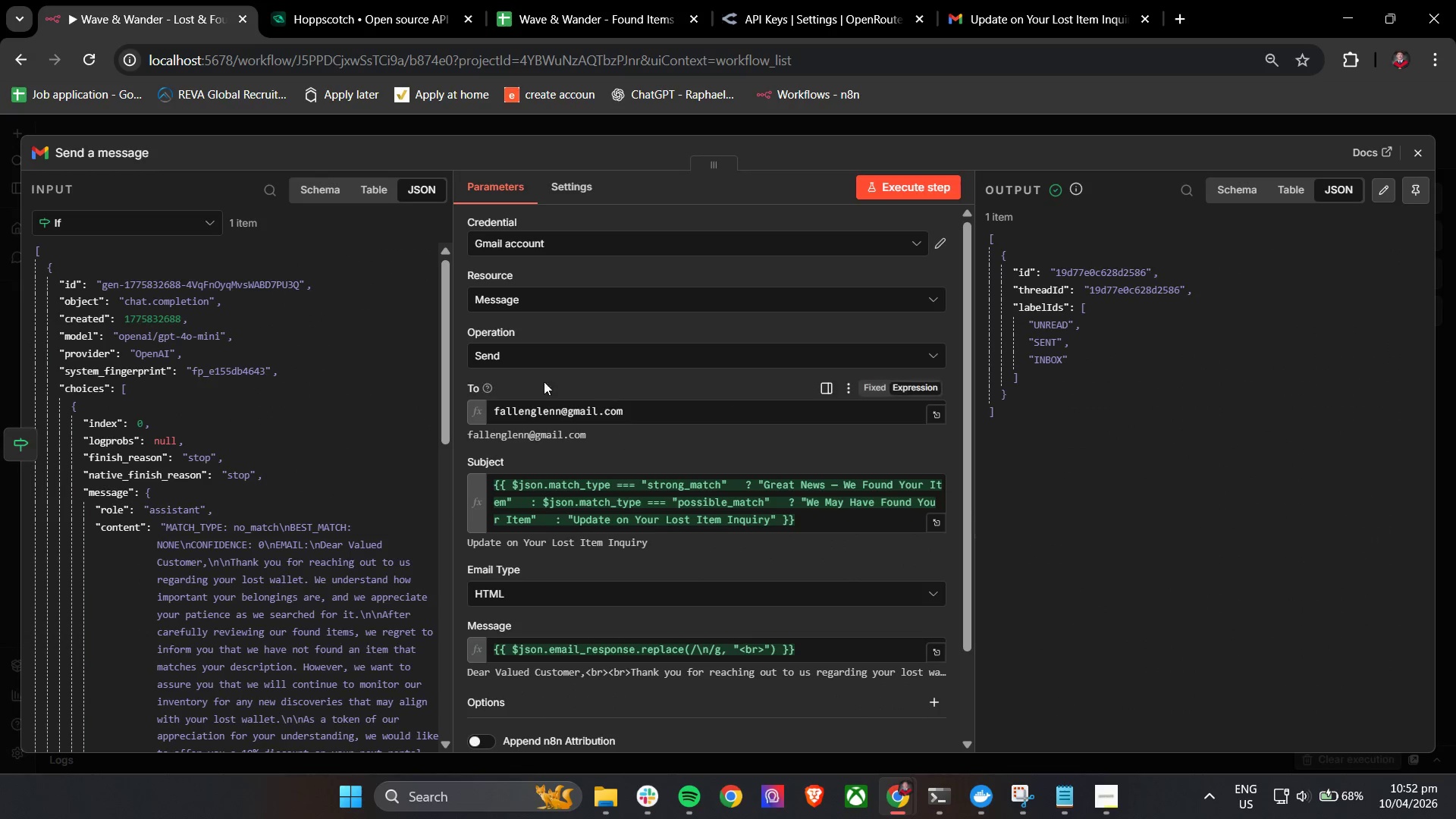 
left_click_drag(start_coordinate=[643, 415], to_coordinate=[494, 402])
 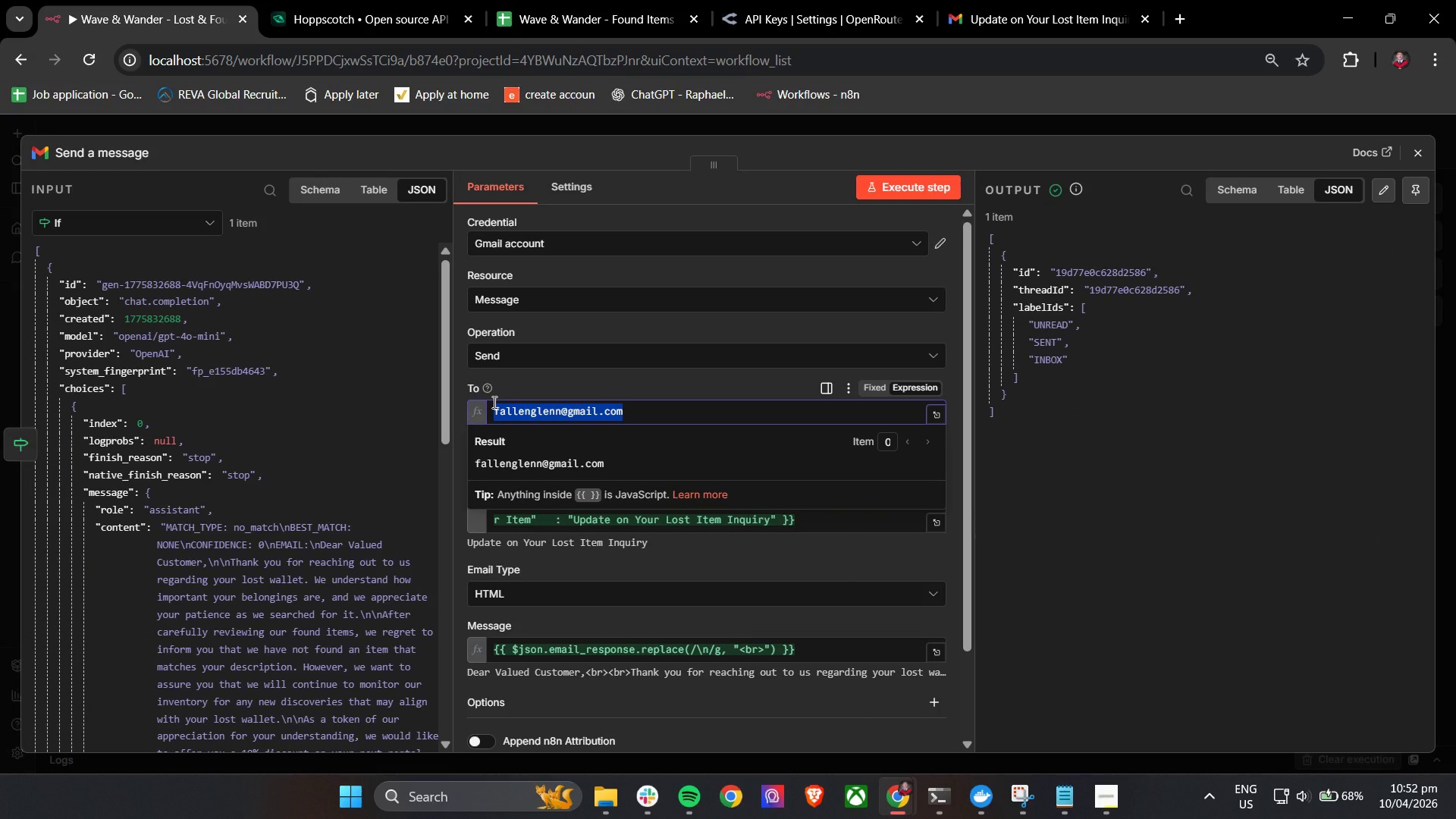 
key(Backspace)
 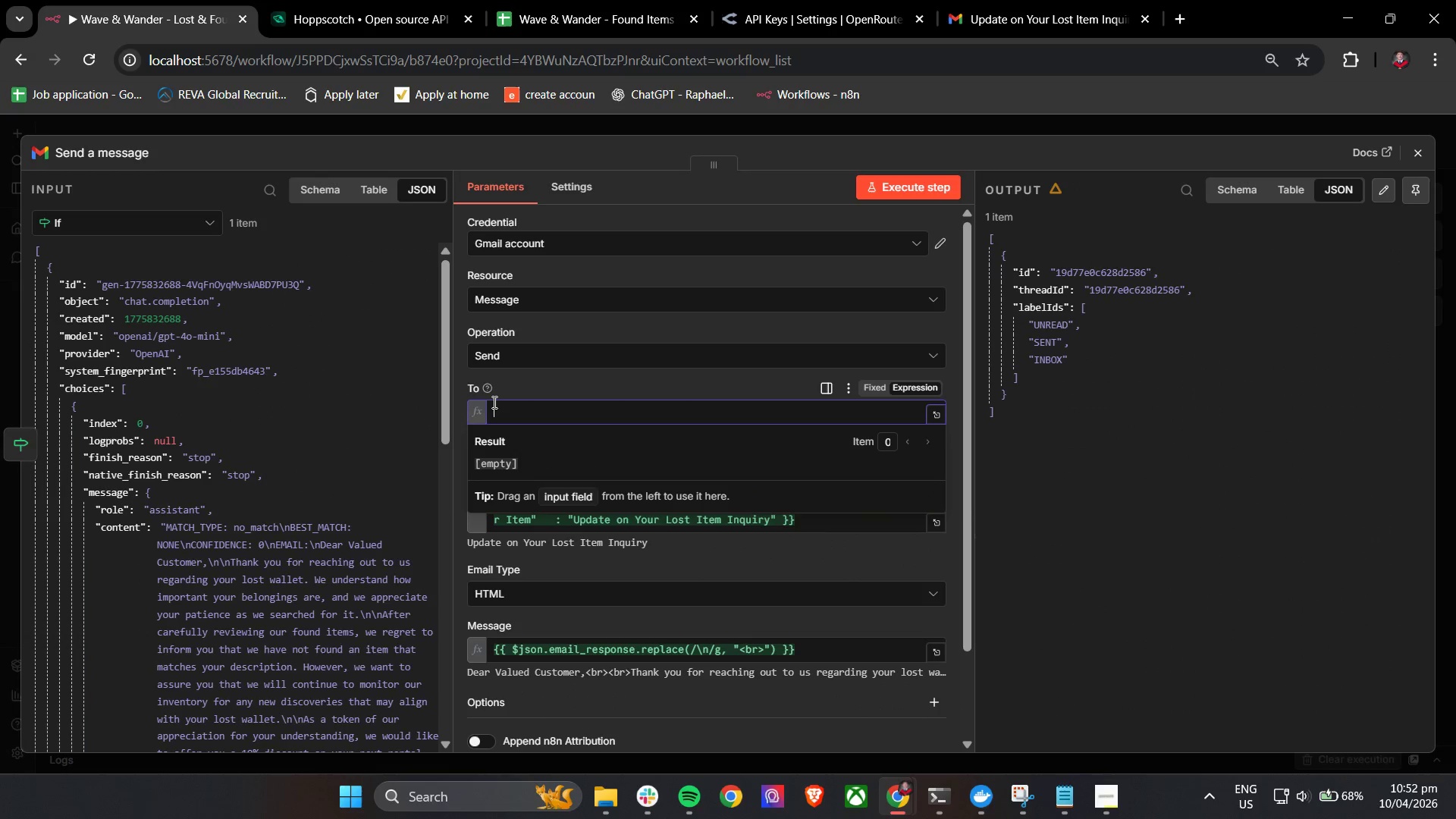 
key(Shift+BracketLeft)
 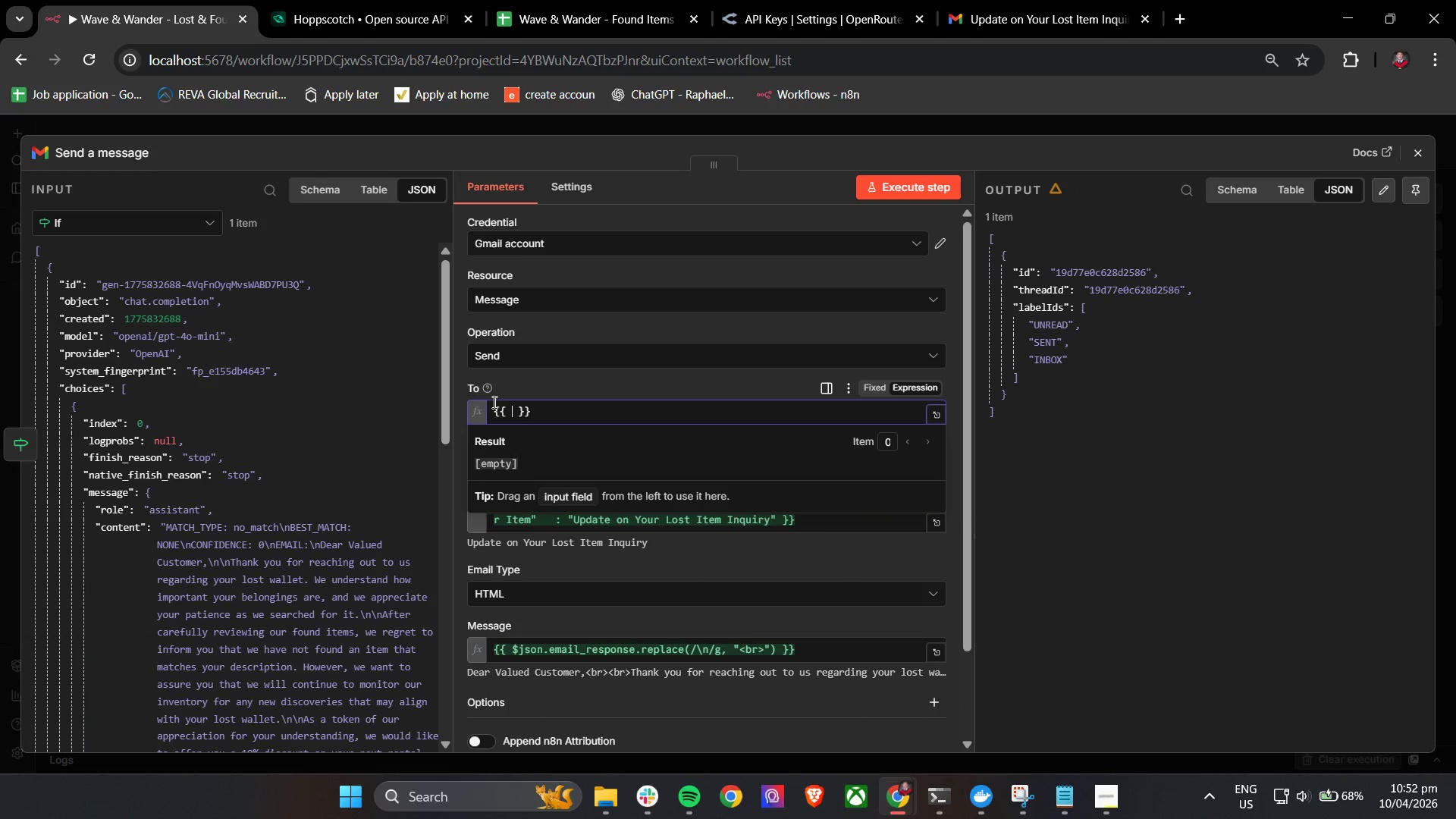 
key(Shift+BracketLeft)
 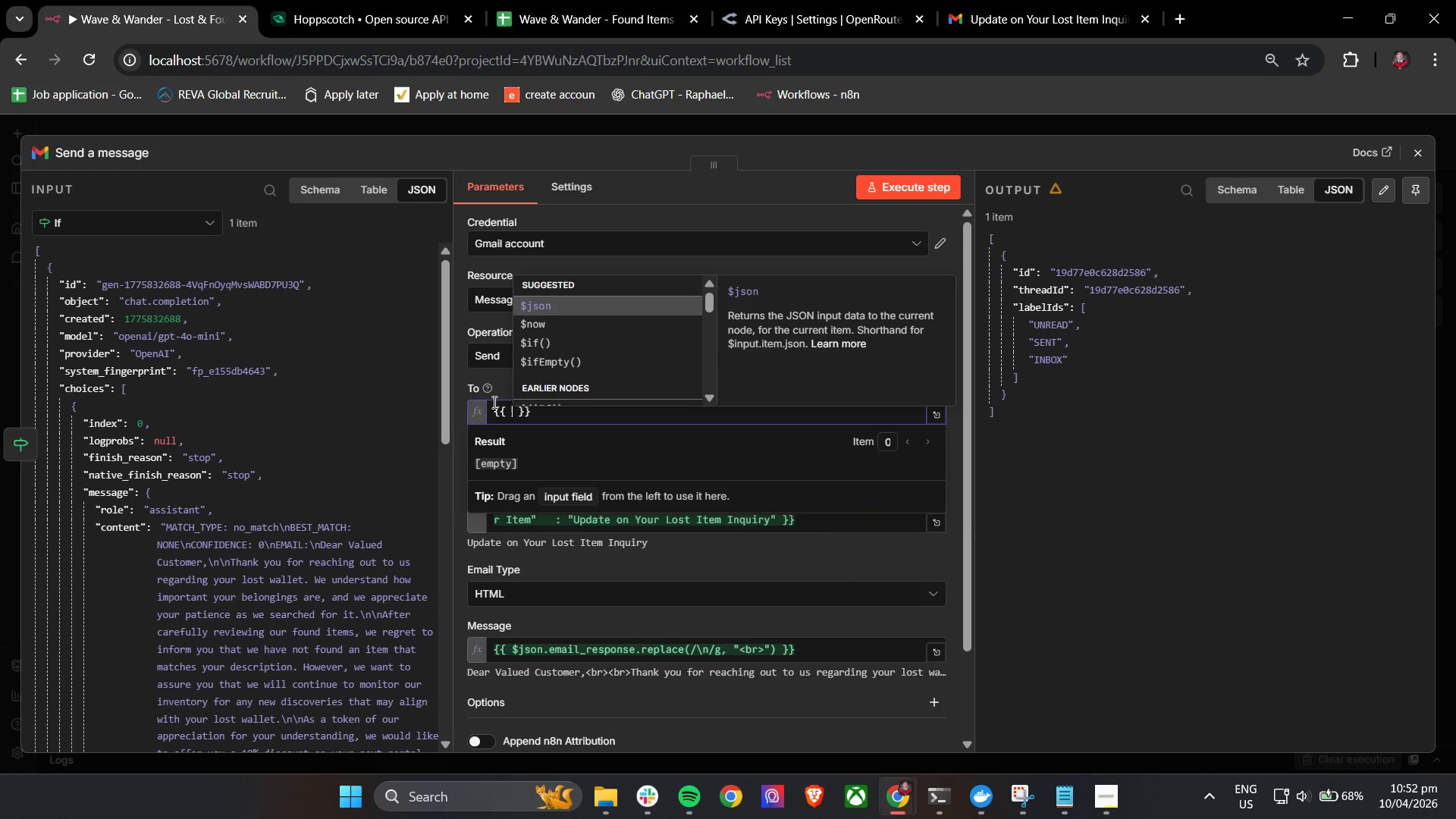 
key(Space)
 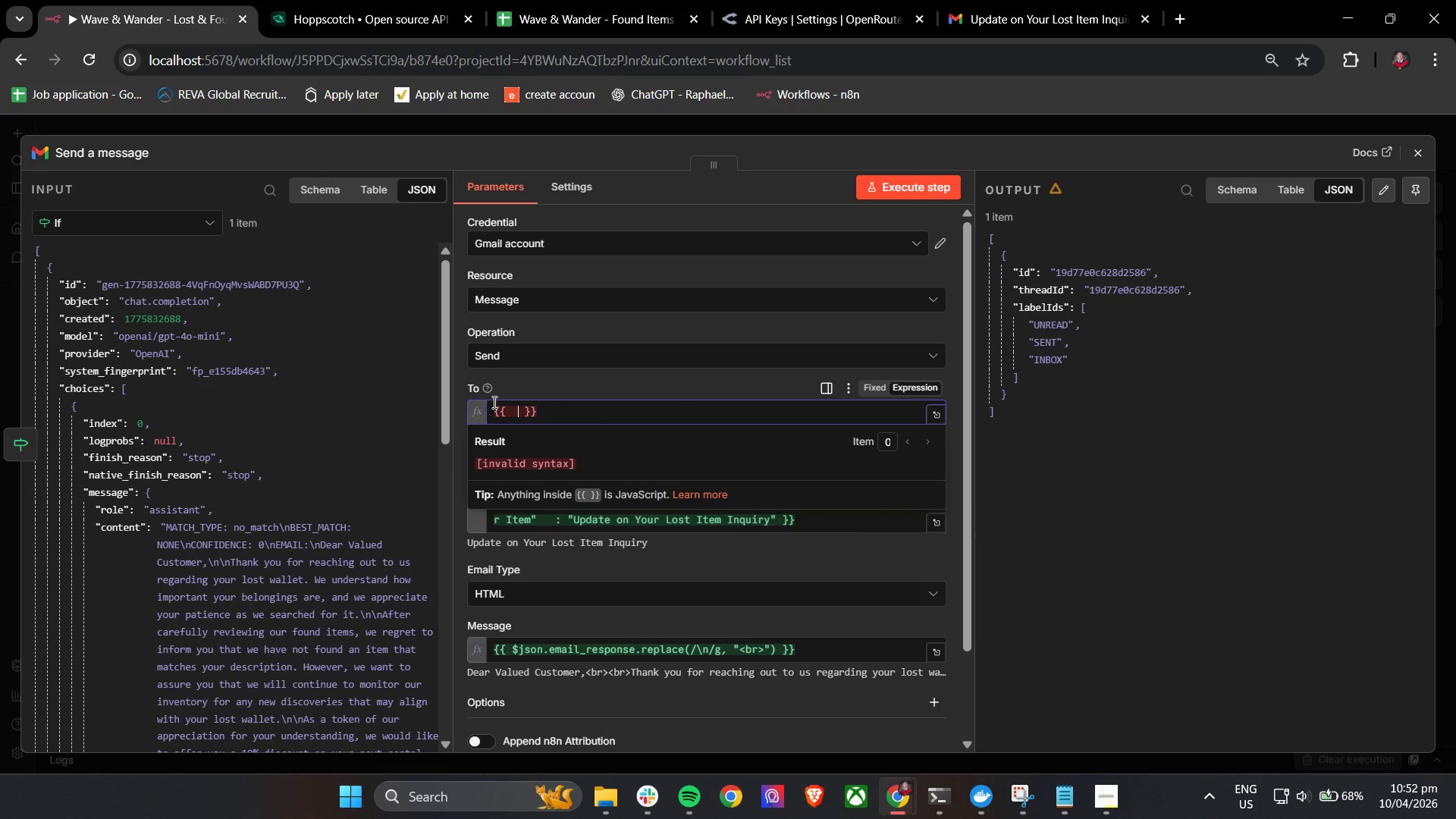 
key(Backspace)
 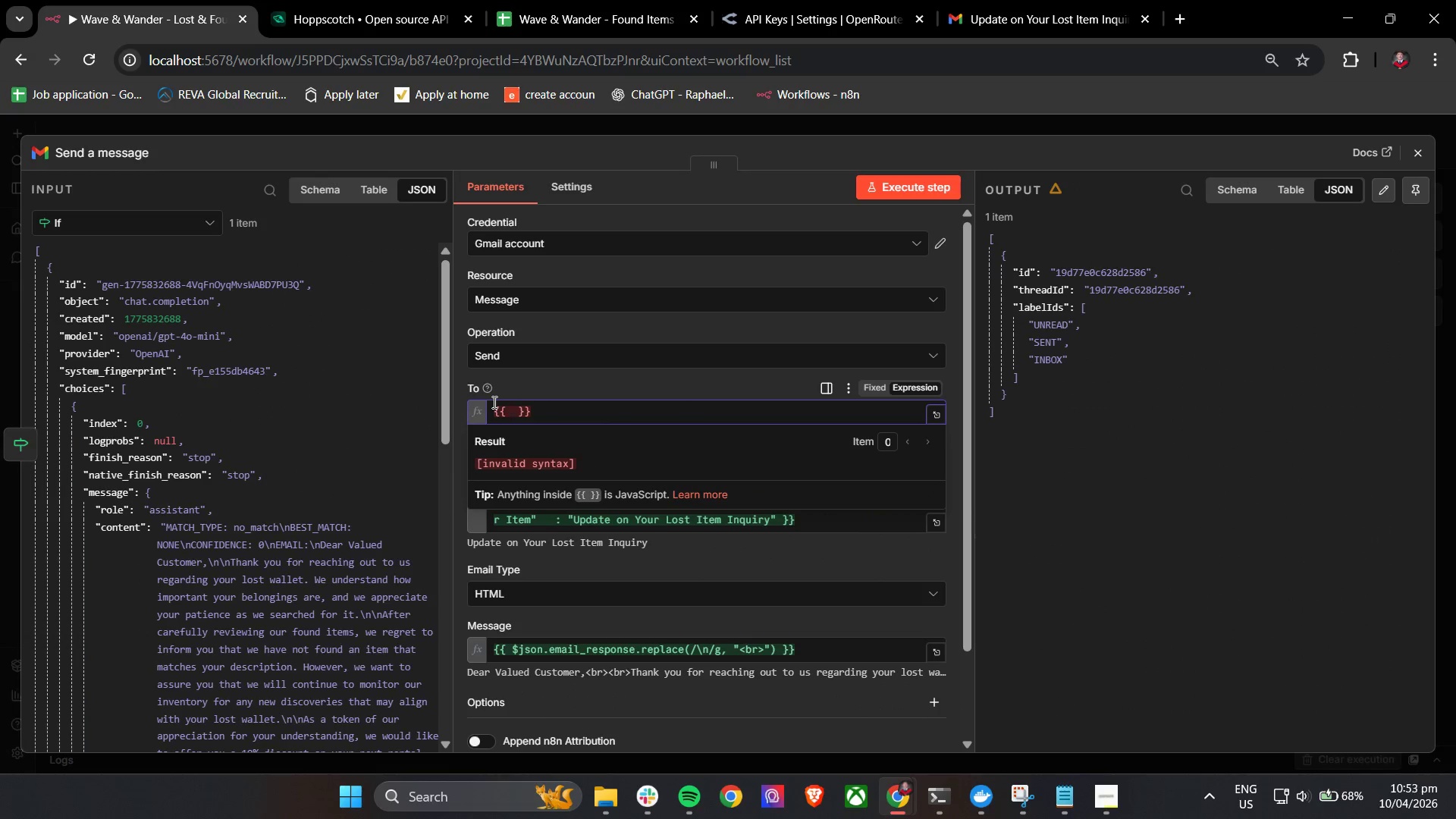 
key(Shift+4)
 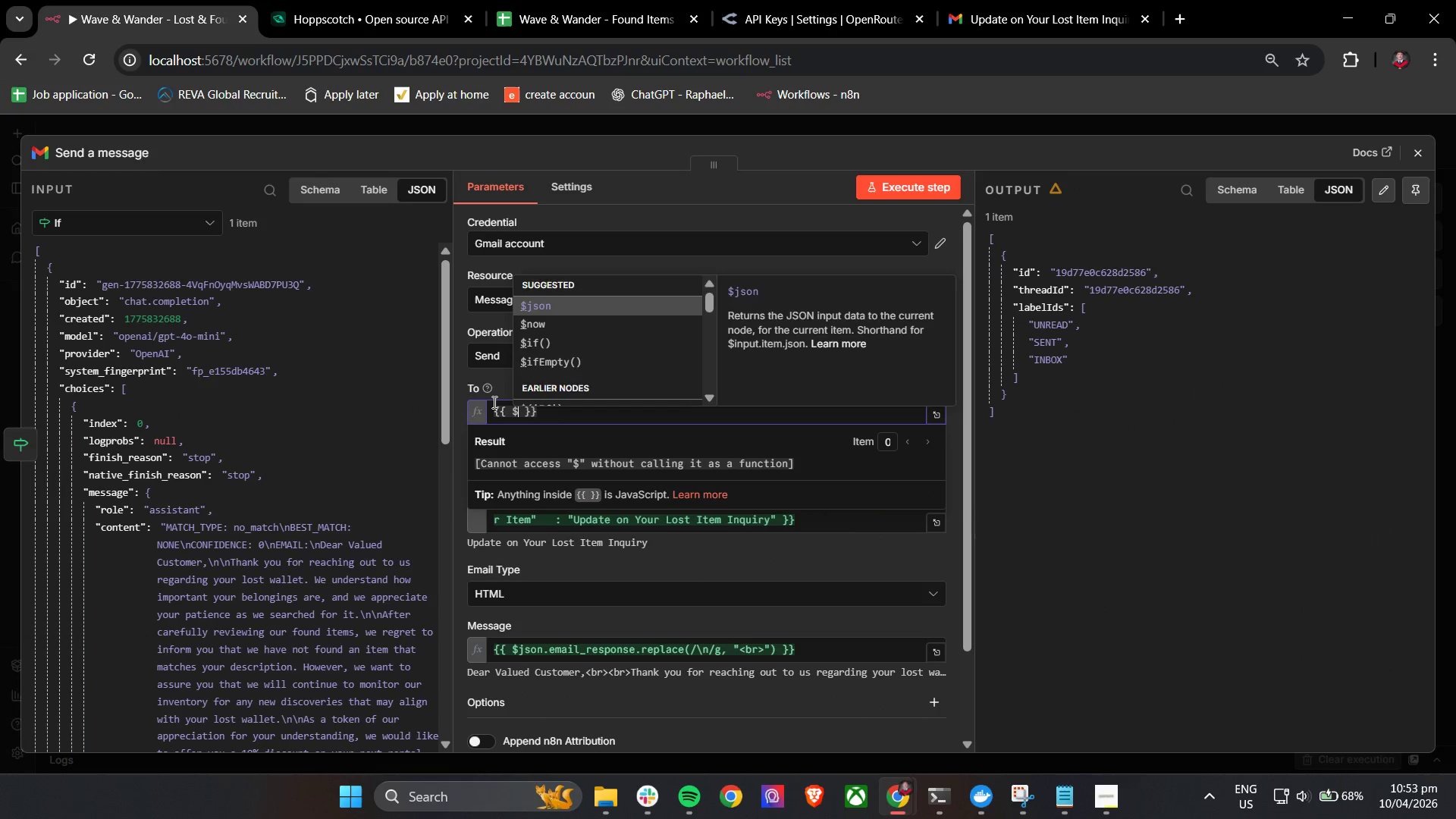 
key(Enter)
 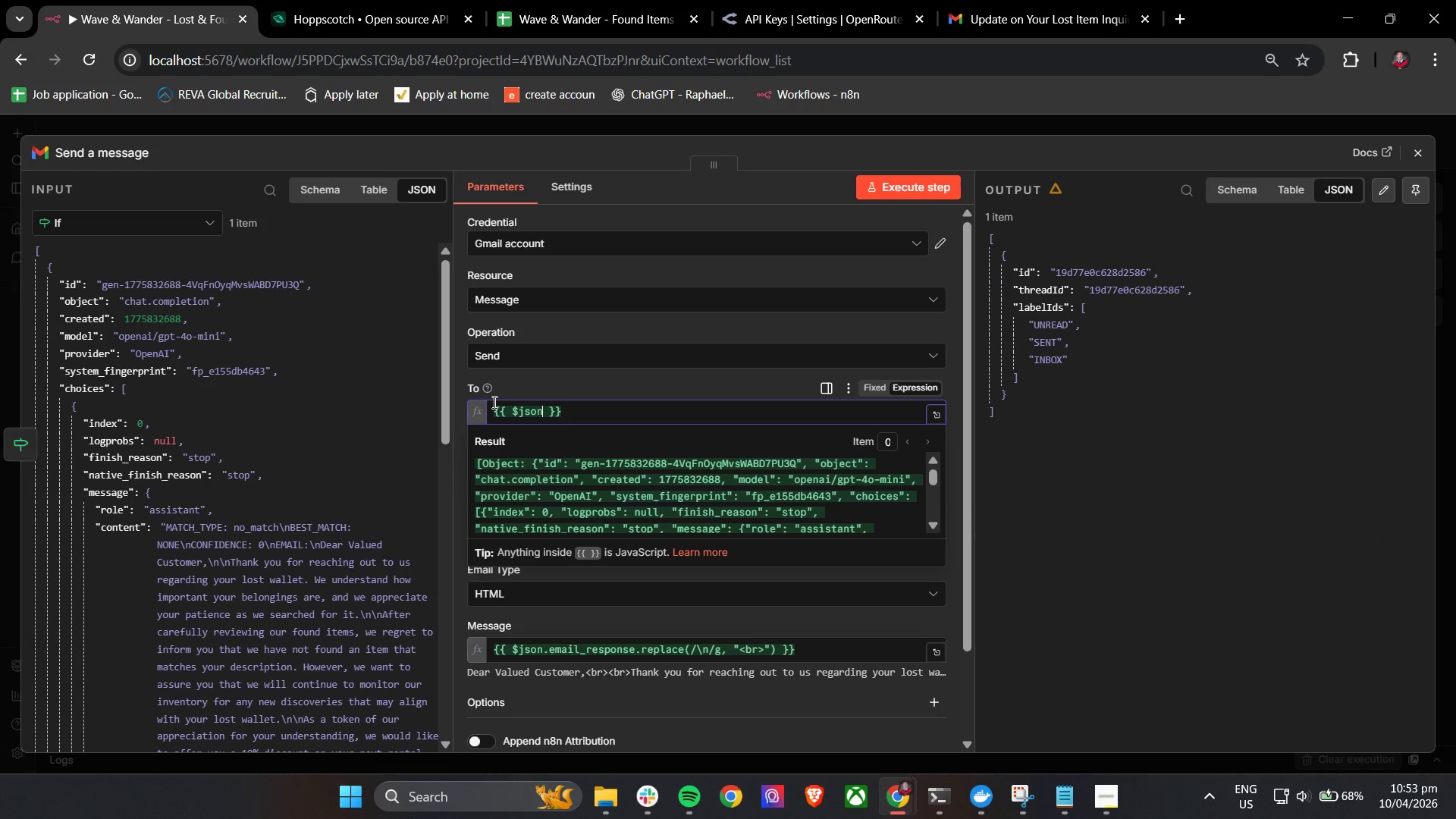 
key(Period)
 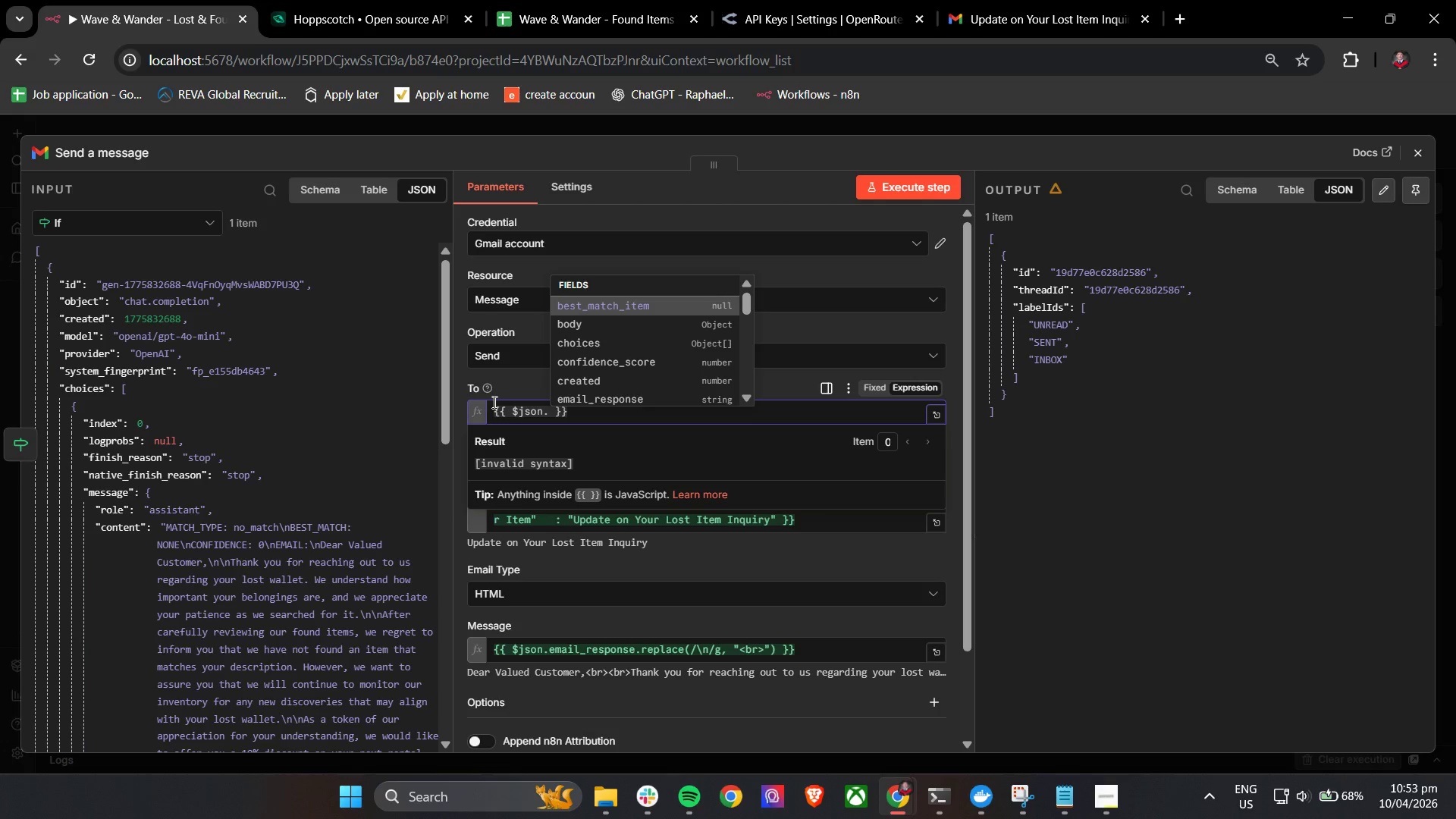 
key(ArrowDown)
 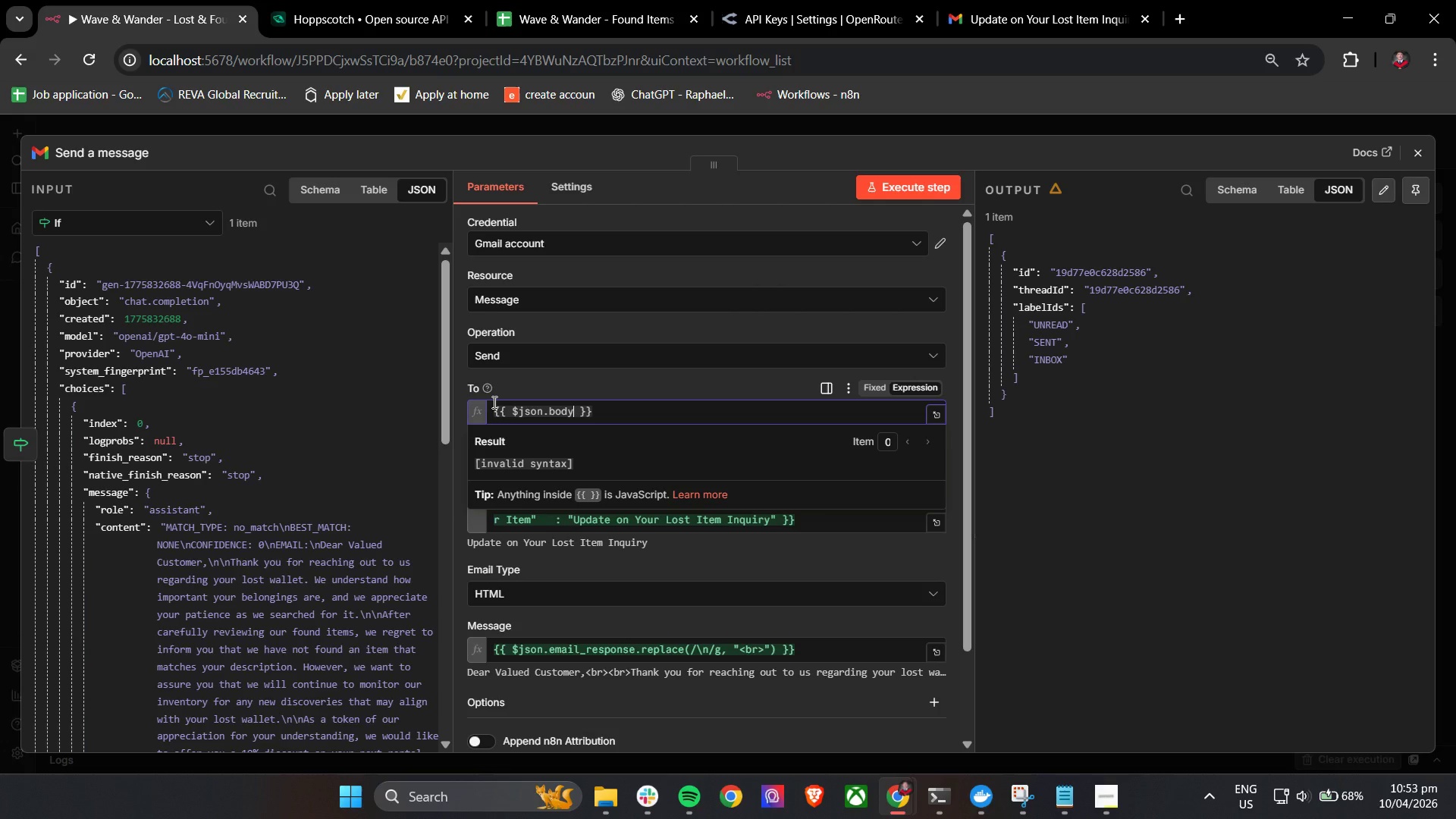 
key(Enter)
 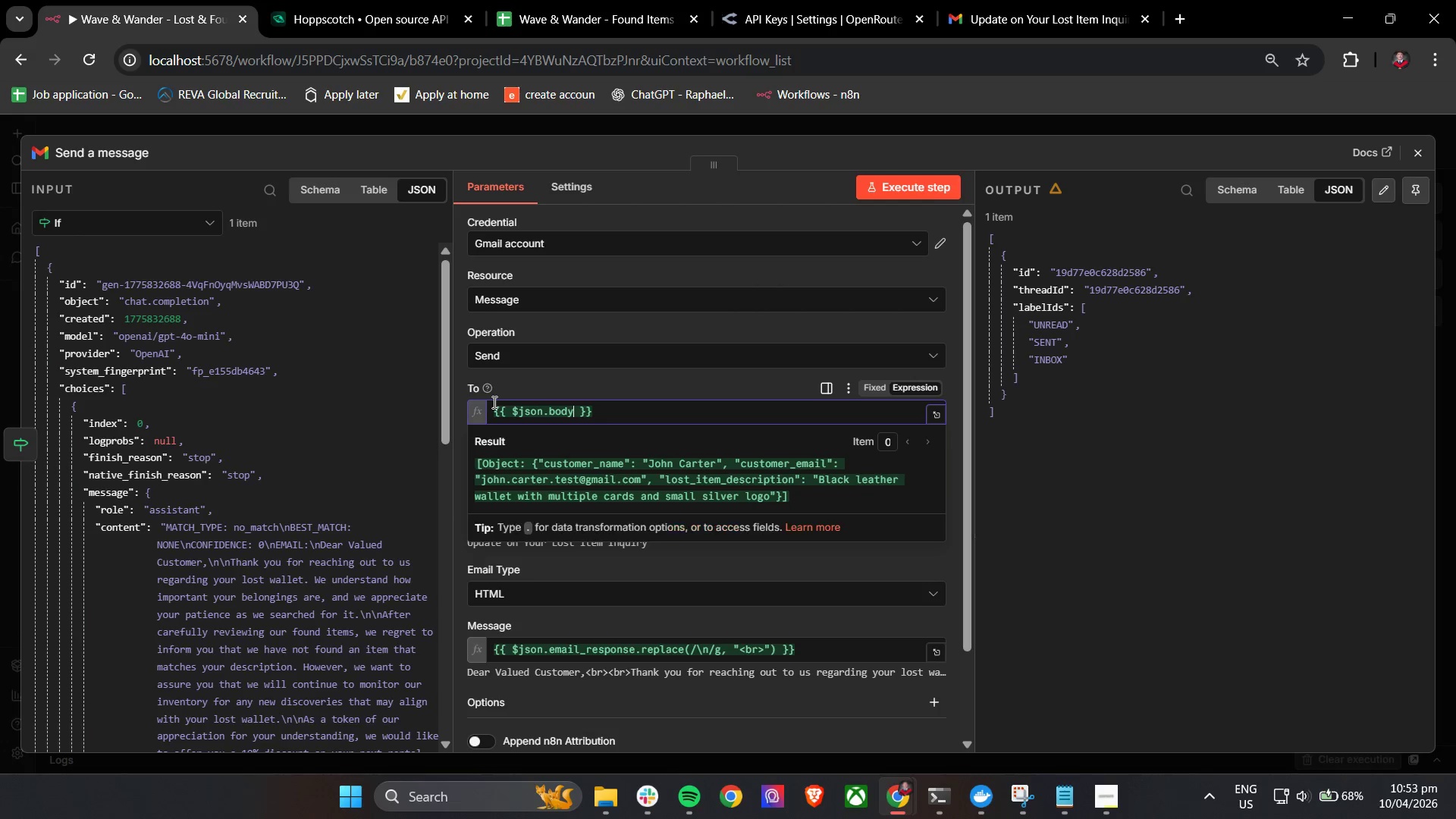 
key(Period)
 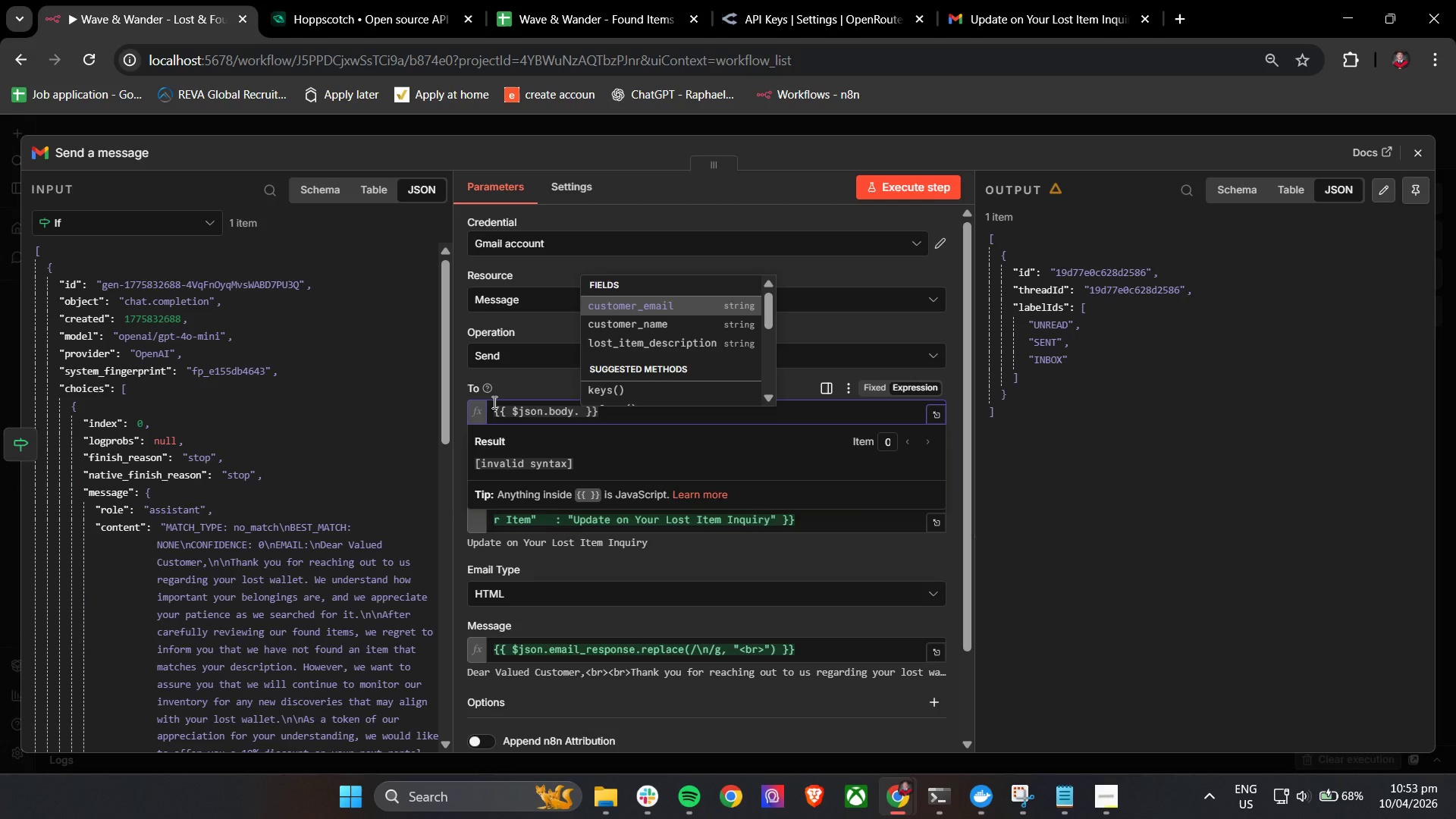 
key(Enter)
 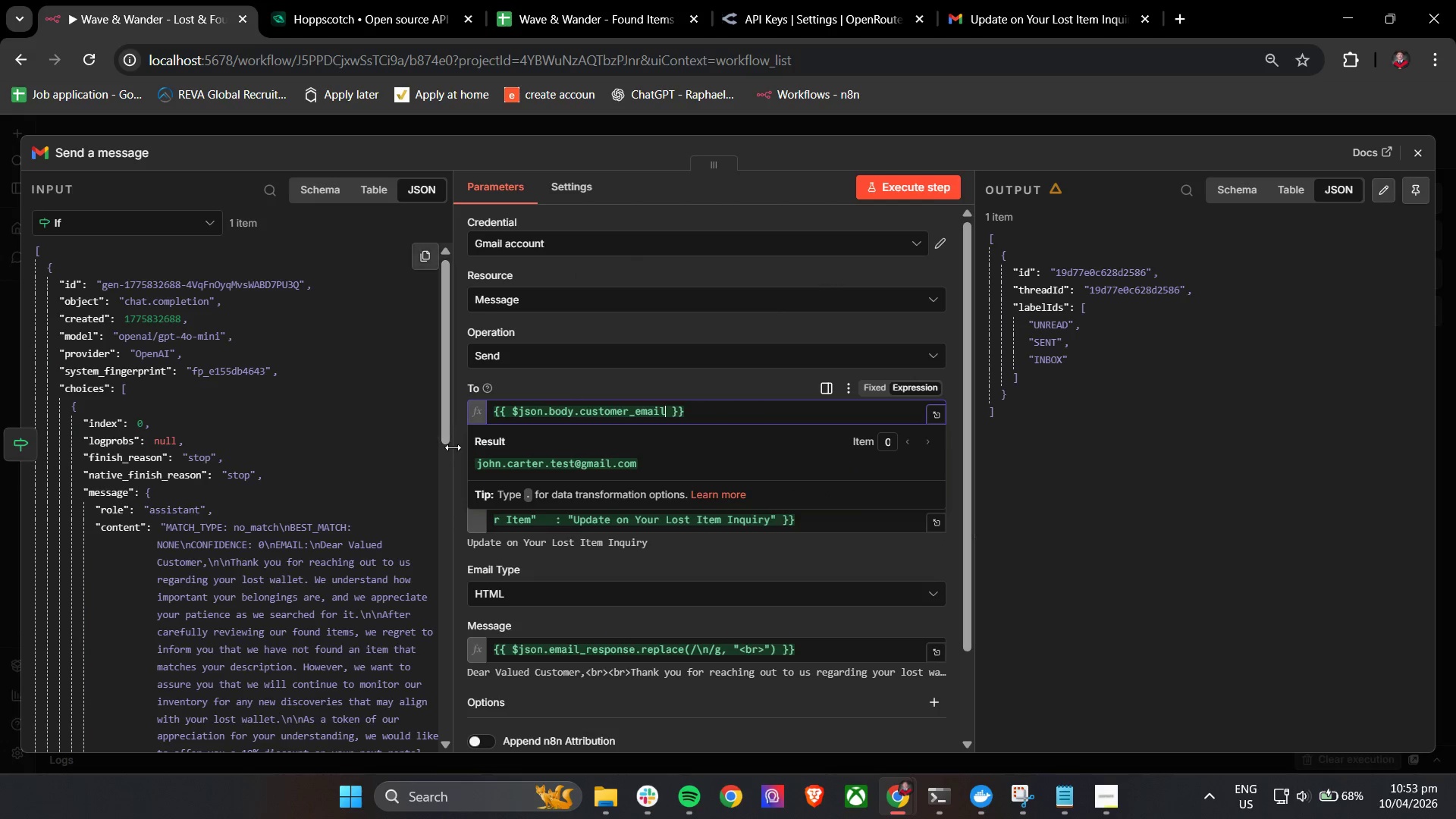 
left_click([458, 457])
 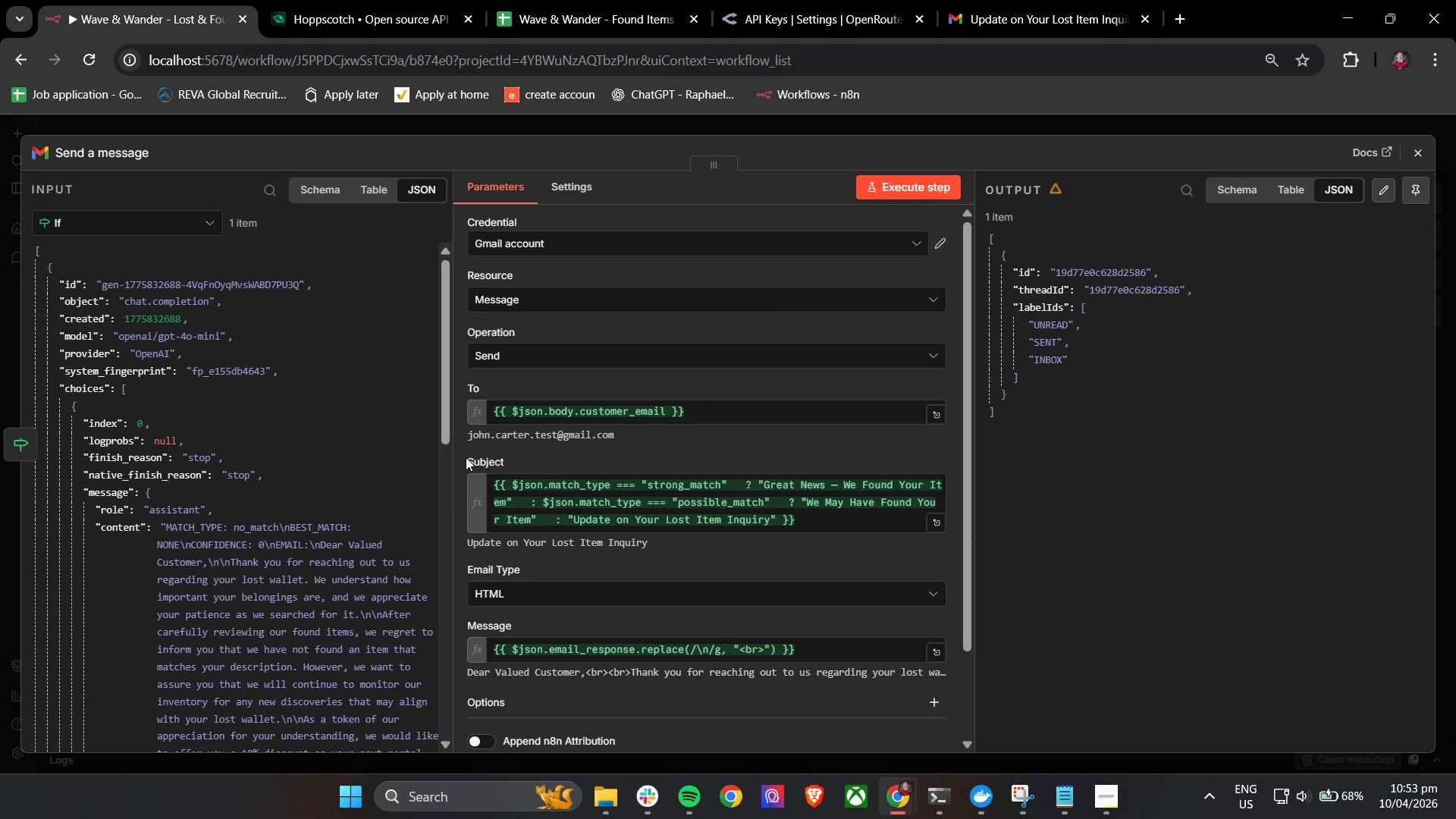 
wait(9.44)
 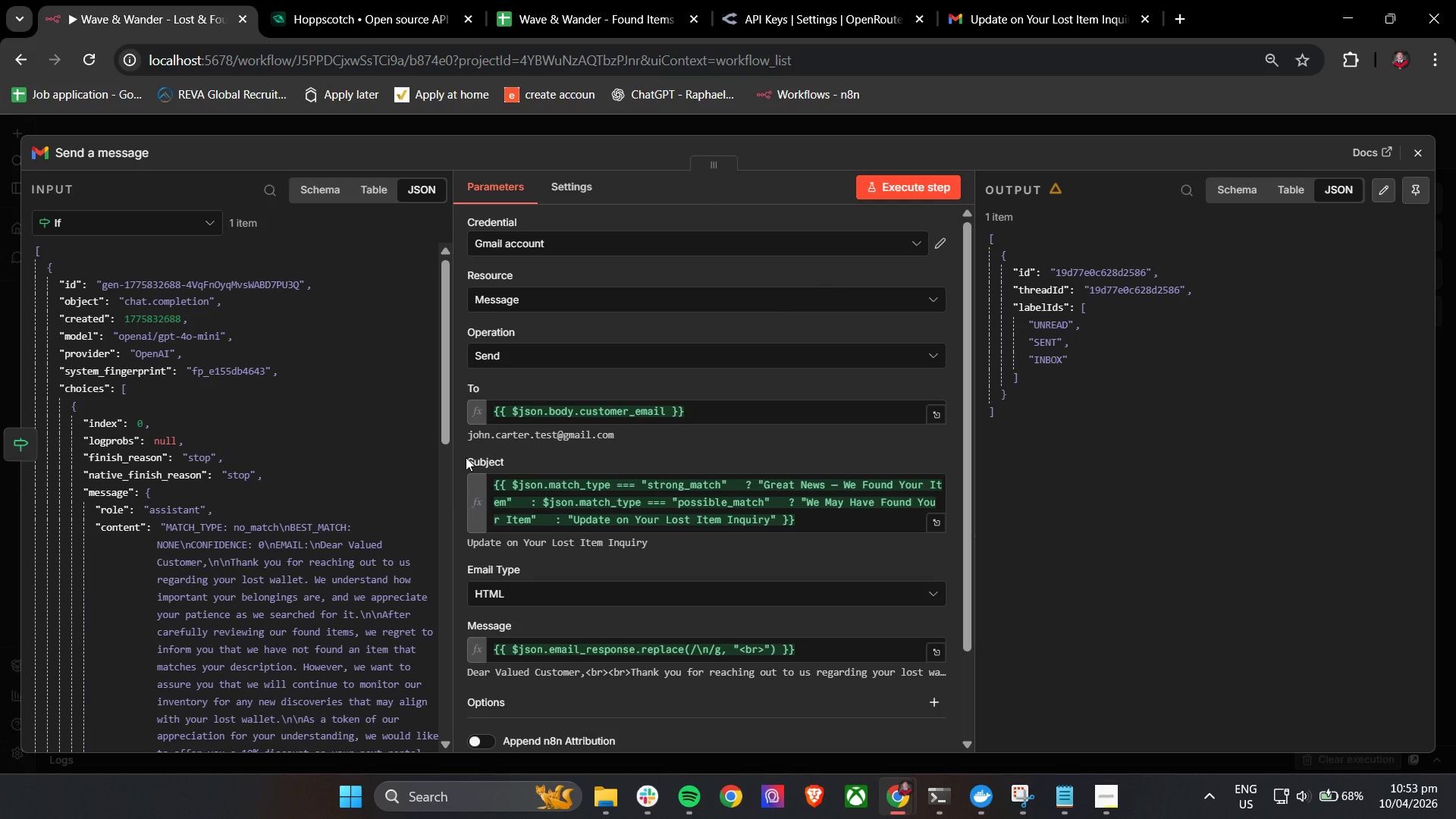 
left_click([1414, 152])
 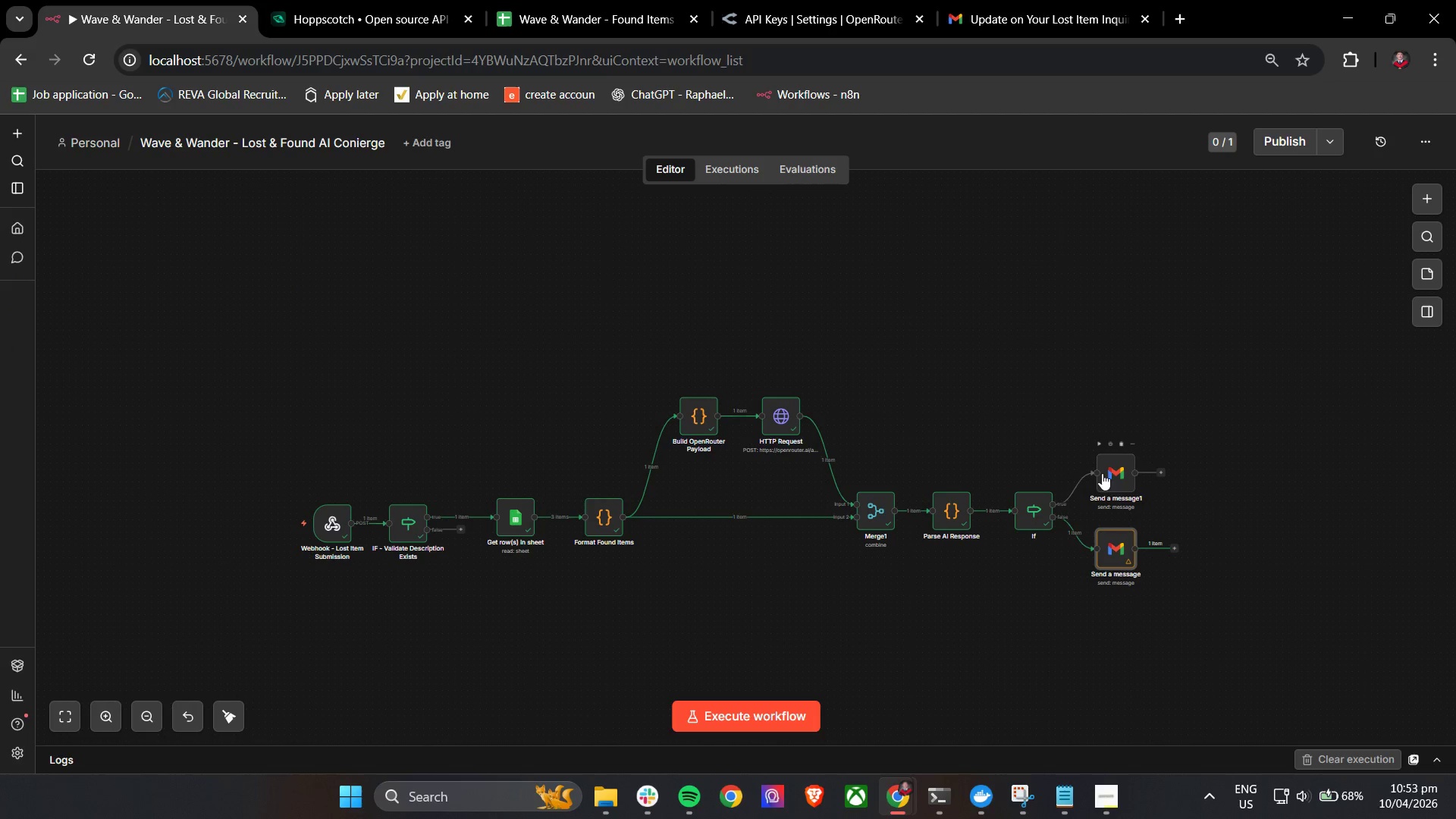 
double_click([1112, 476])
 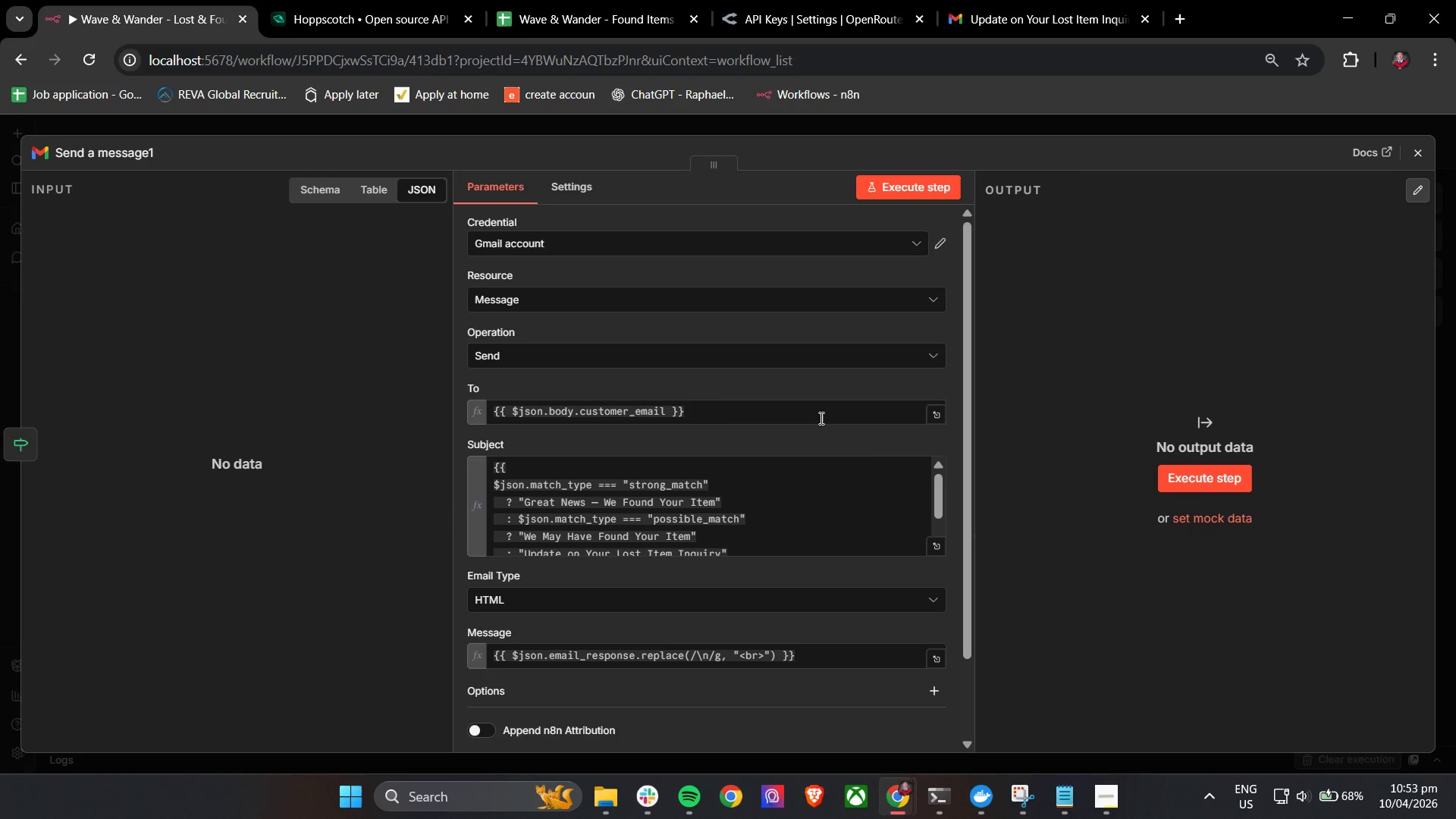 
left_click_drag(start_coordinate=[709, 410], to_coordinate=[477, 402])
 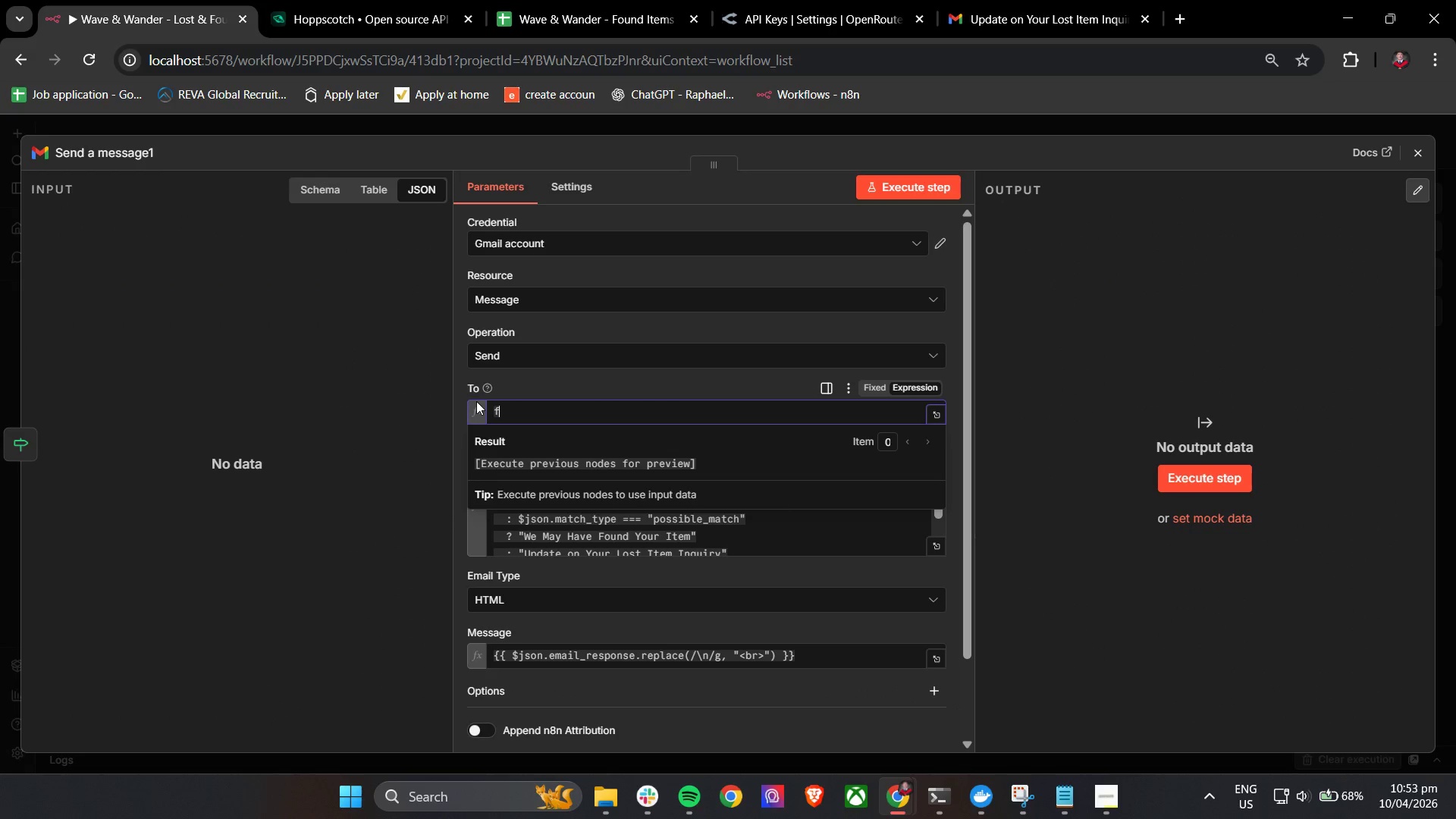 
type(fallenglenn@gmail.com)
 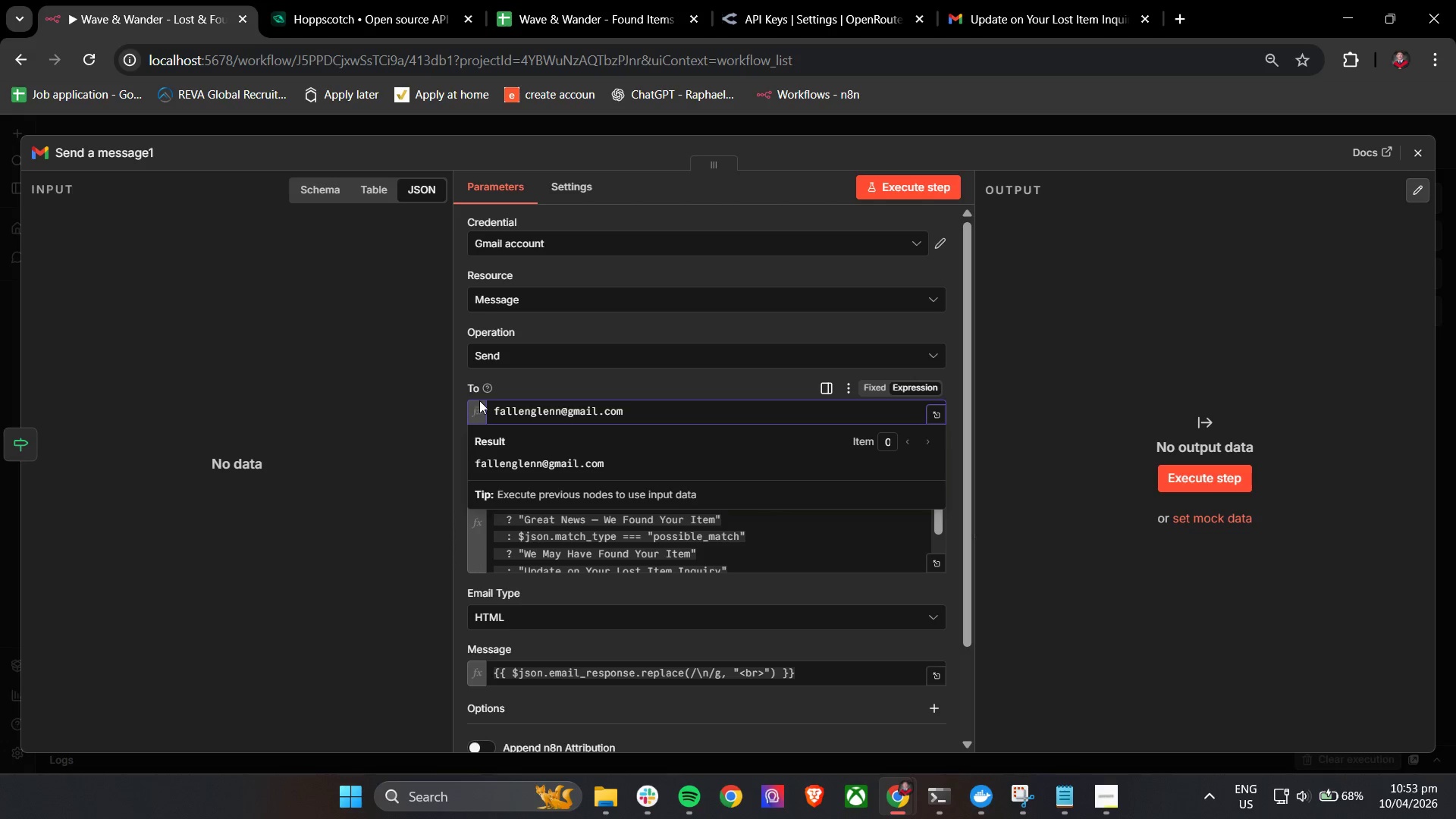 
left_click([528, 394])
 